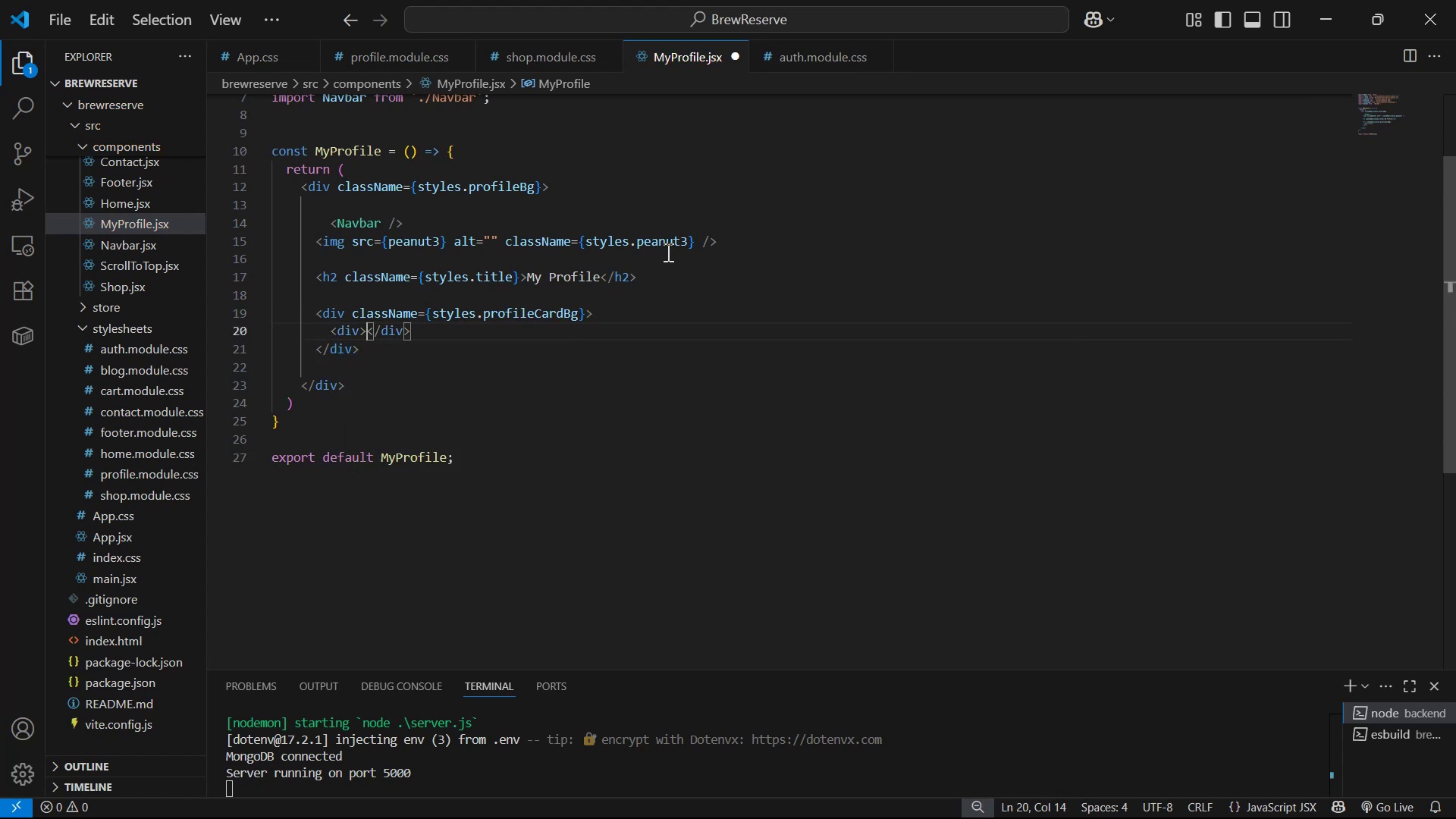 
key(Enter)
 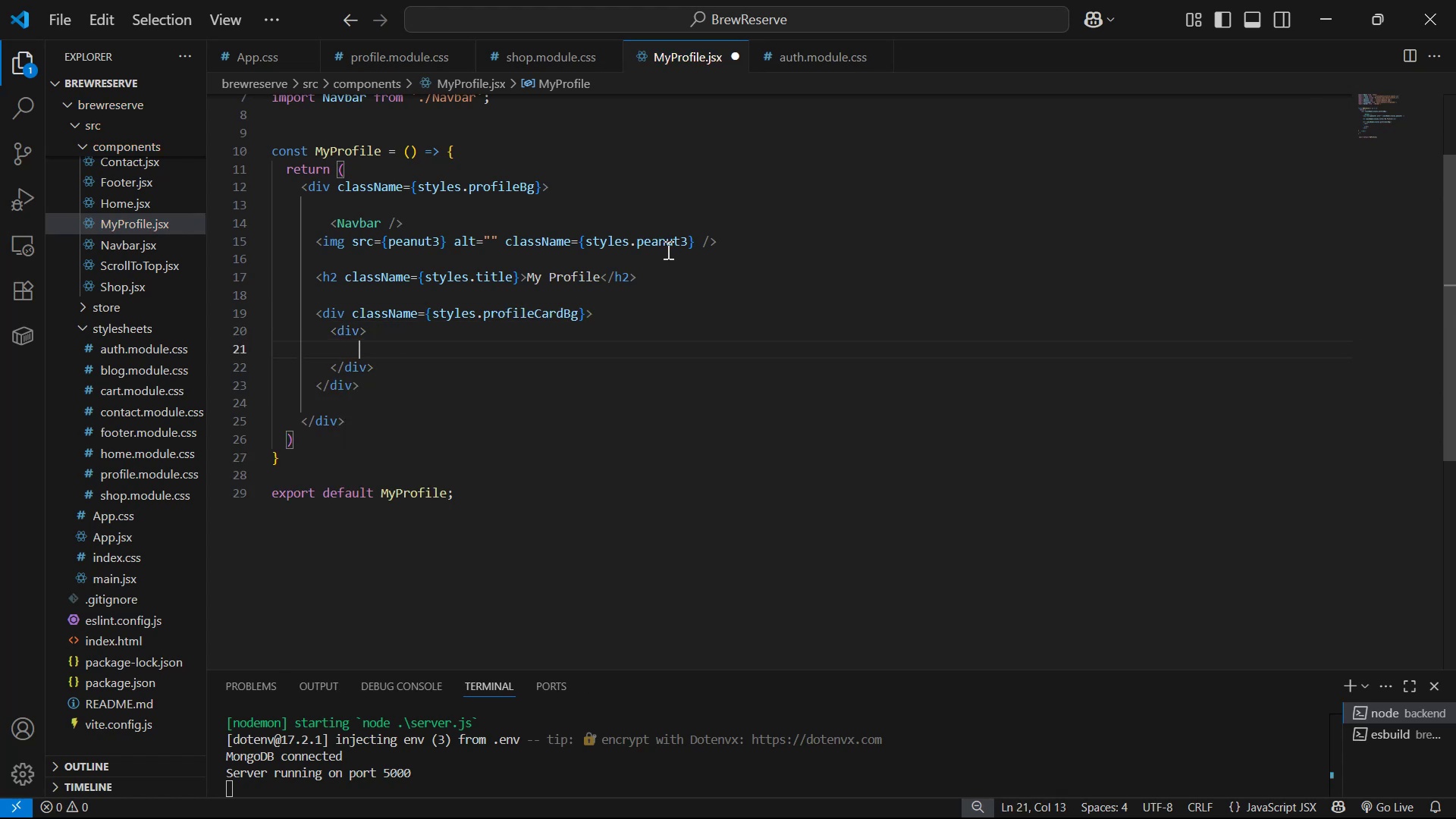 
key(ArrowUp)
 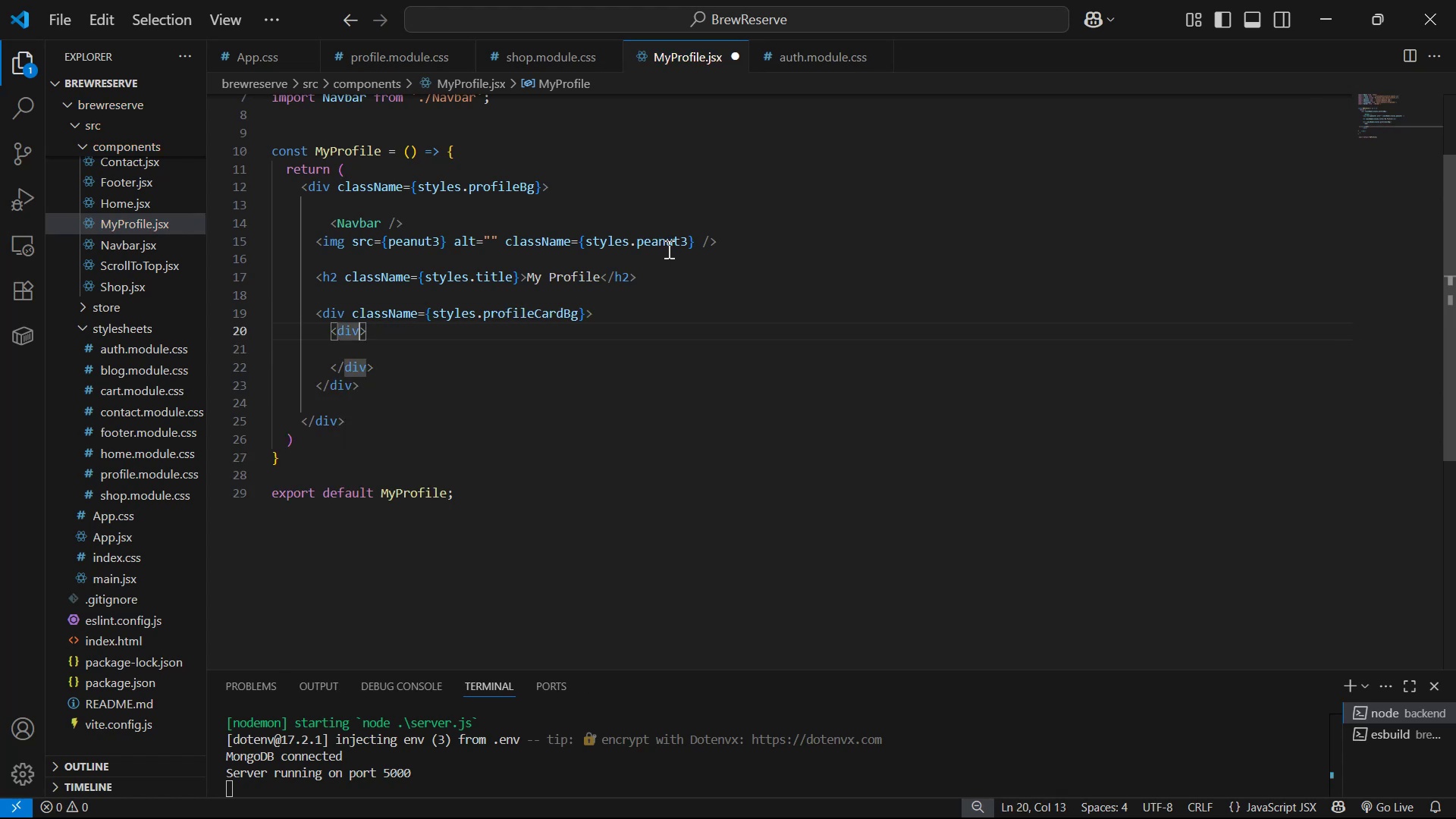 
type( cla)
 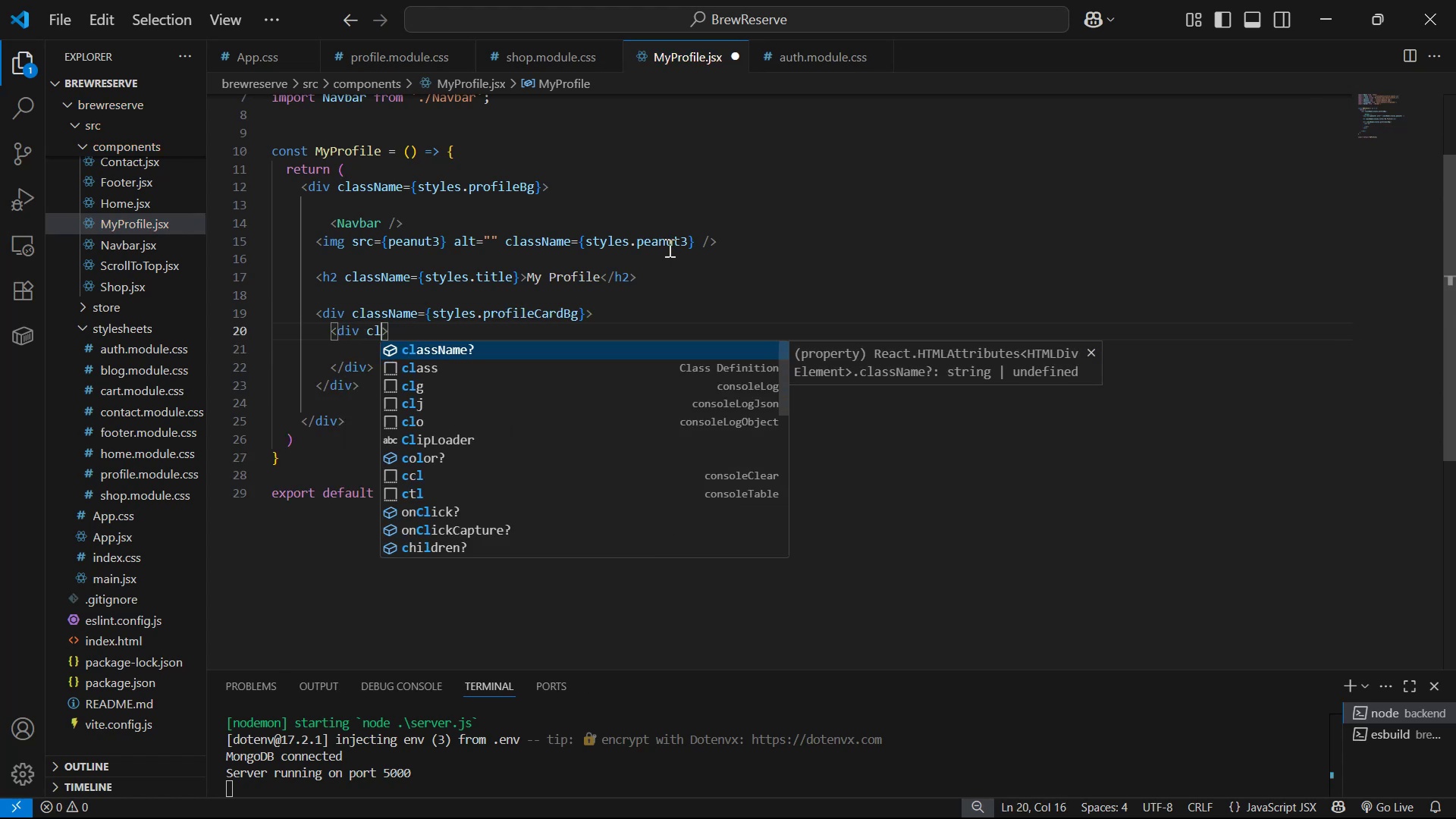 
key(Enter)
 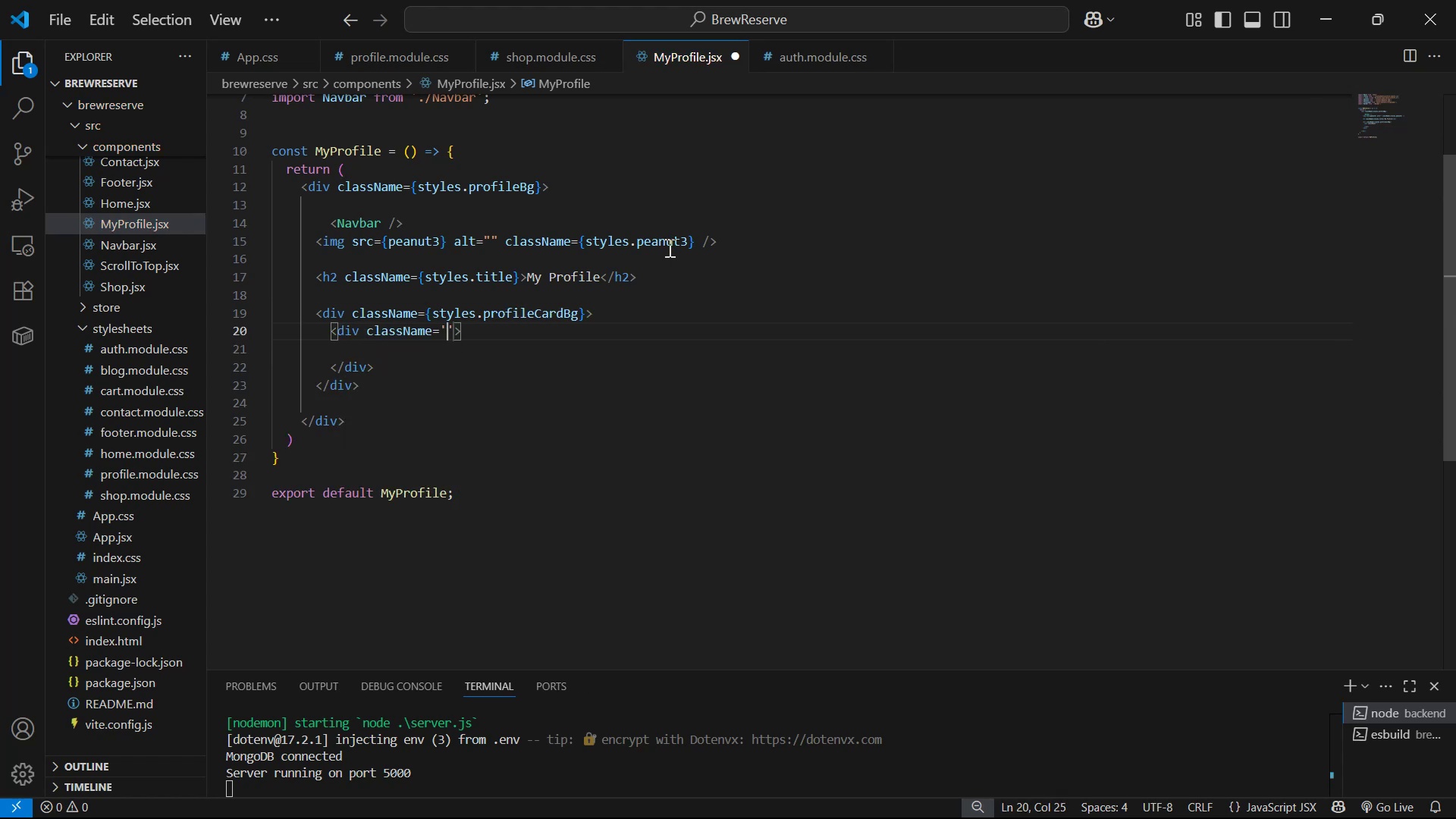 
key(ArrowRight)
 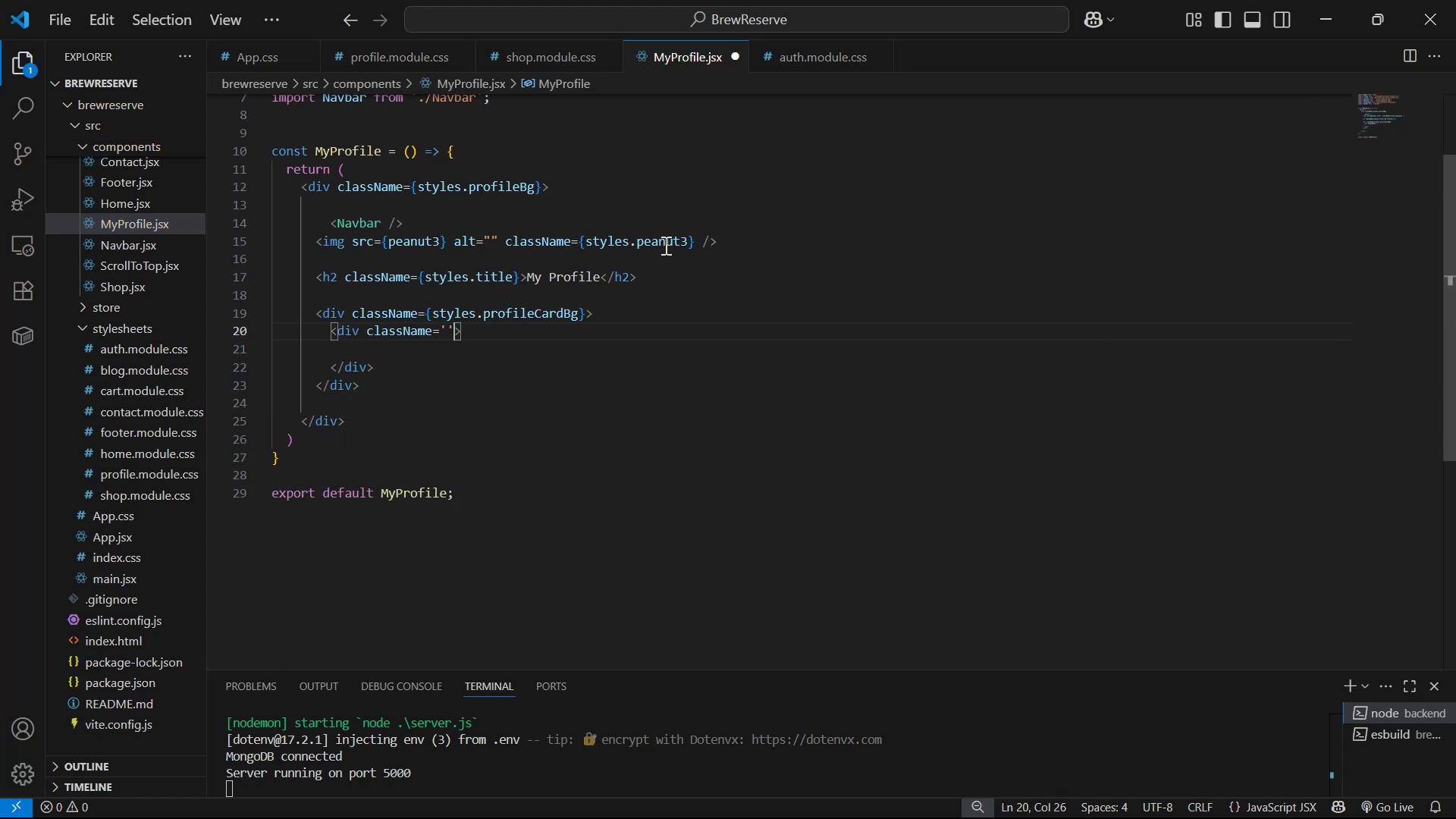 
key(Backspace)
key(Backspace)
type({sty)
 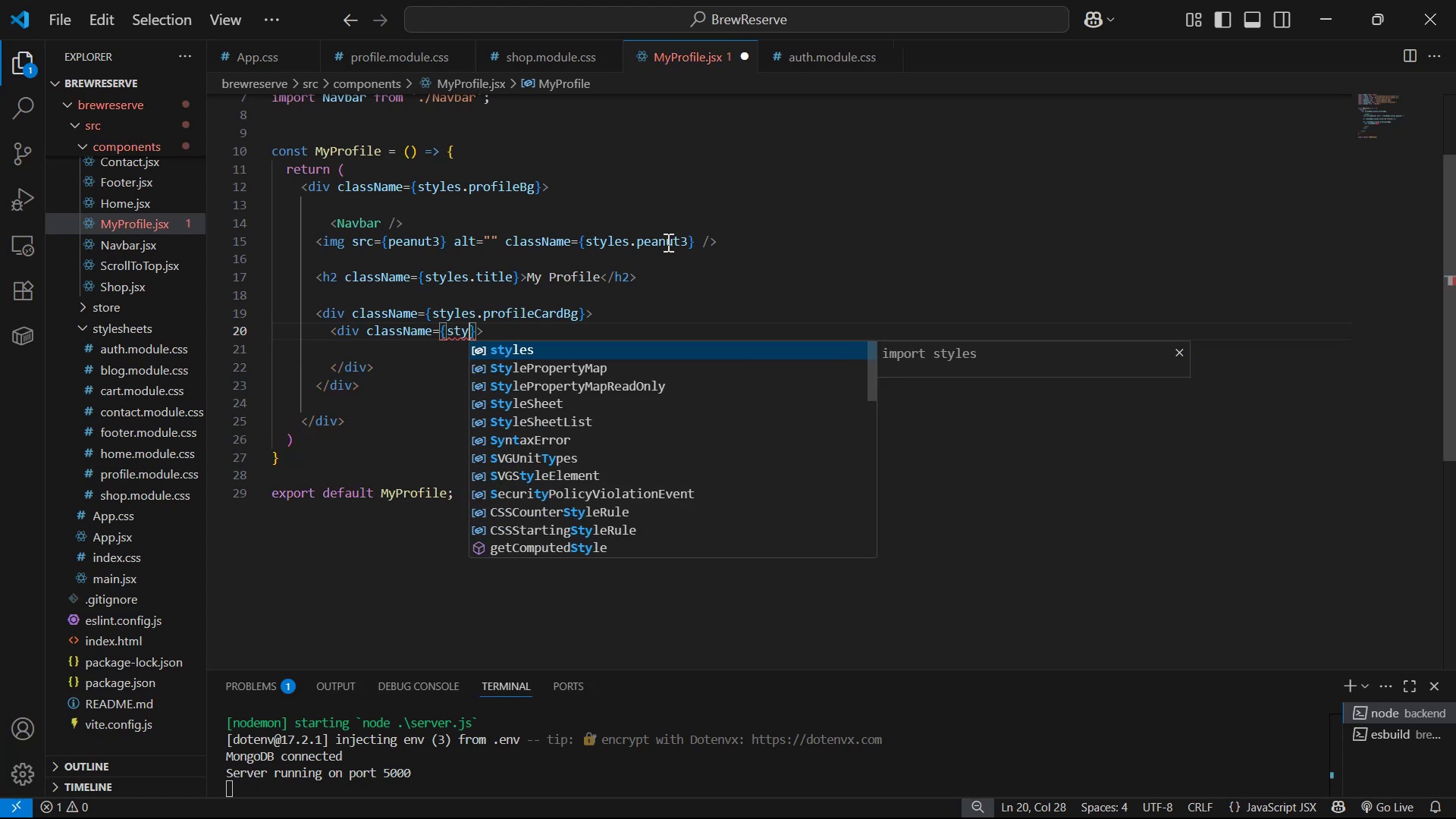 
key(Enter)
 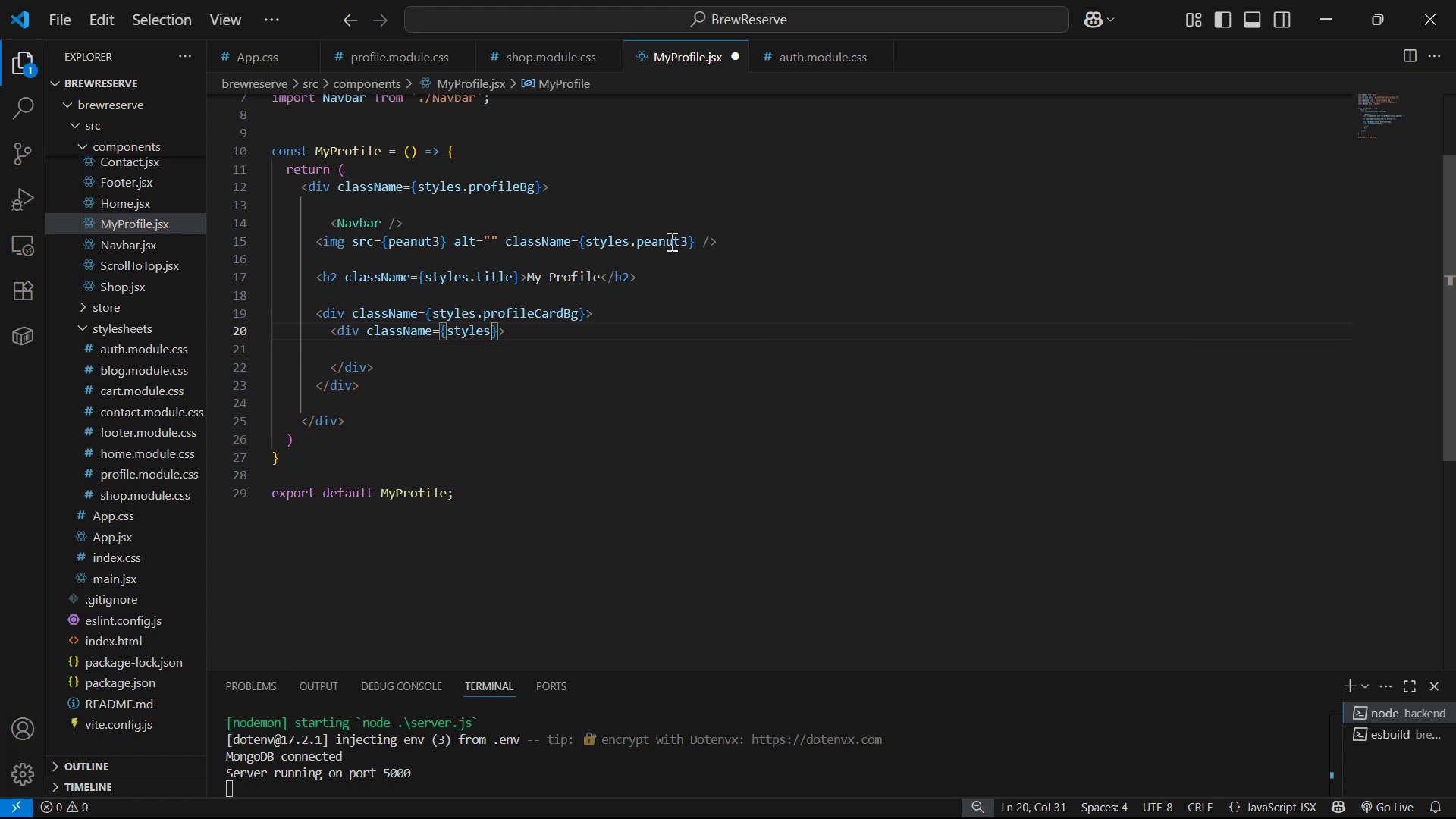 
type(.profileCard )
key(Backspace)
 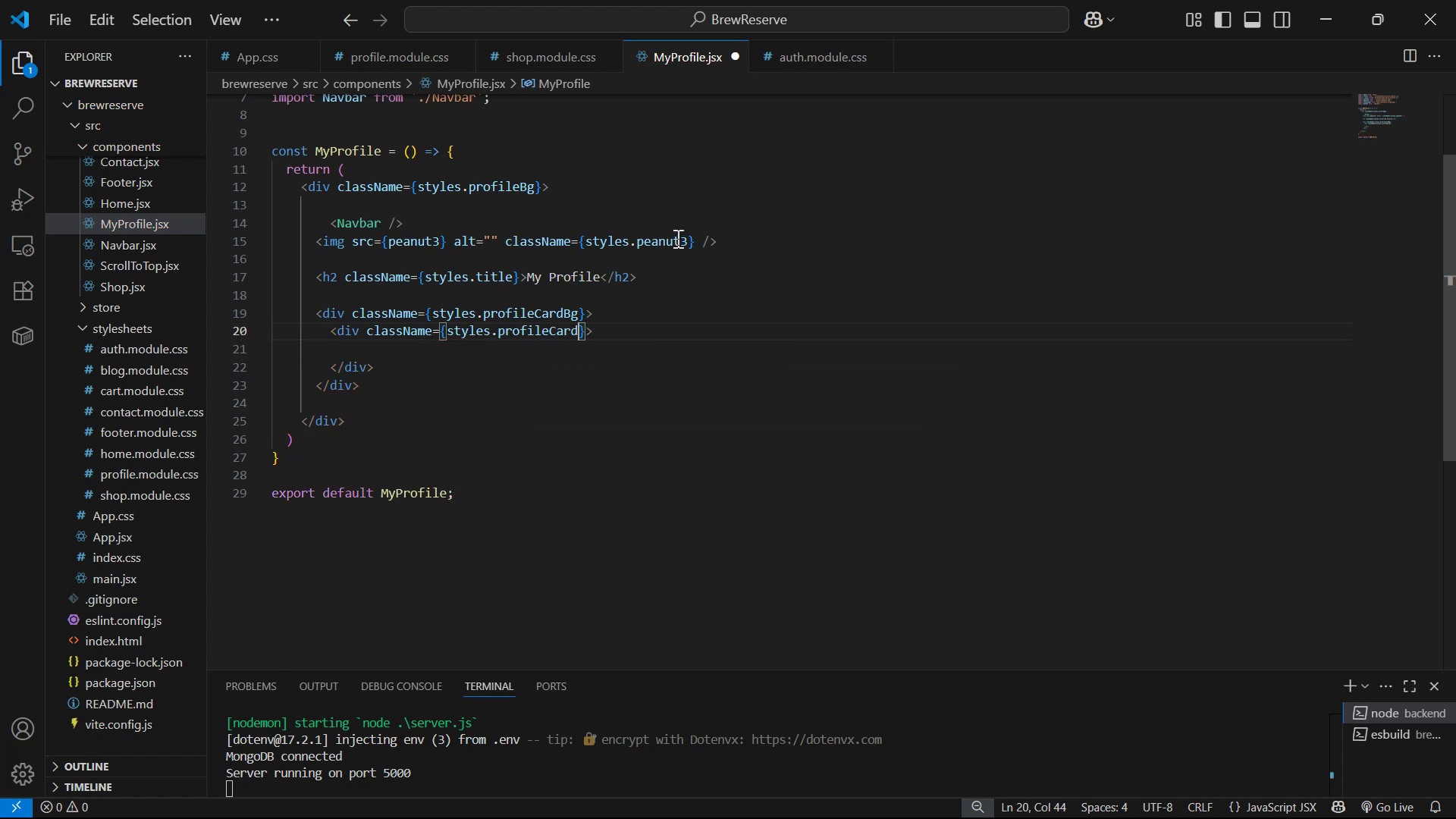 
key(Control+S)
 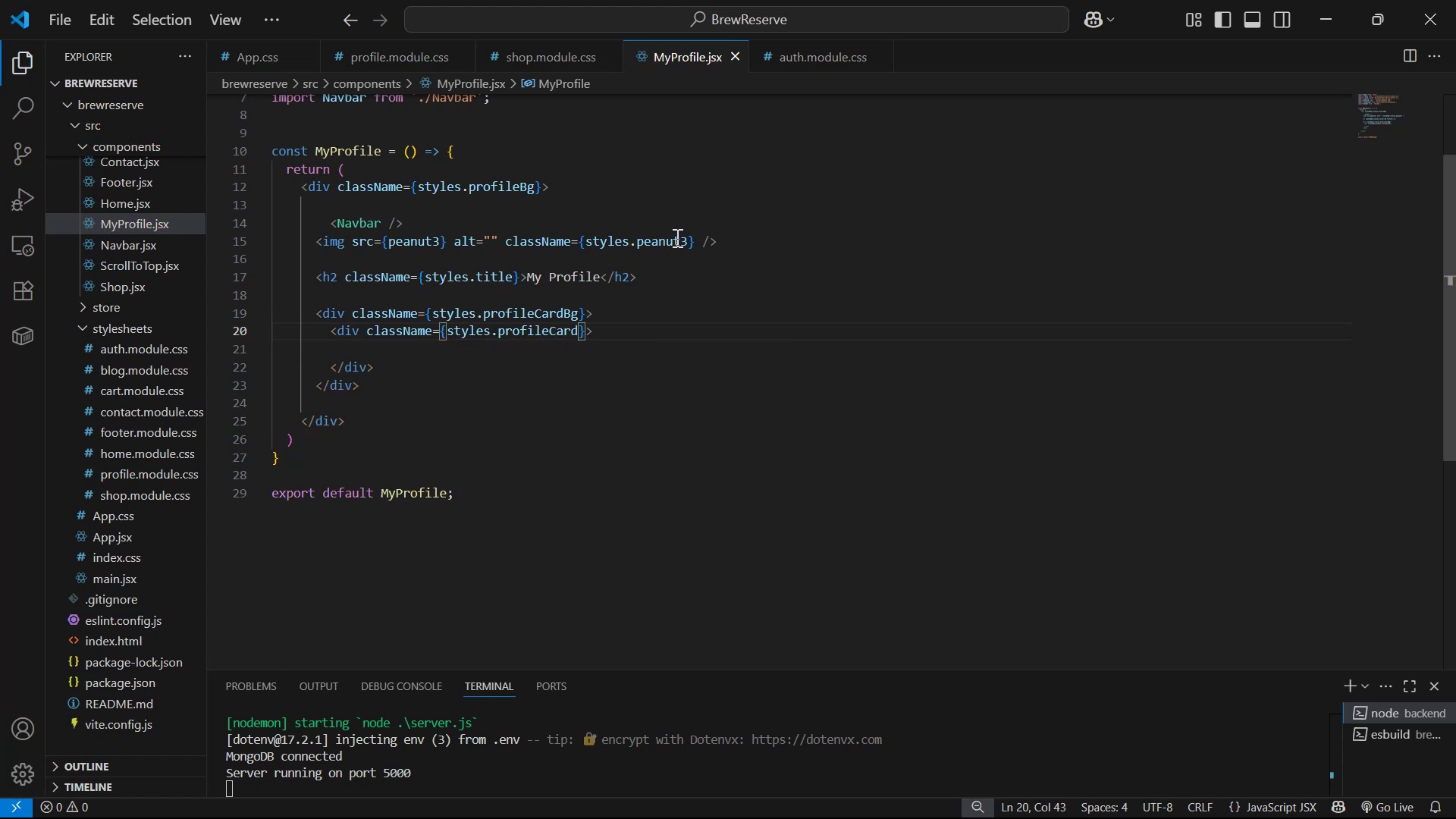 
key(ArrowRight)
 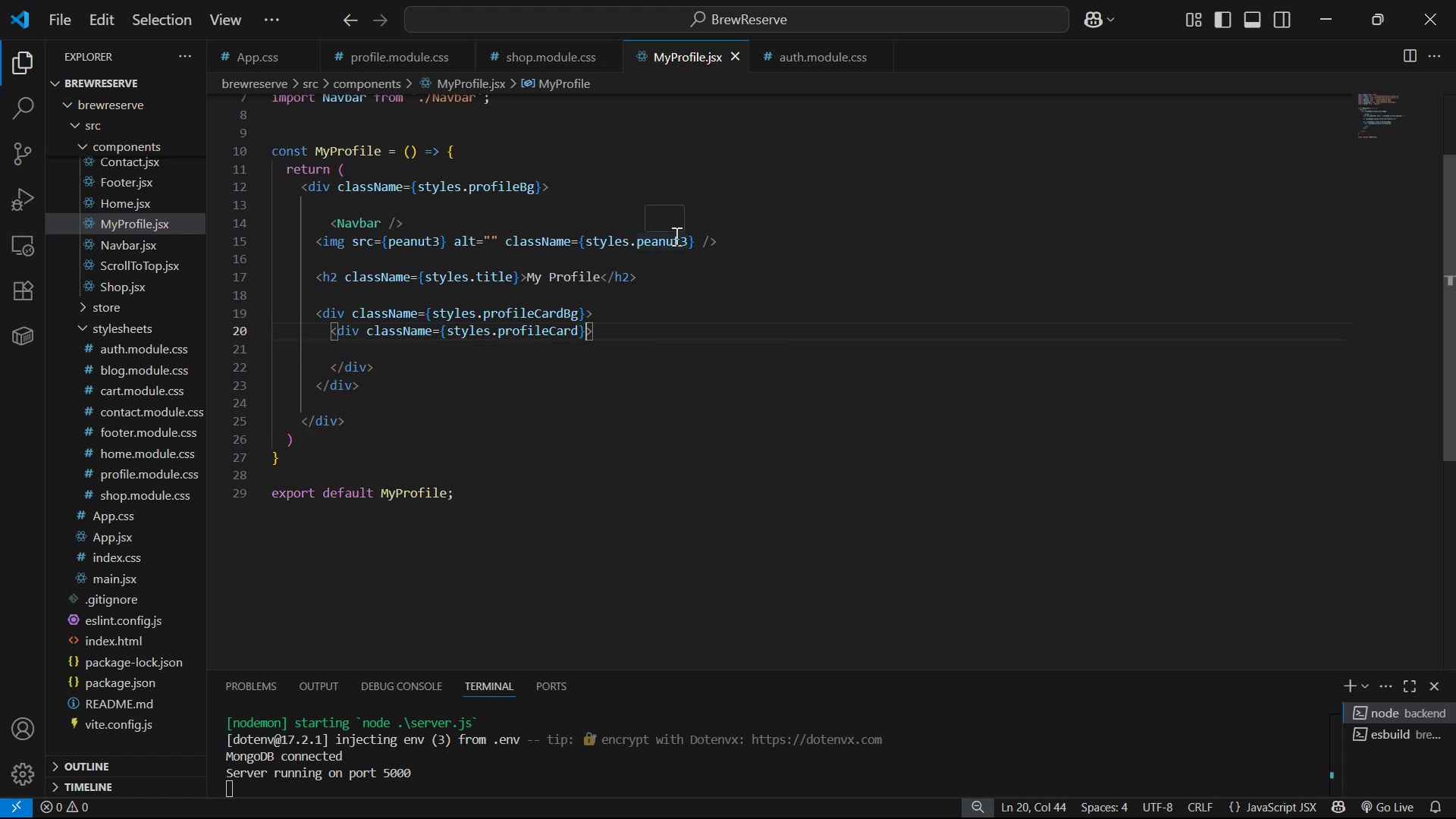 
key(ArrowDown)
 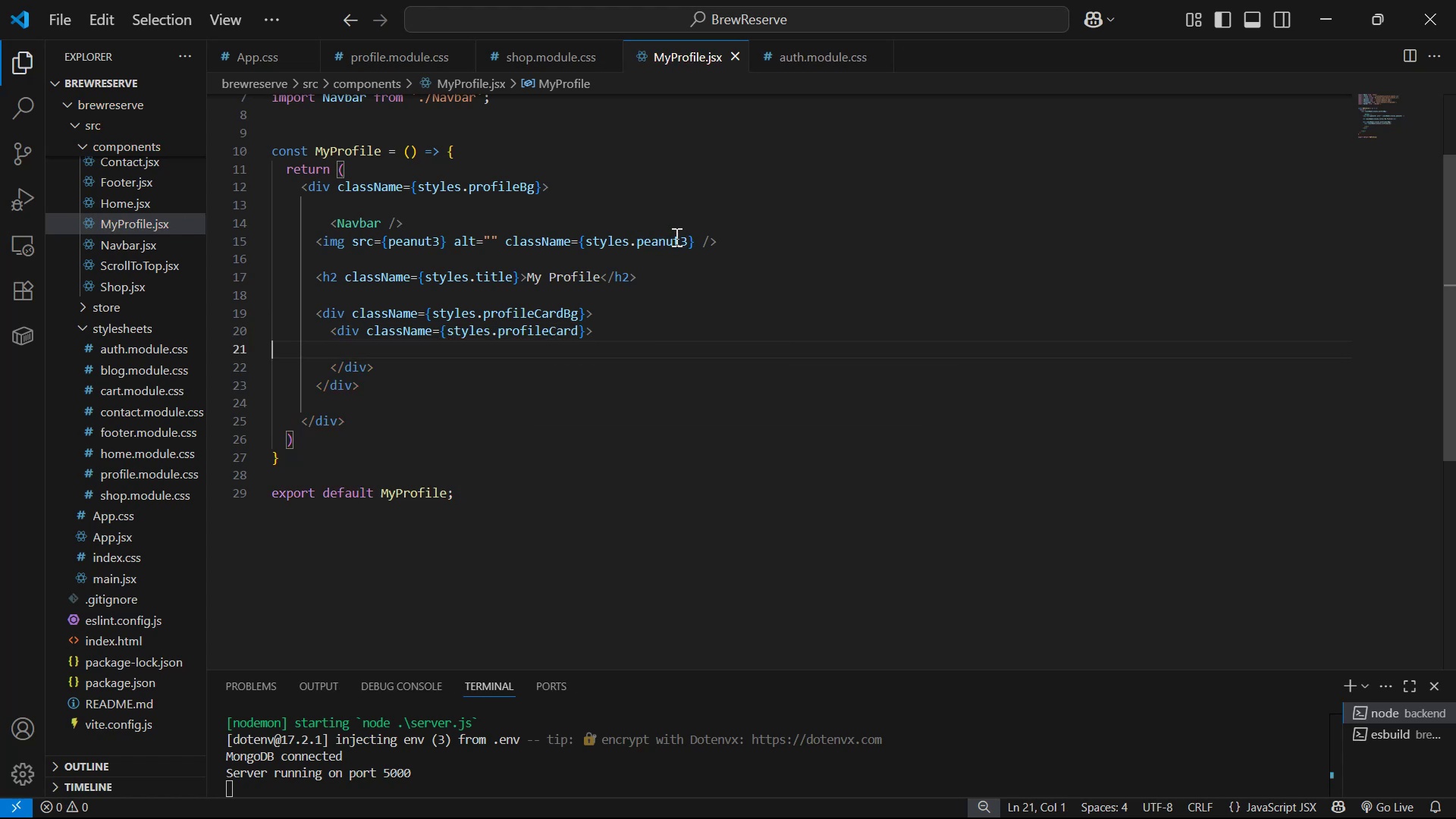 
key(Backspace)
 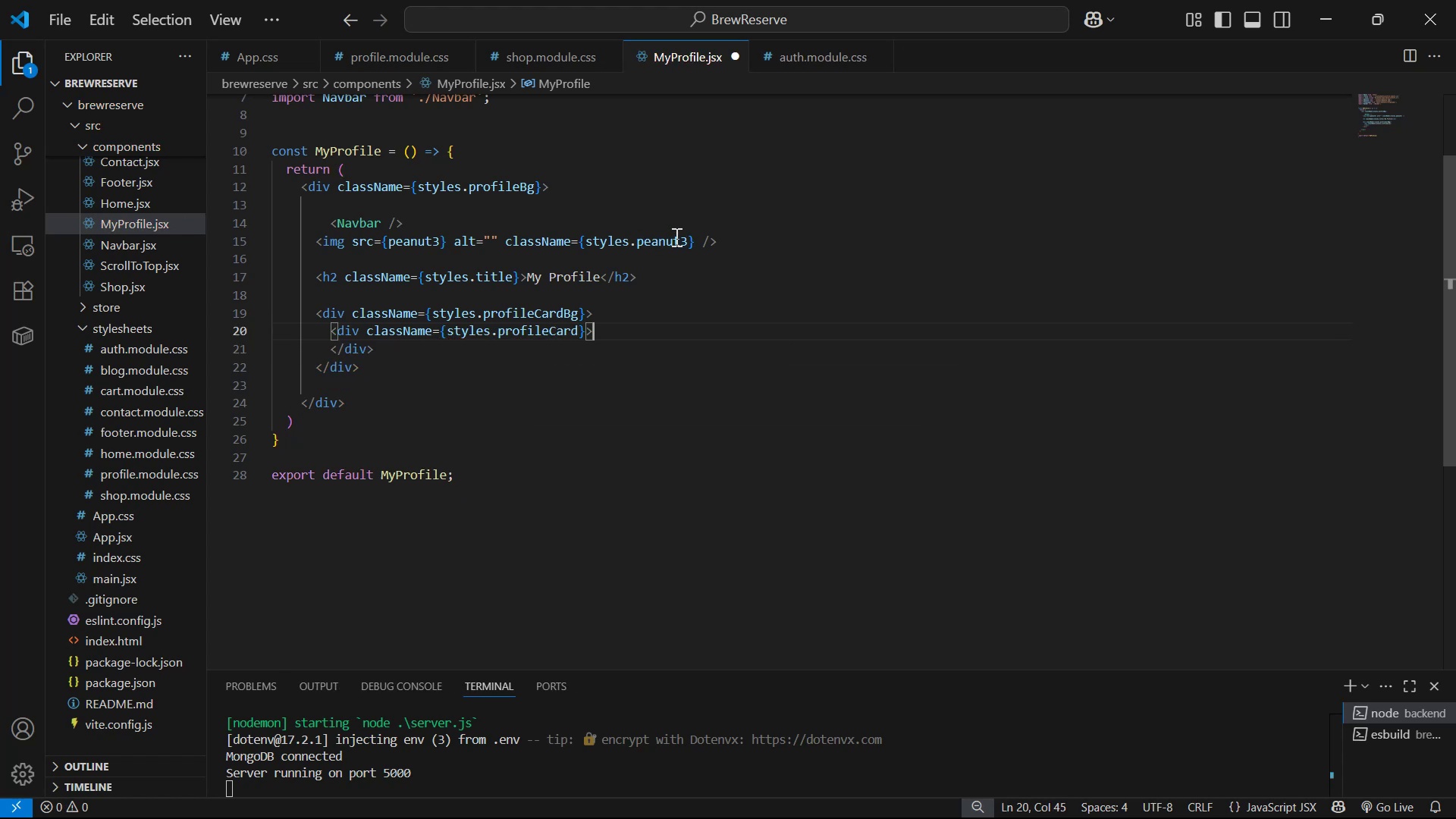 
key(Enter)
 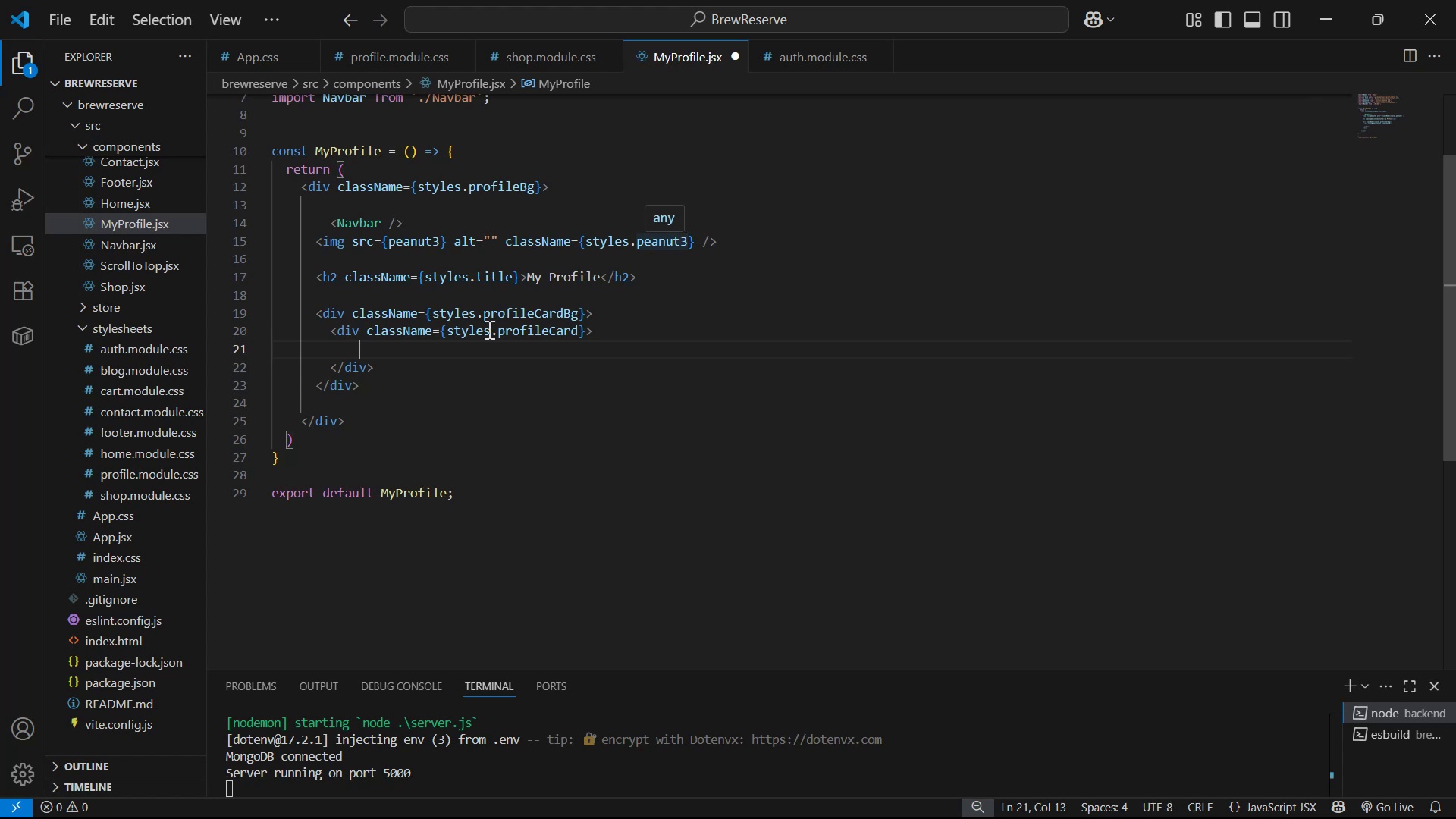 
wait(5.91)
 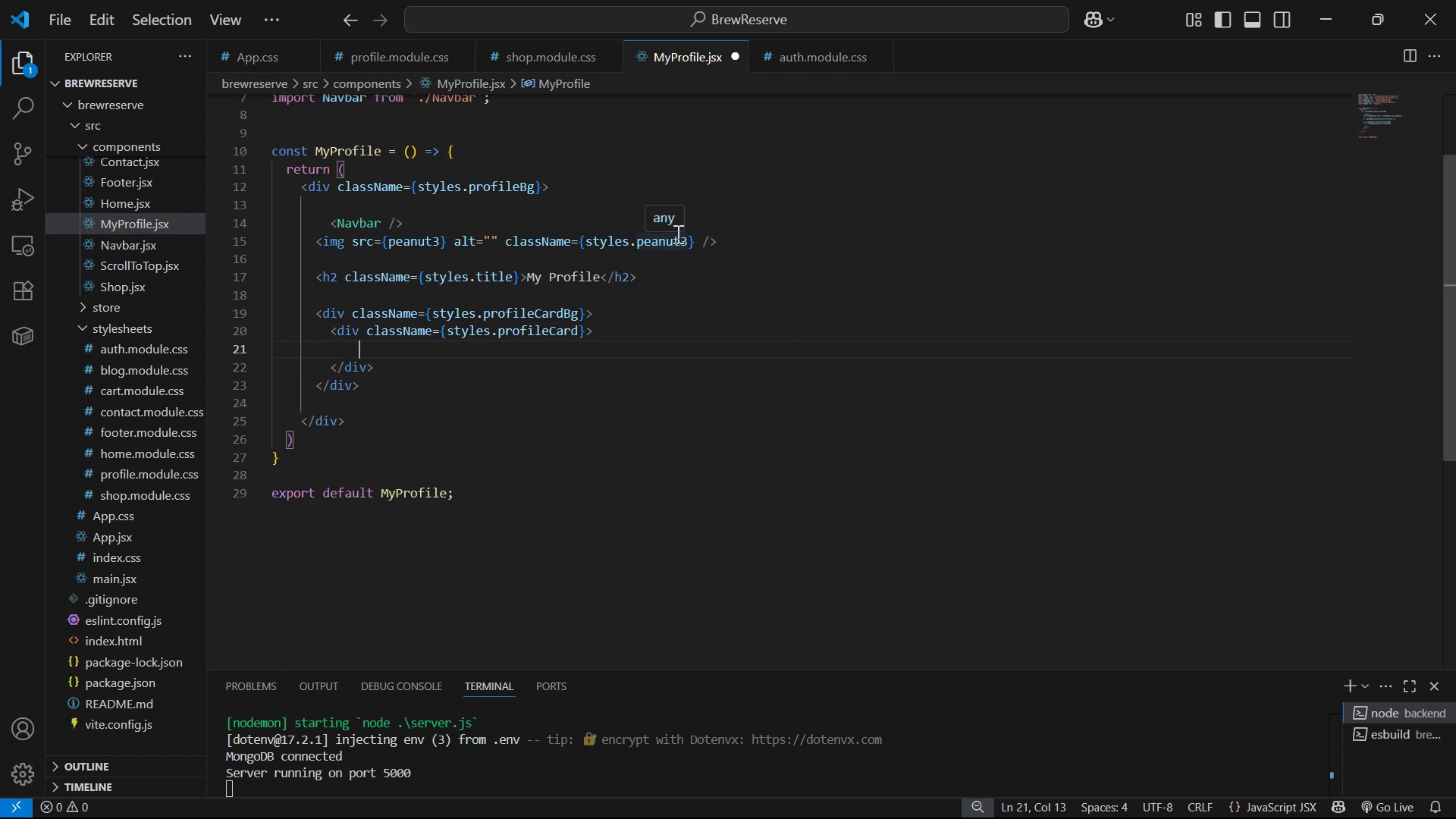 
key(ArrowLeft)
 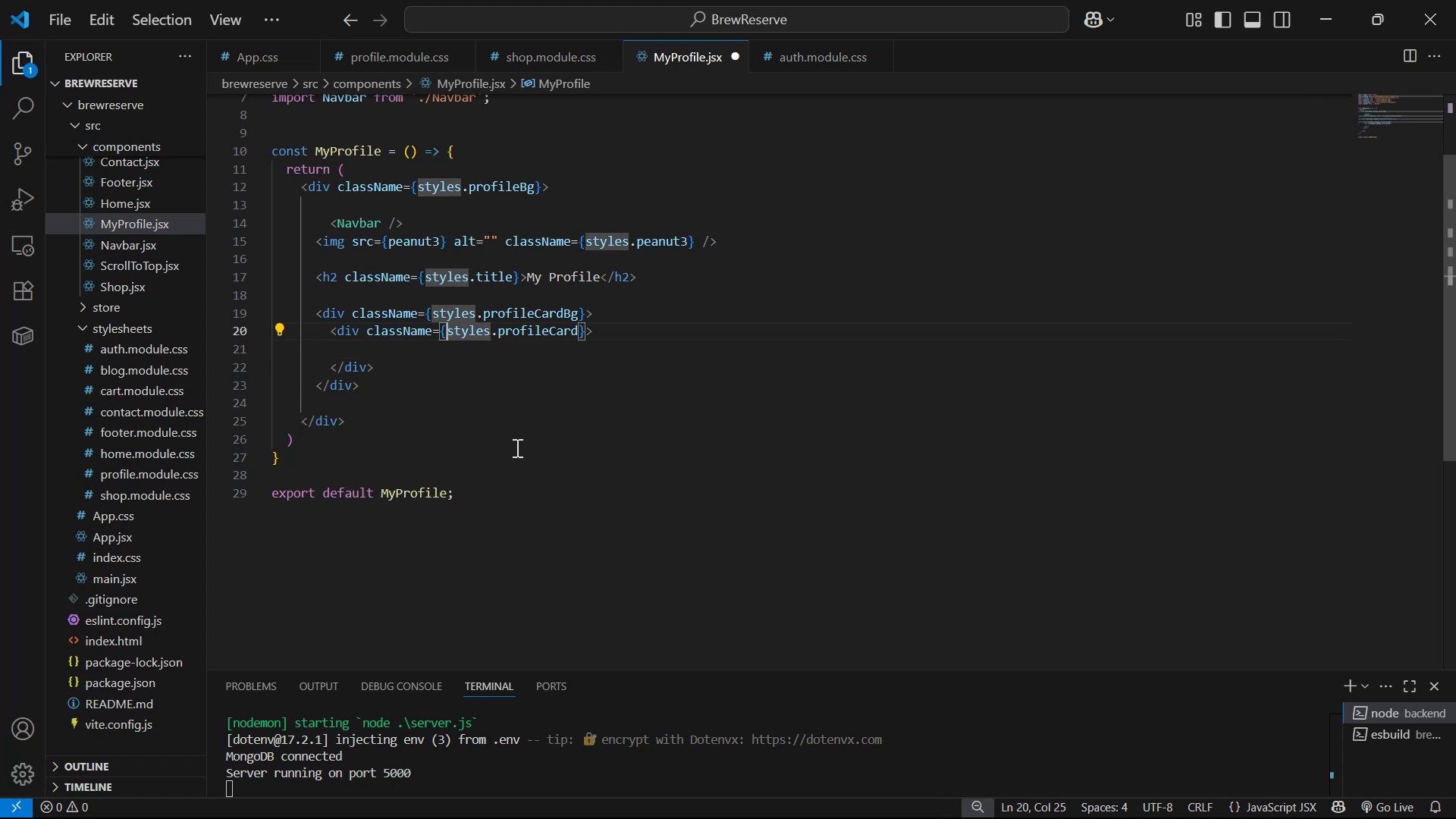 
key(Backquote)
 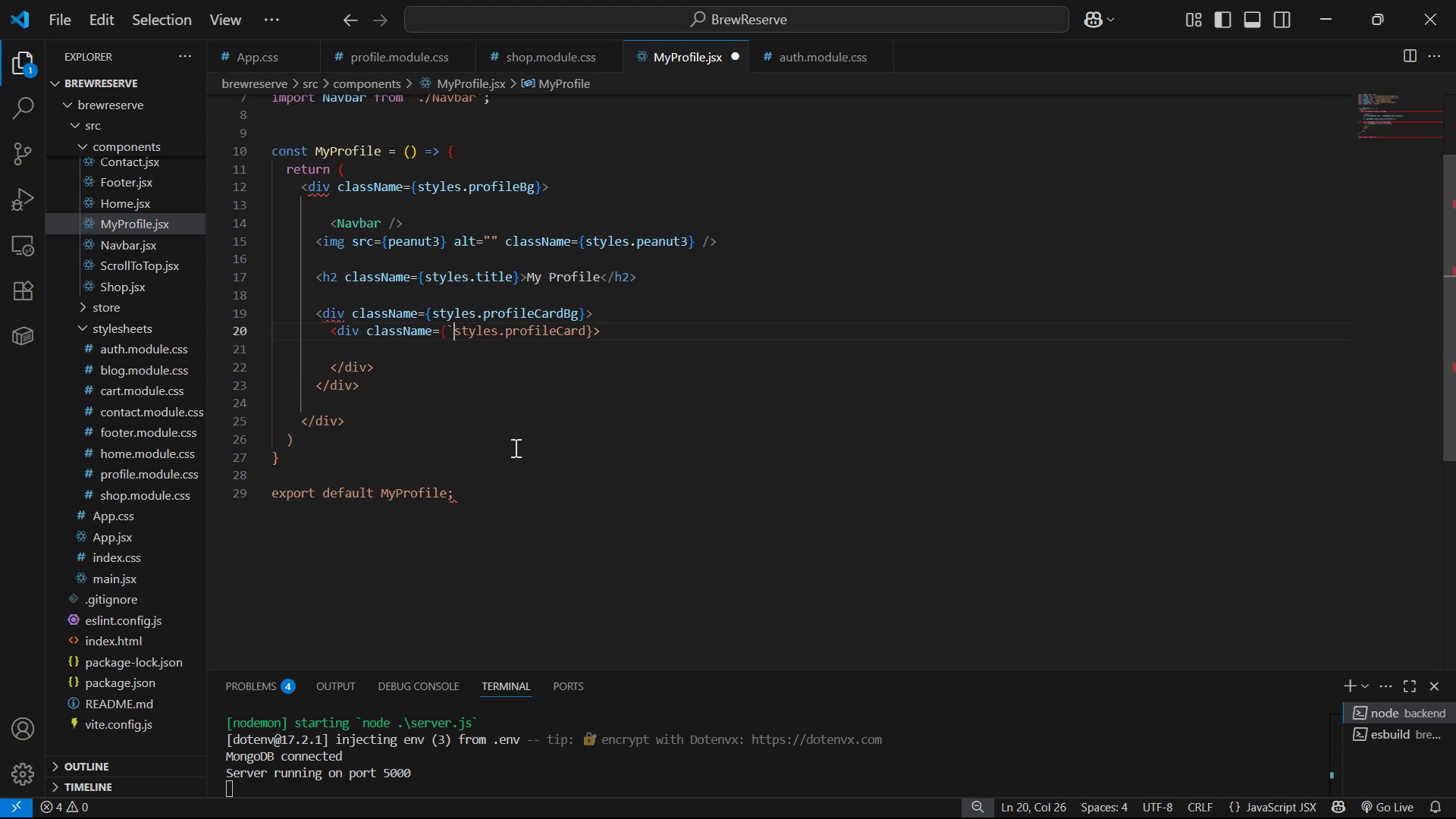 
key(Shift+4)
 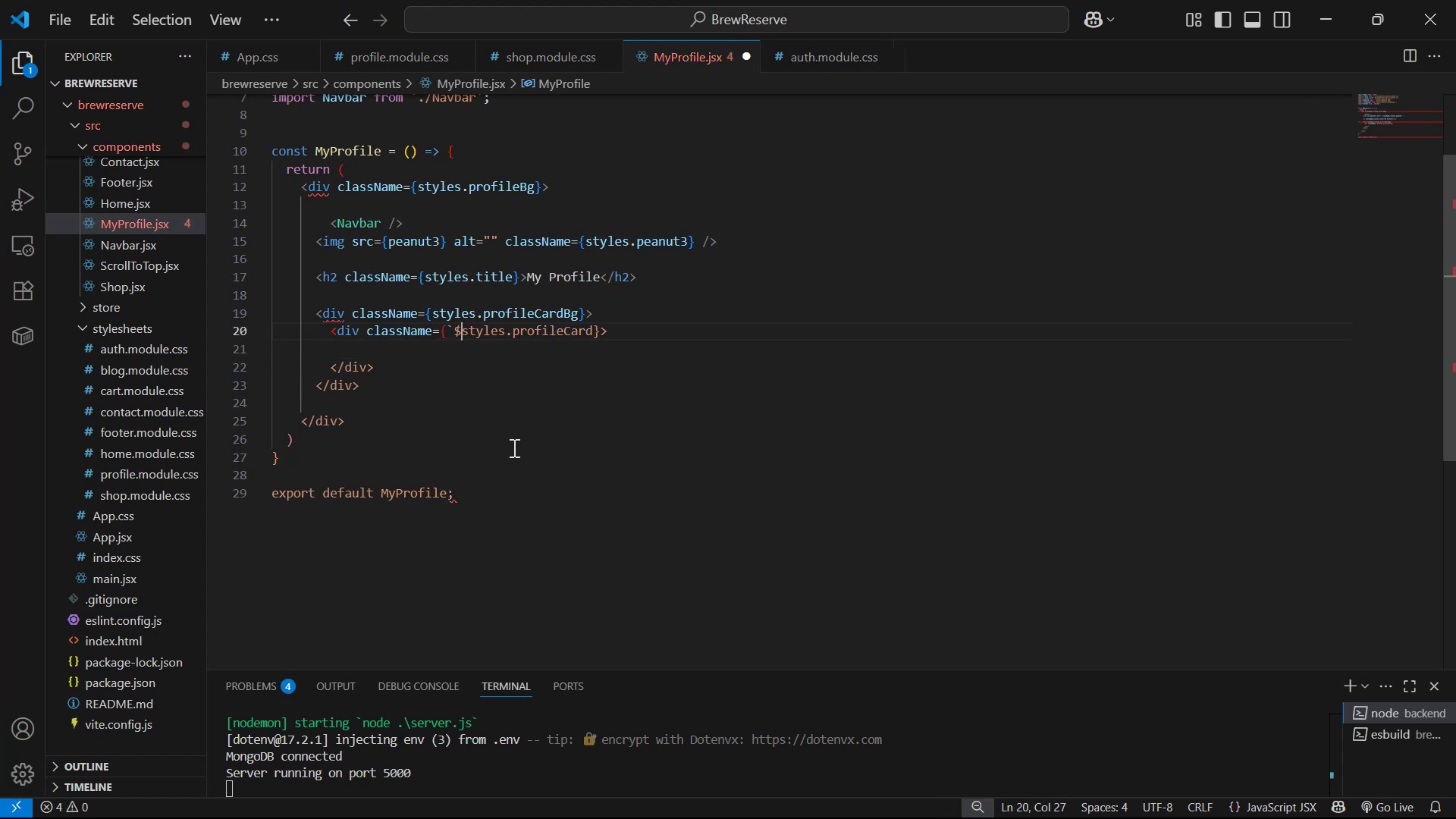 
key(Shift+BracketLeft)
 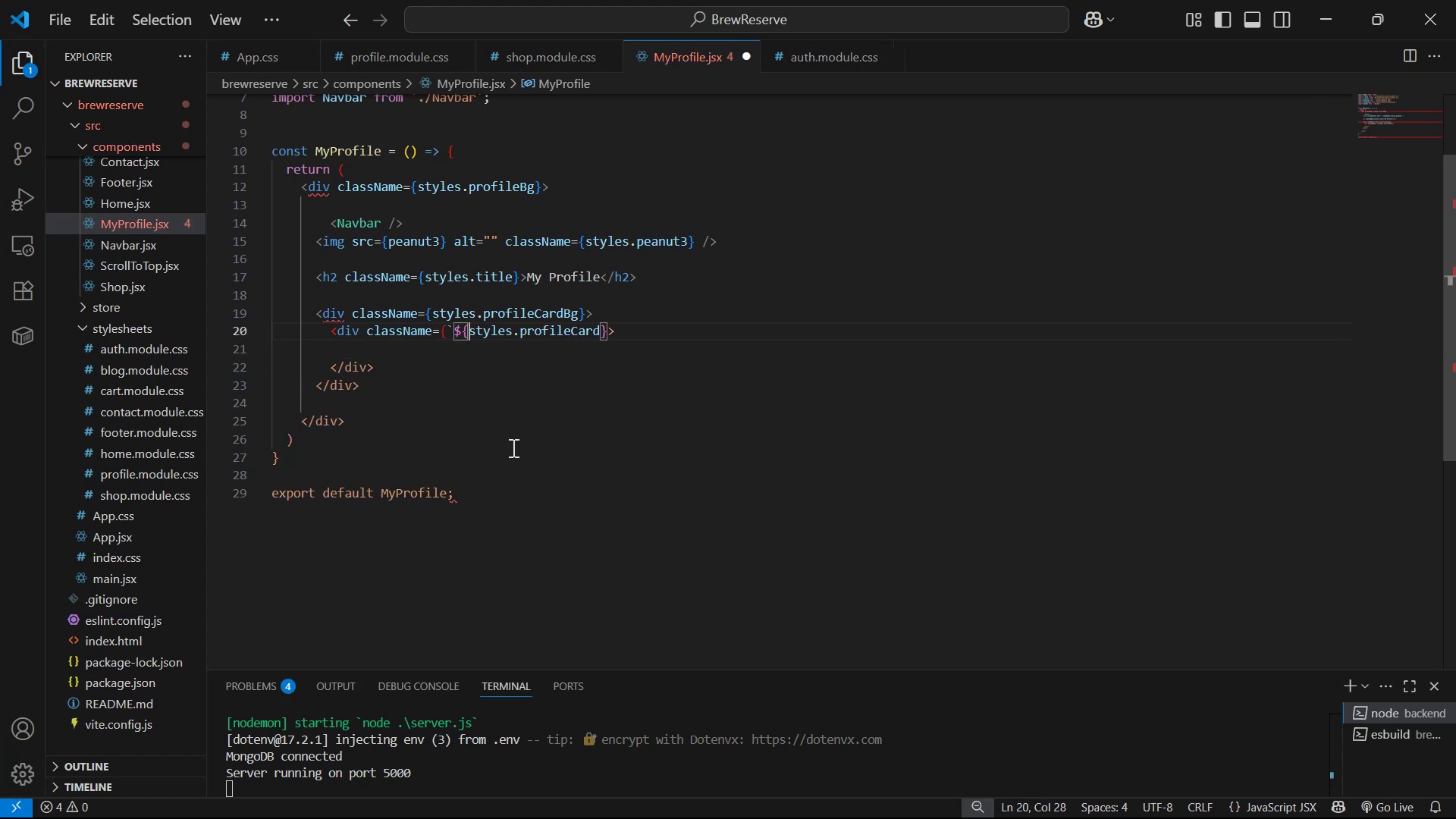 
hold_key(key=ArrowRight, duration=1.03)
 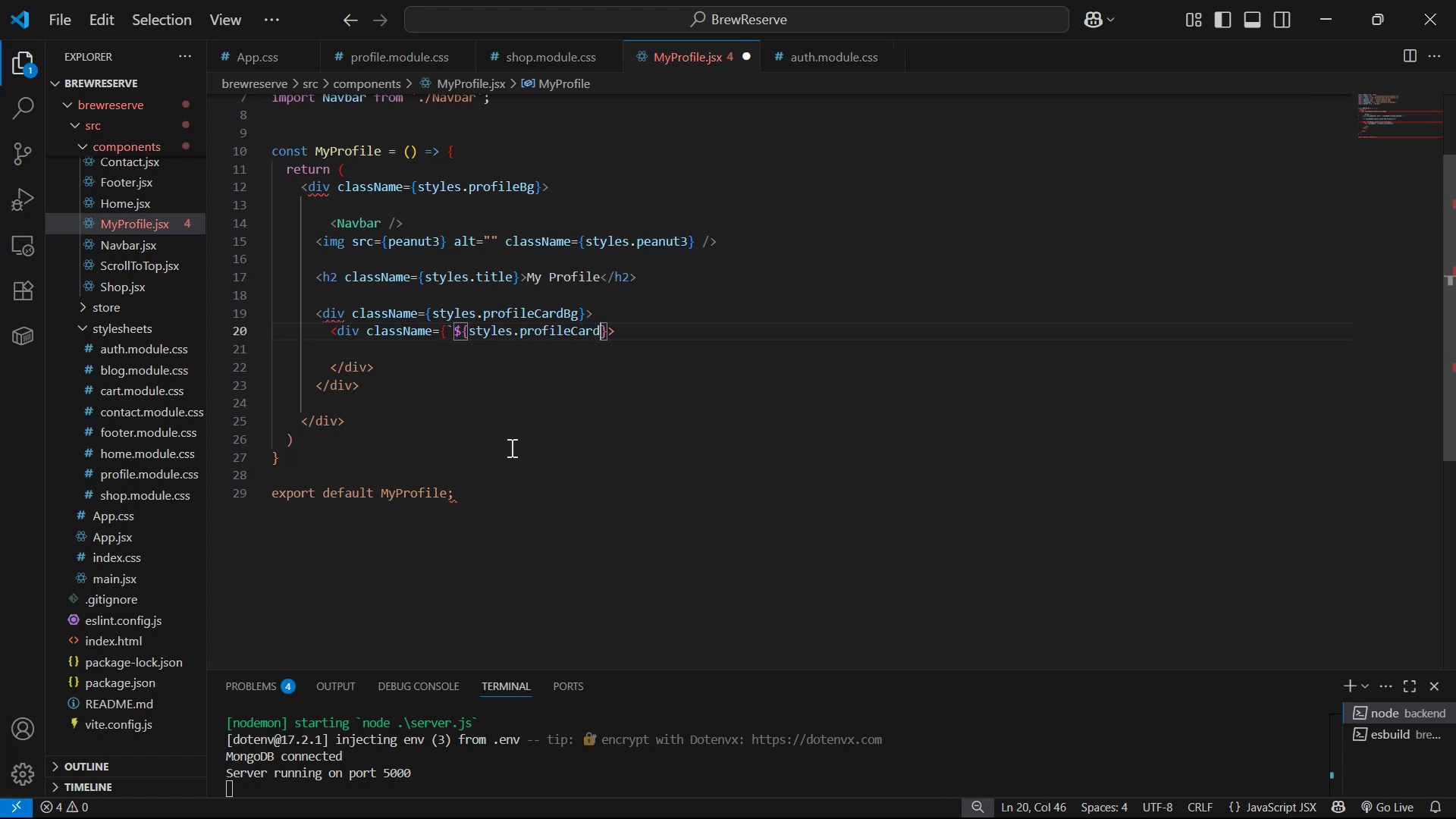 
key(Shift+BracketRight)
 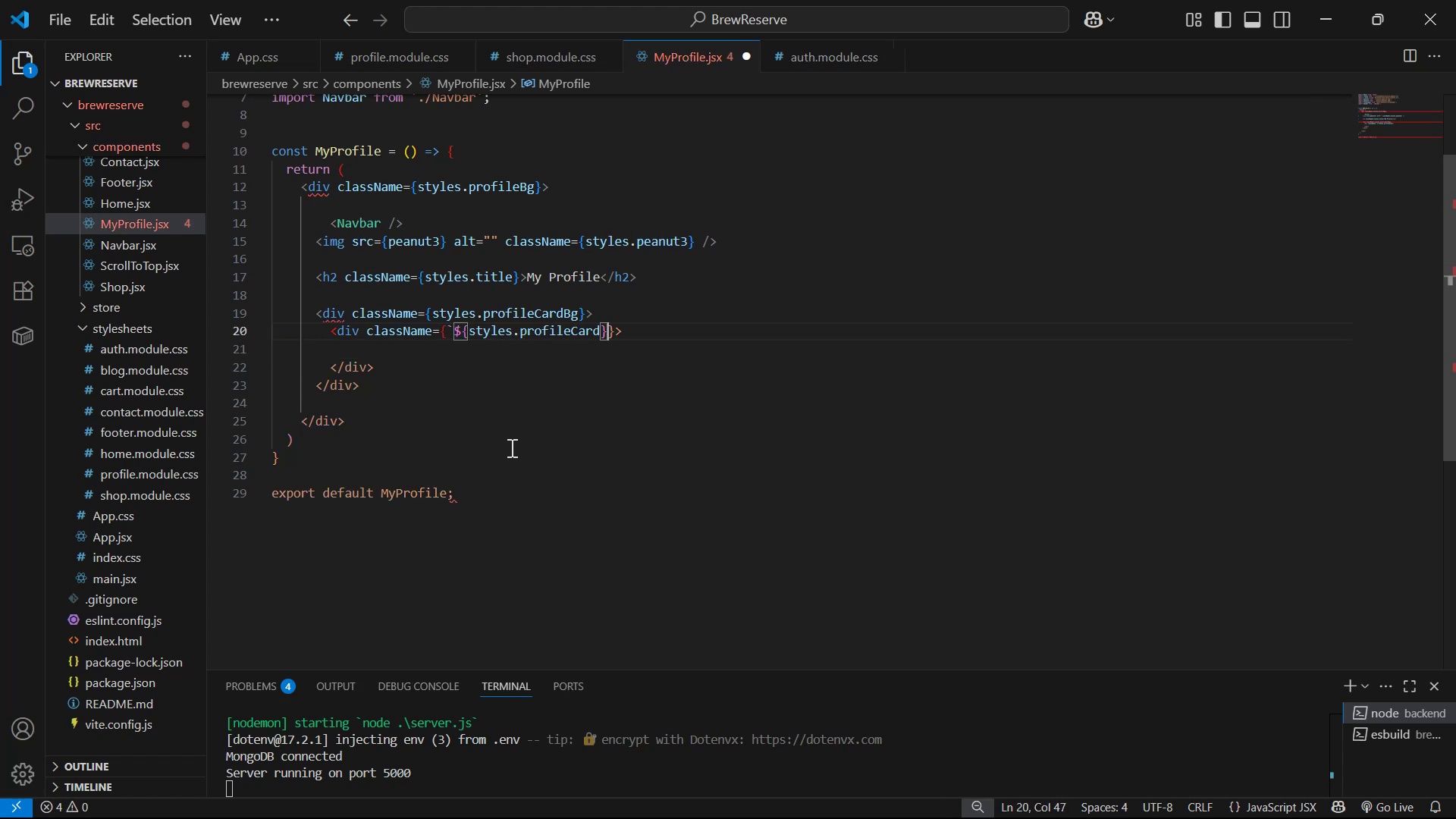 
key(Backquote)
 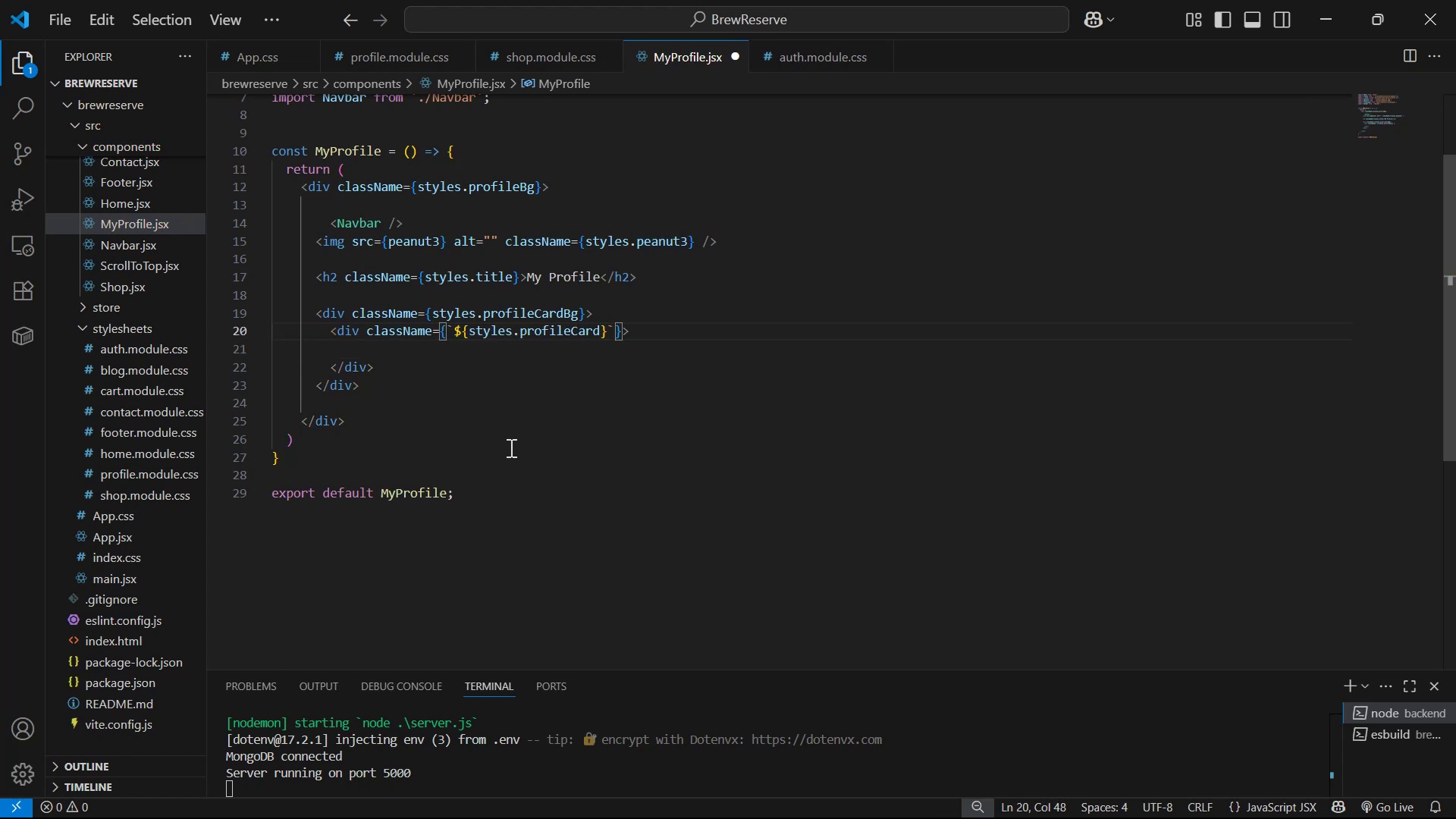 
key(ArrowLeft)
 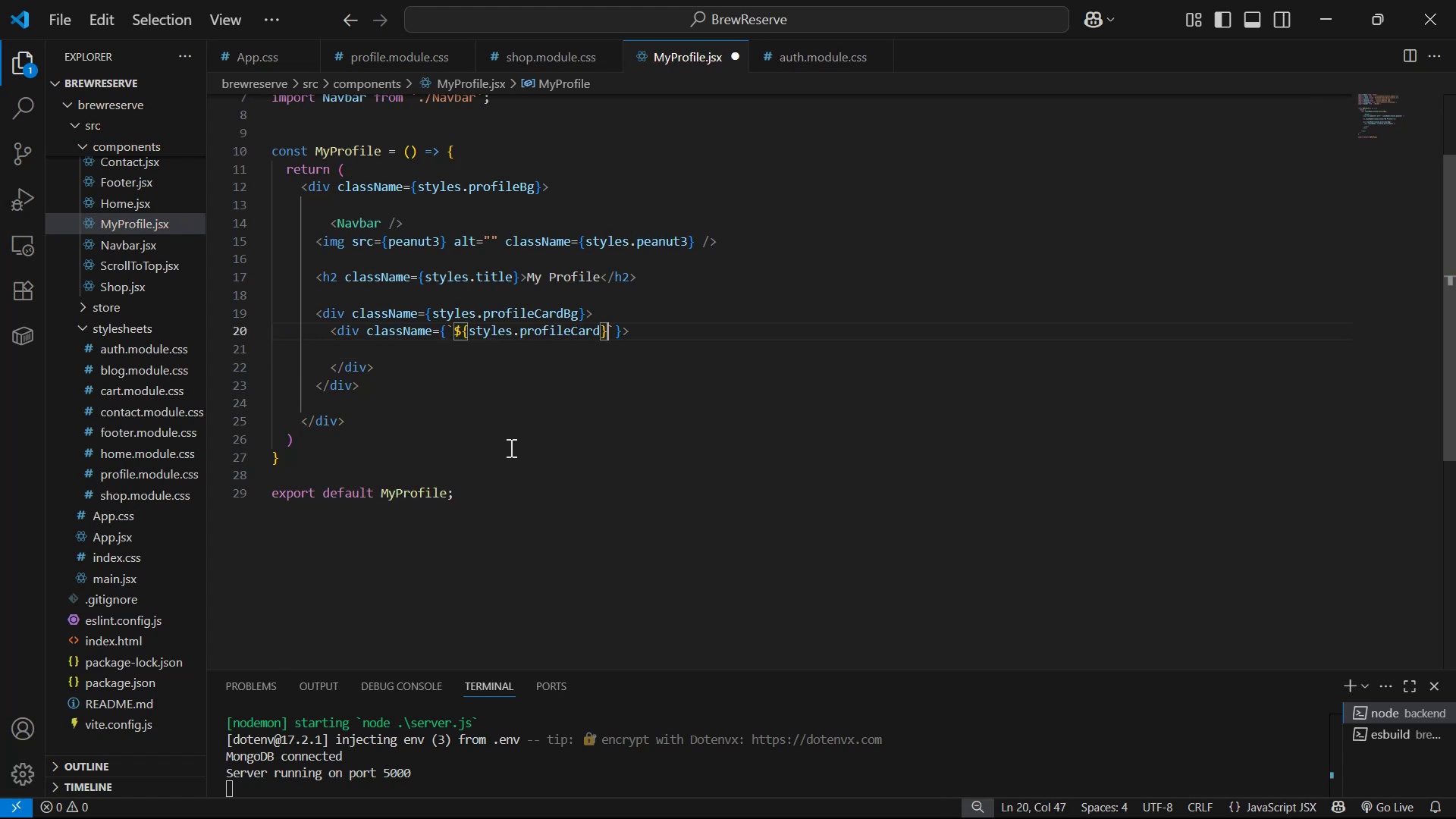 
key(ArrowLeft)
 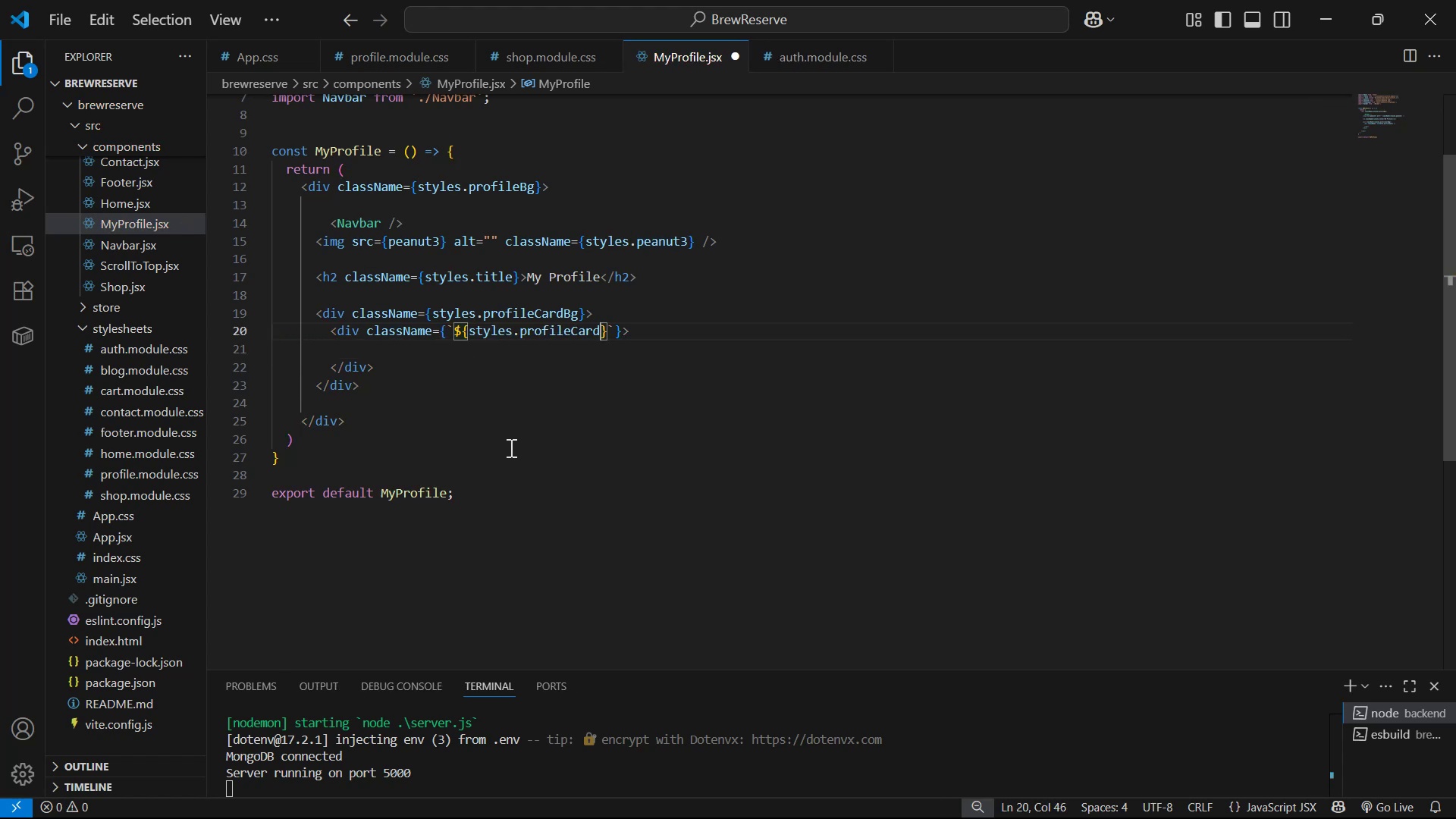 
key(ArrowRight)
 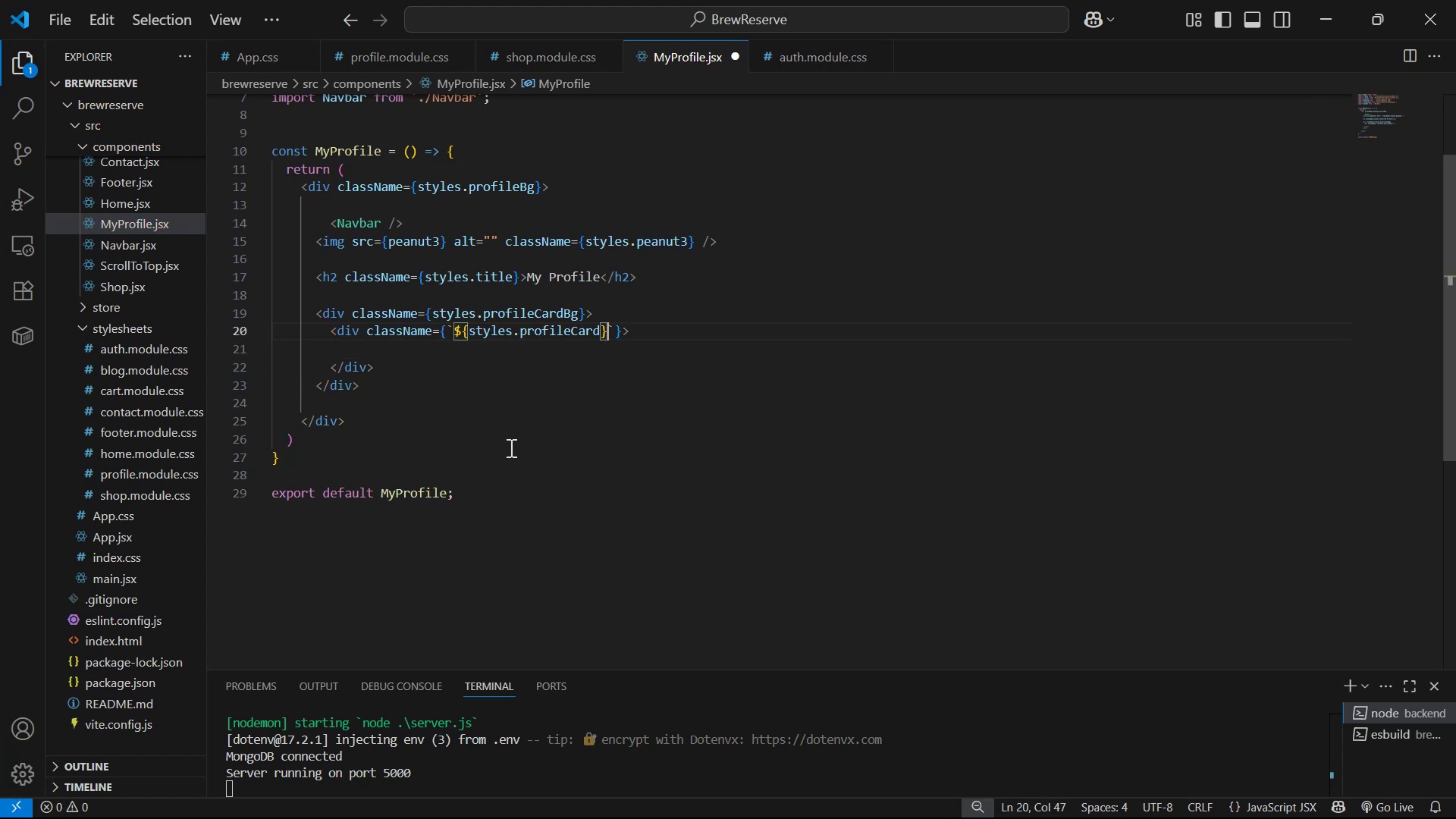 
type( row)
 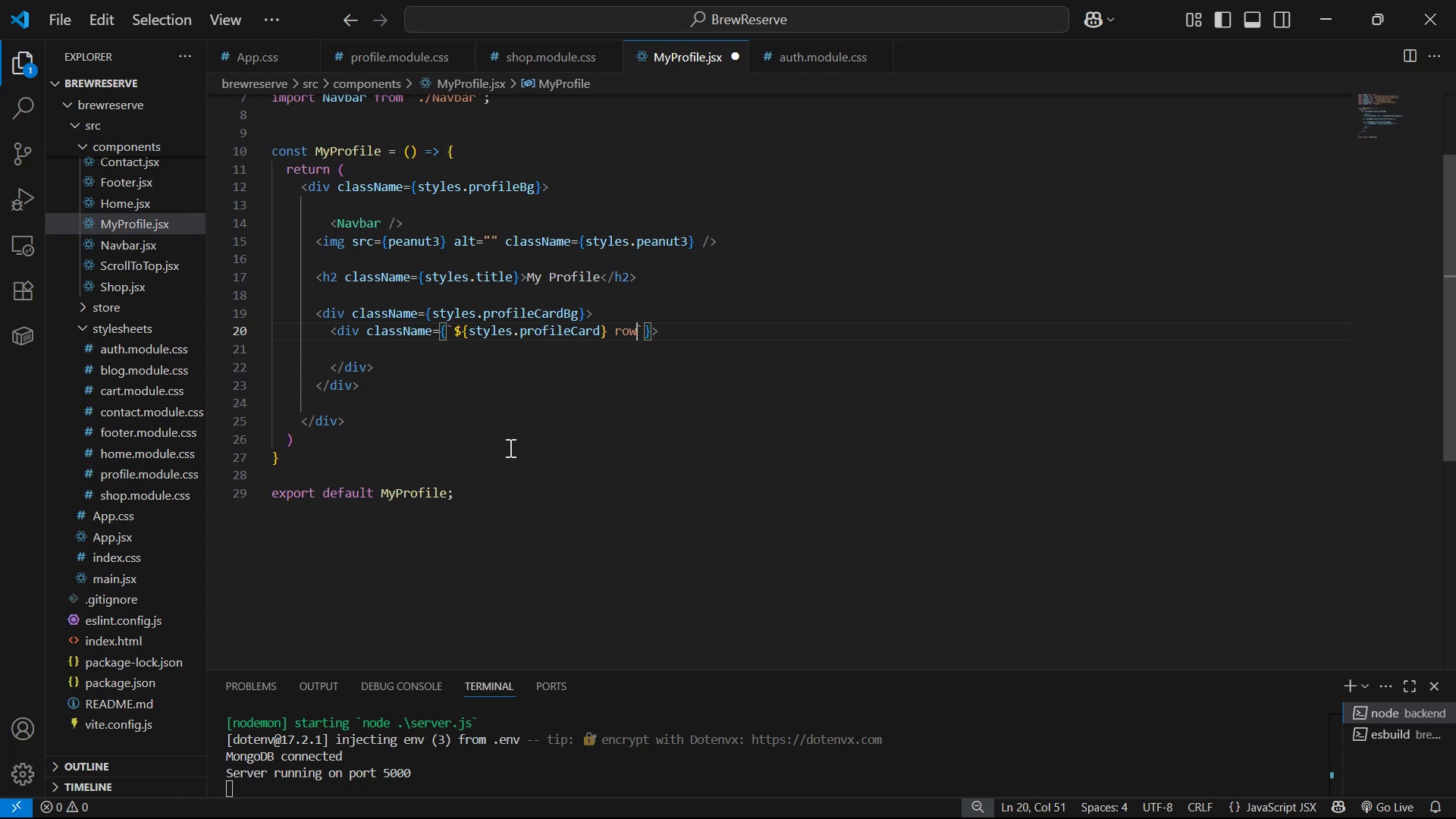 
key(Control+S)
 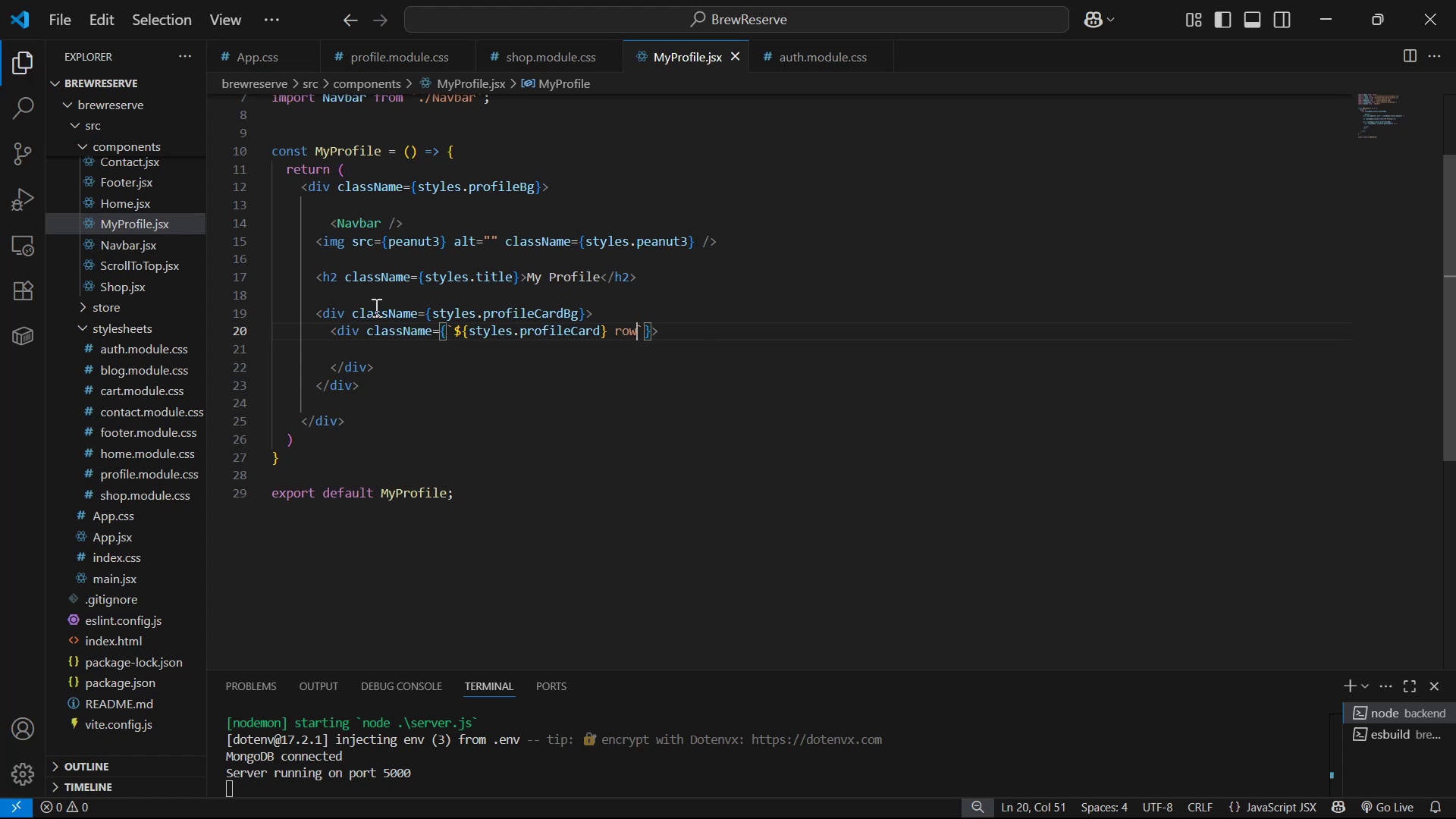 
left_click([430, 337])
 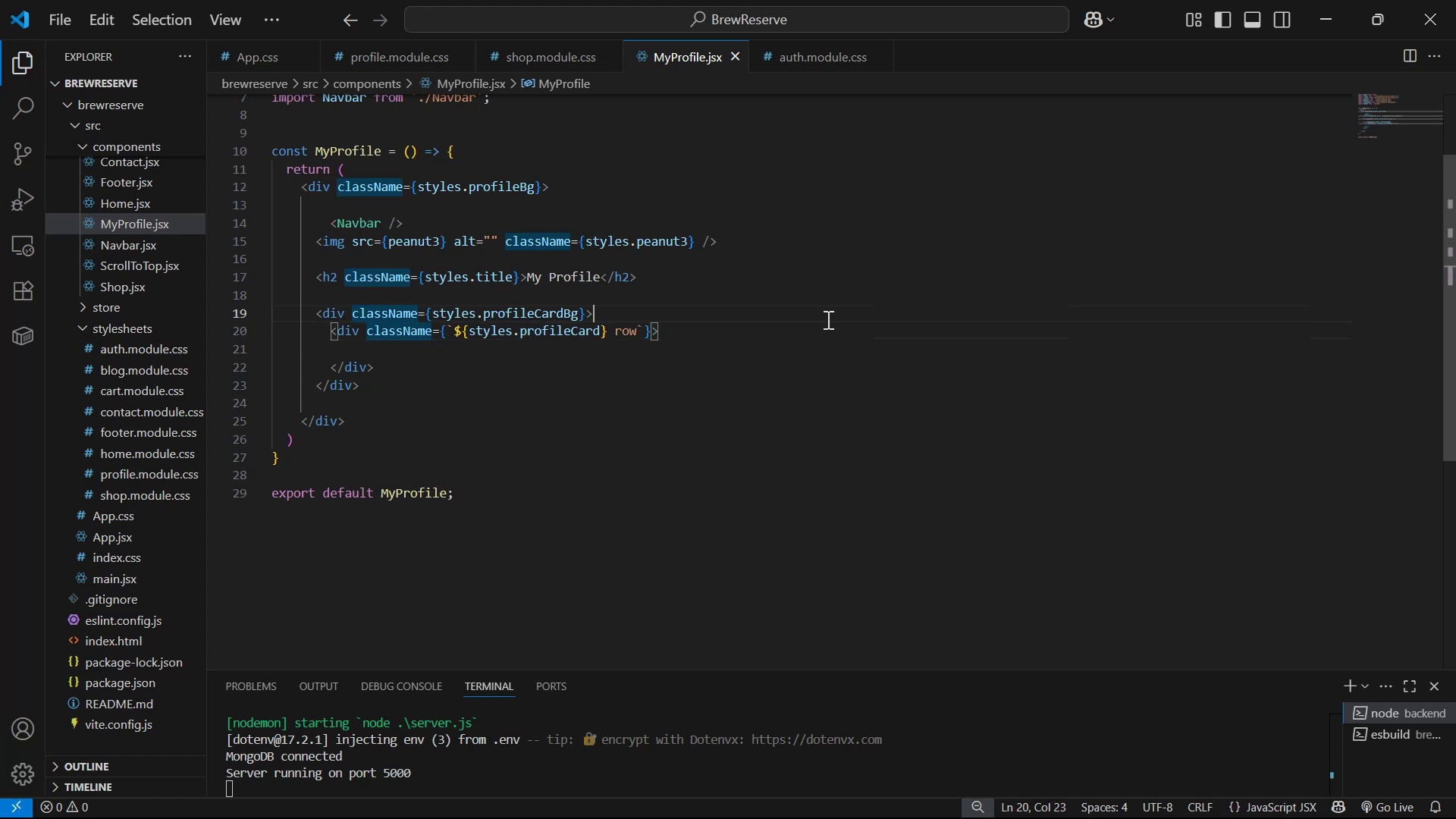 
double_click([824, 331])
 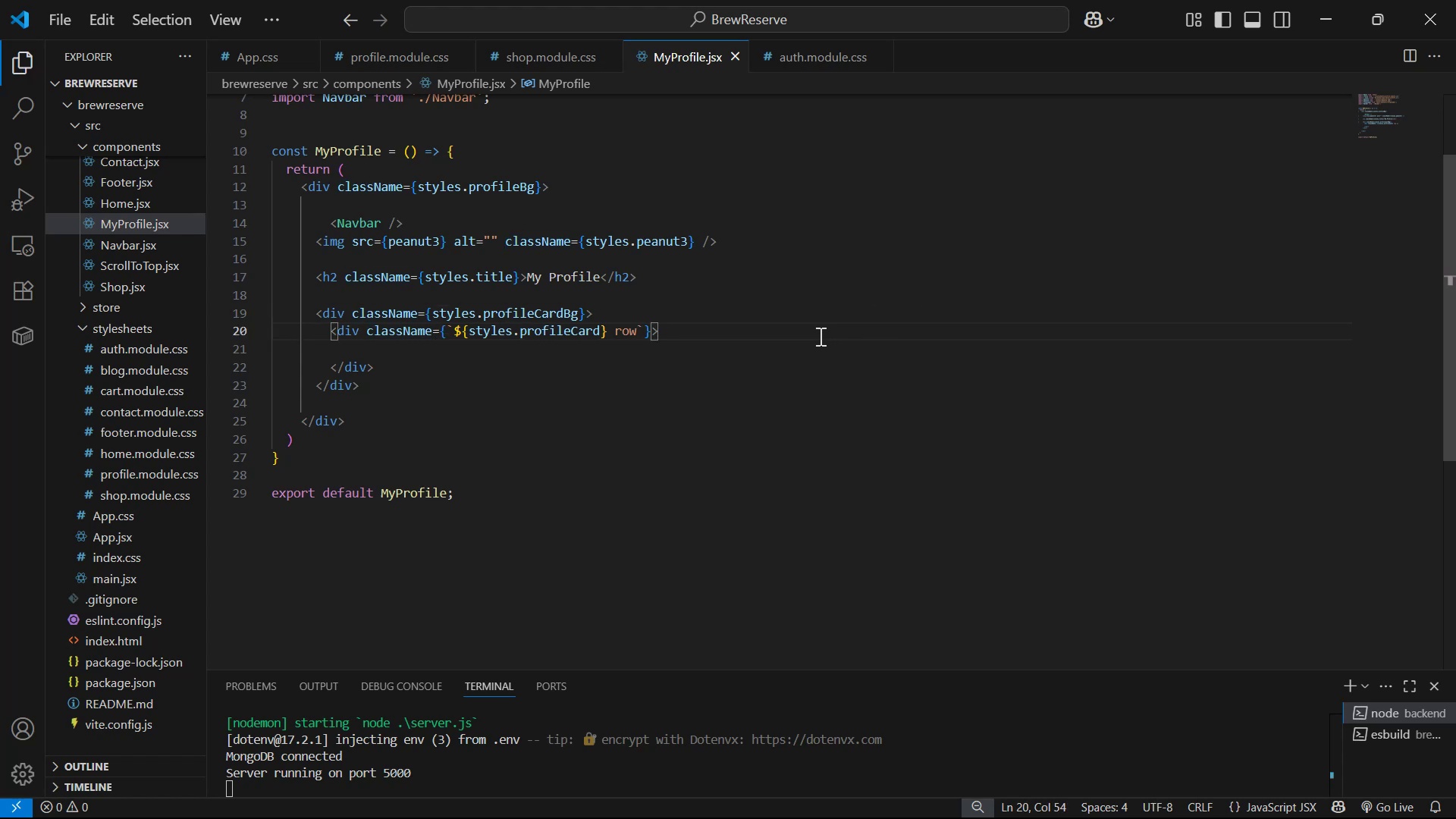 
key(Enter)
 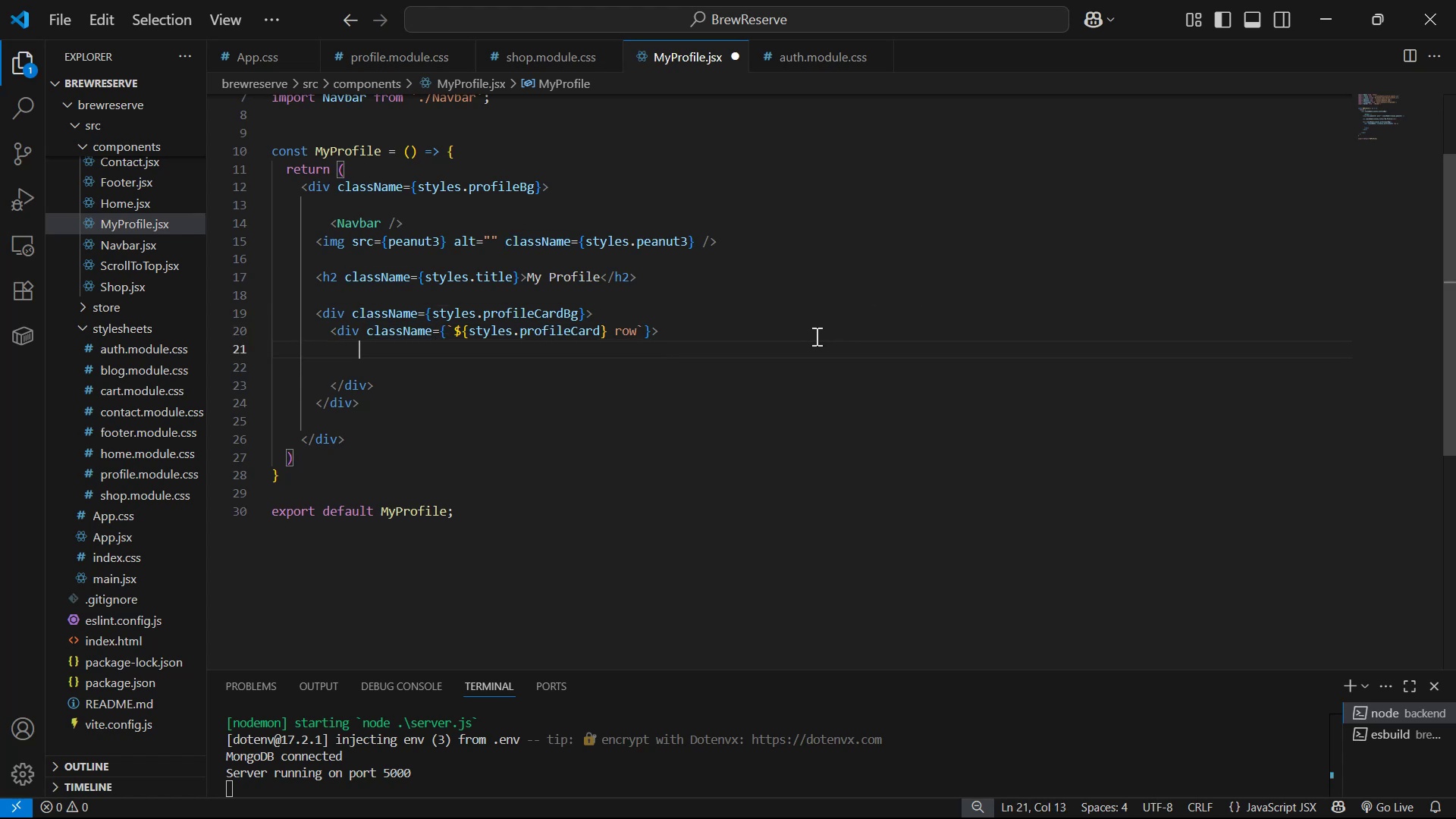 
key(Enter)
 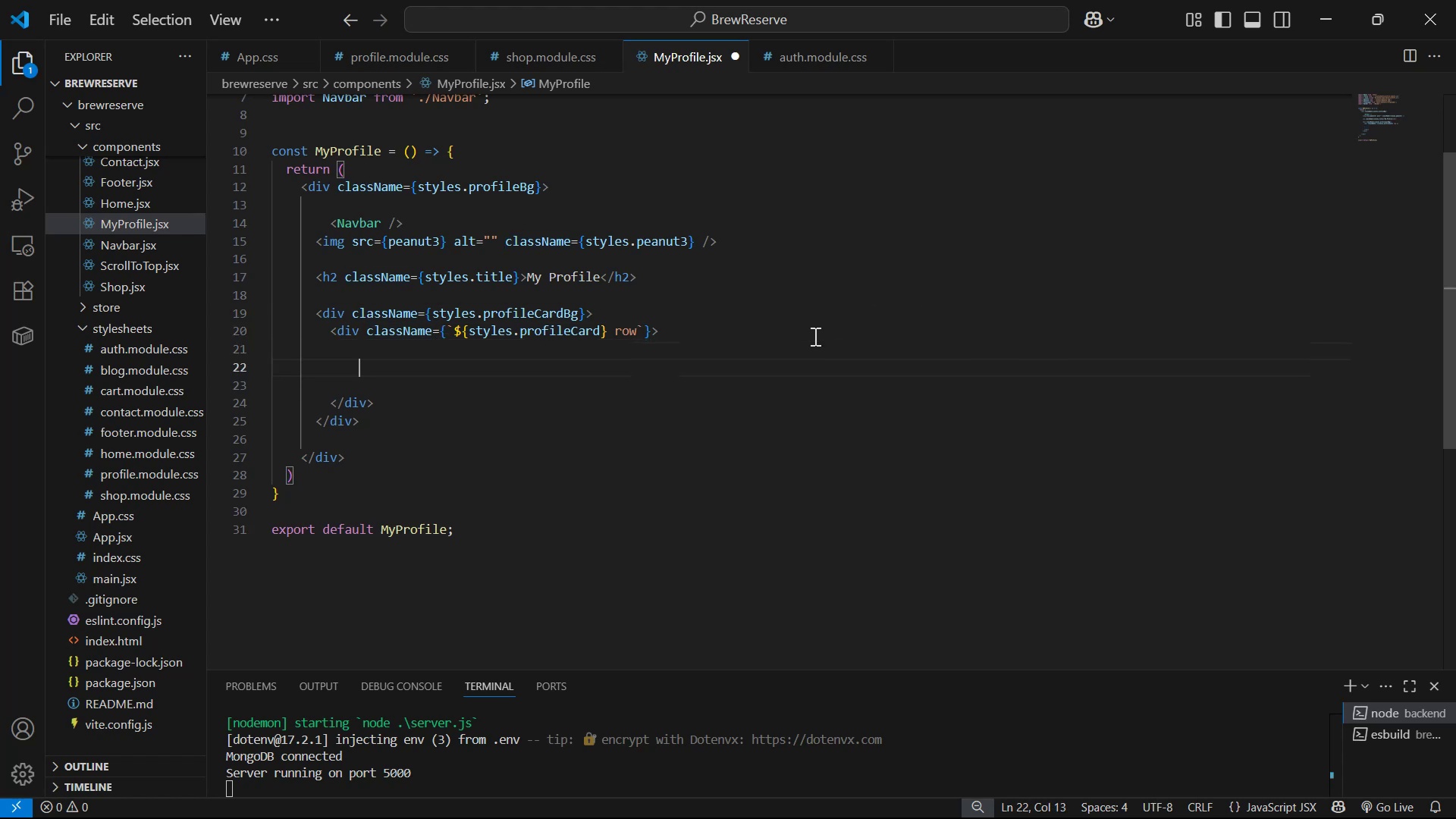 
type(dil)
key(Backspace)
type(v.col-lg-)
 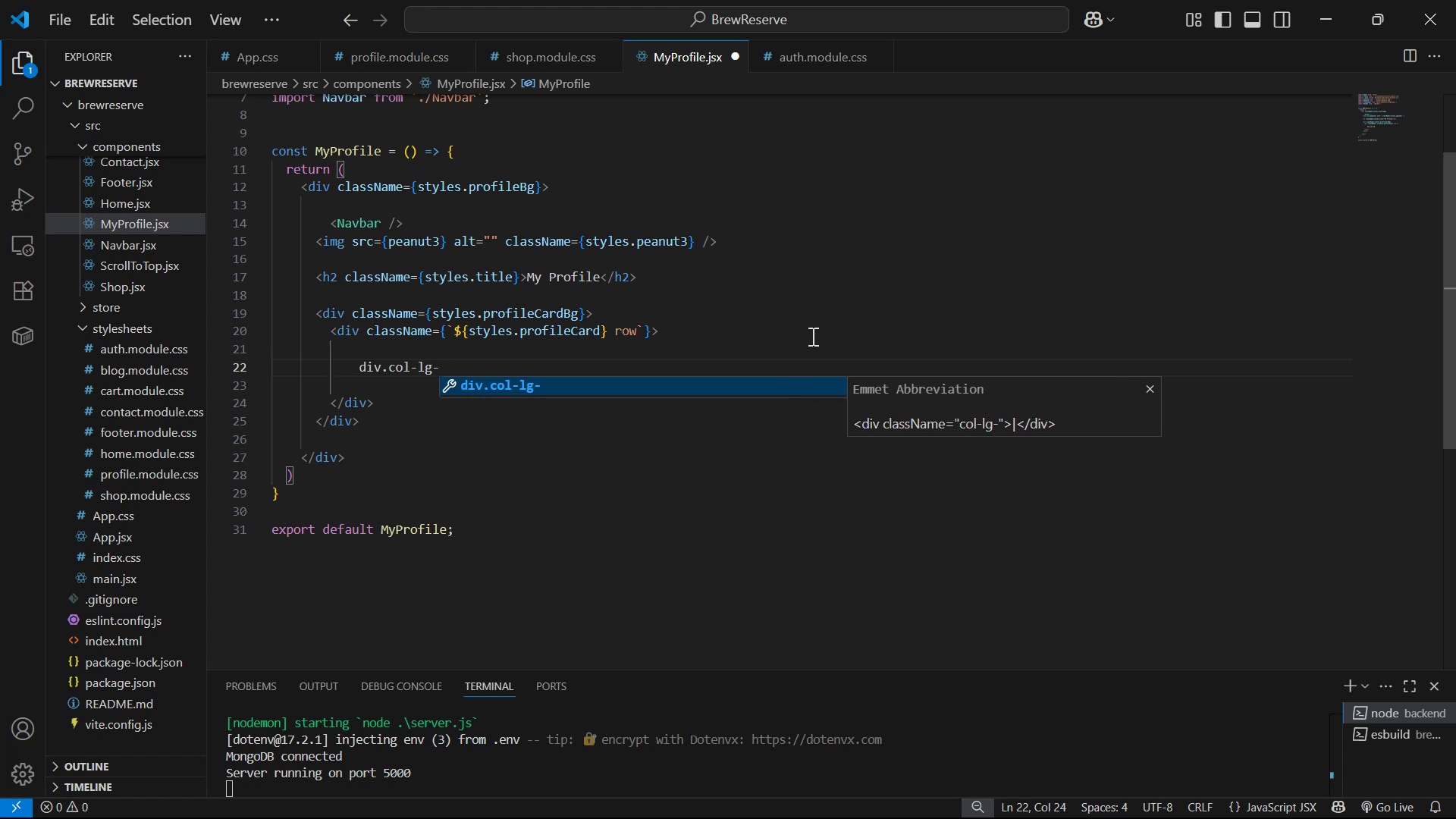 
key(4)
 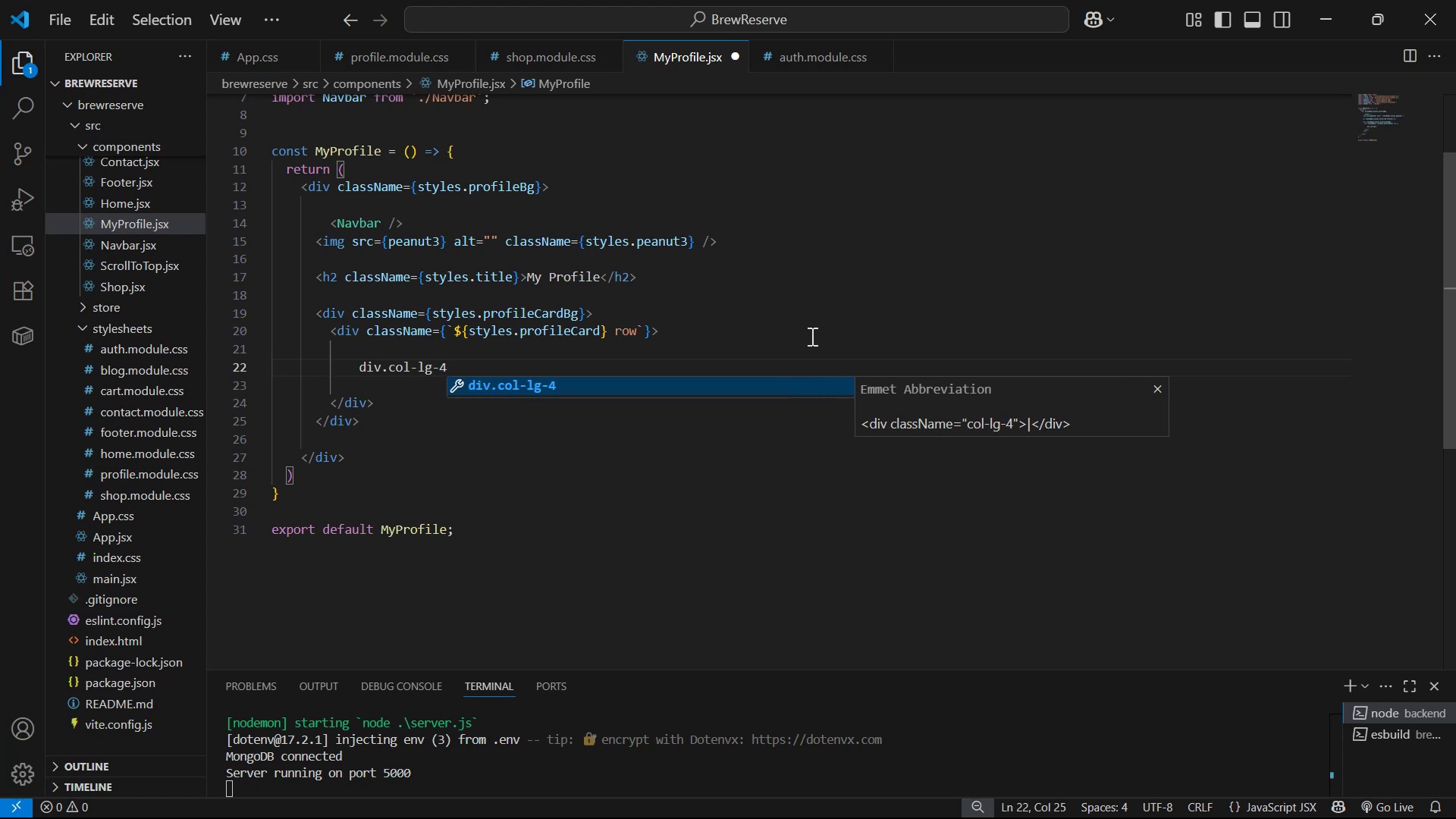 
key(Enter)
 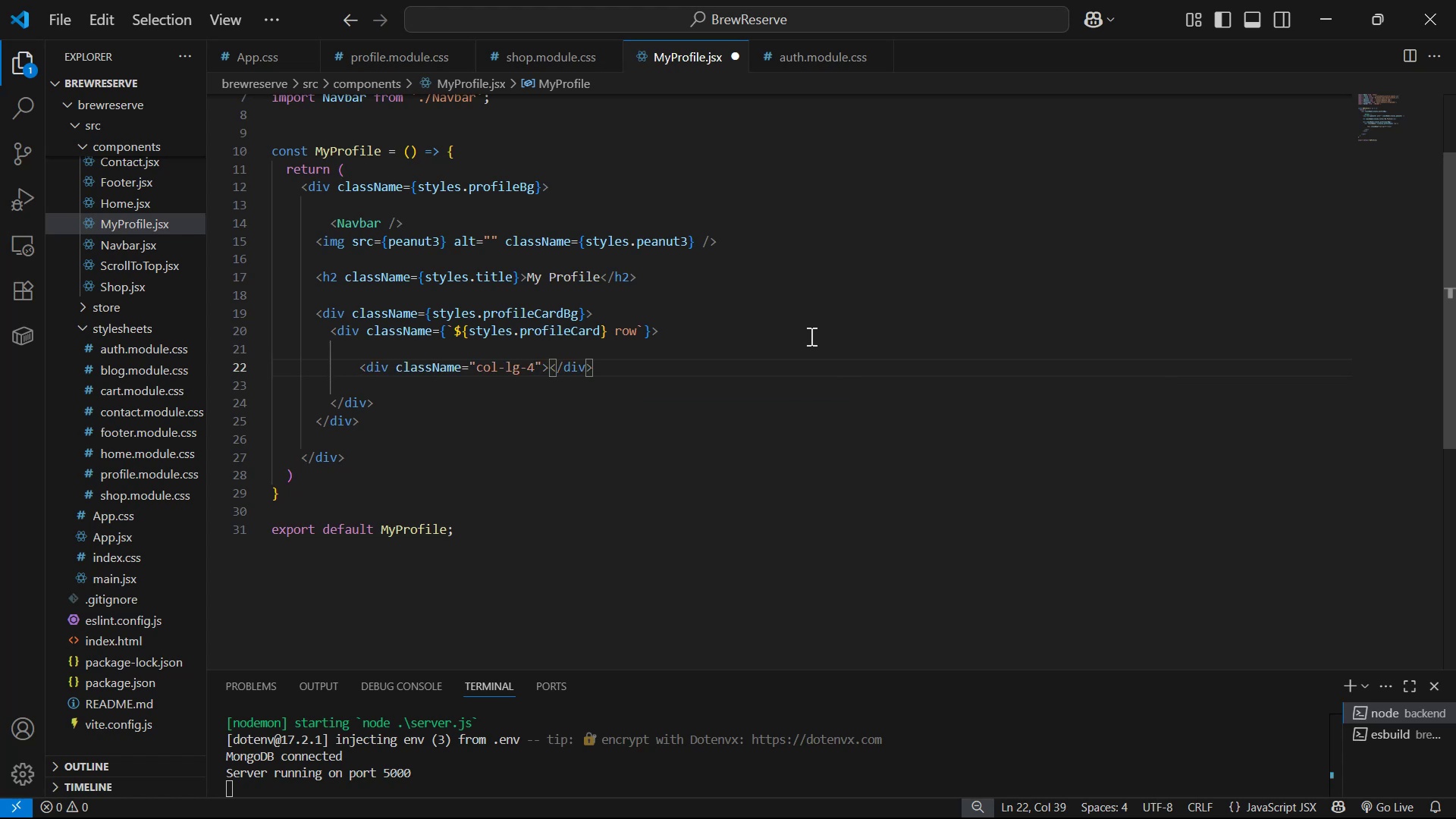 
key(Enter)
 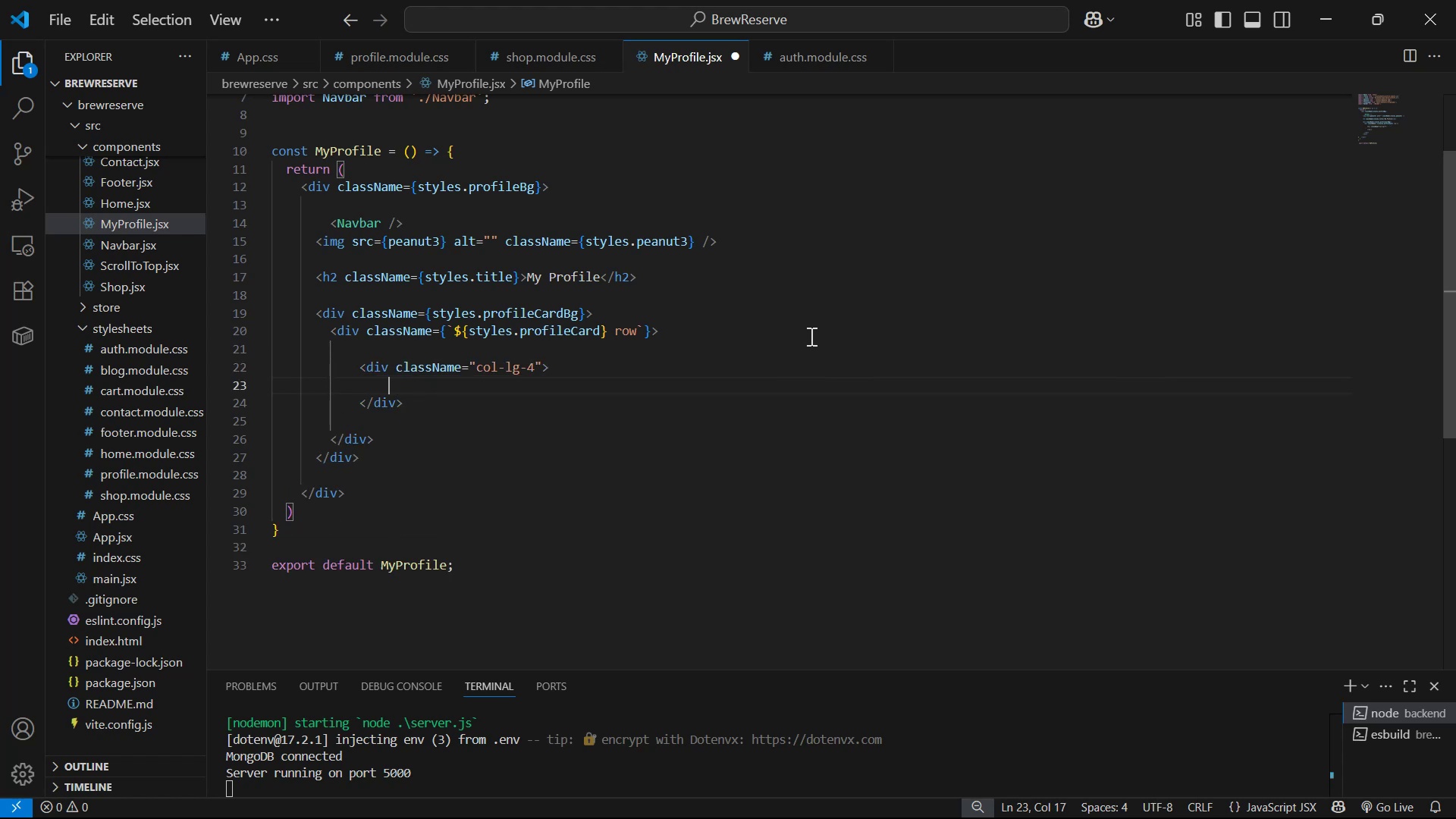 
scroll: coordinate [735, 287], scroll_direction: up, amount: 3.0
 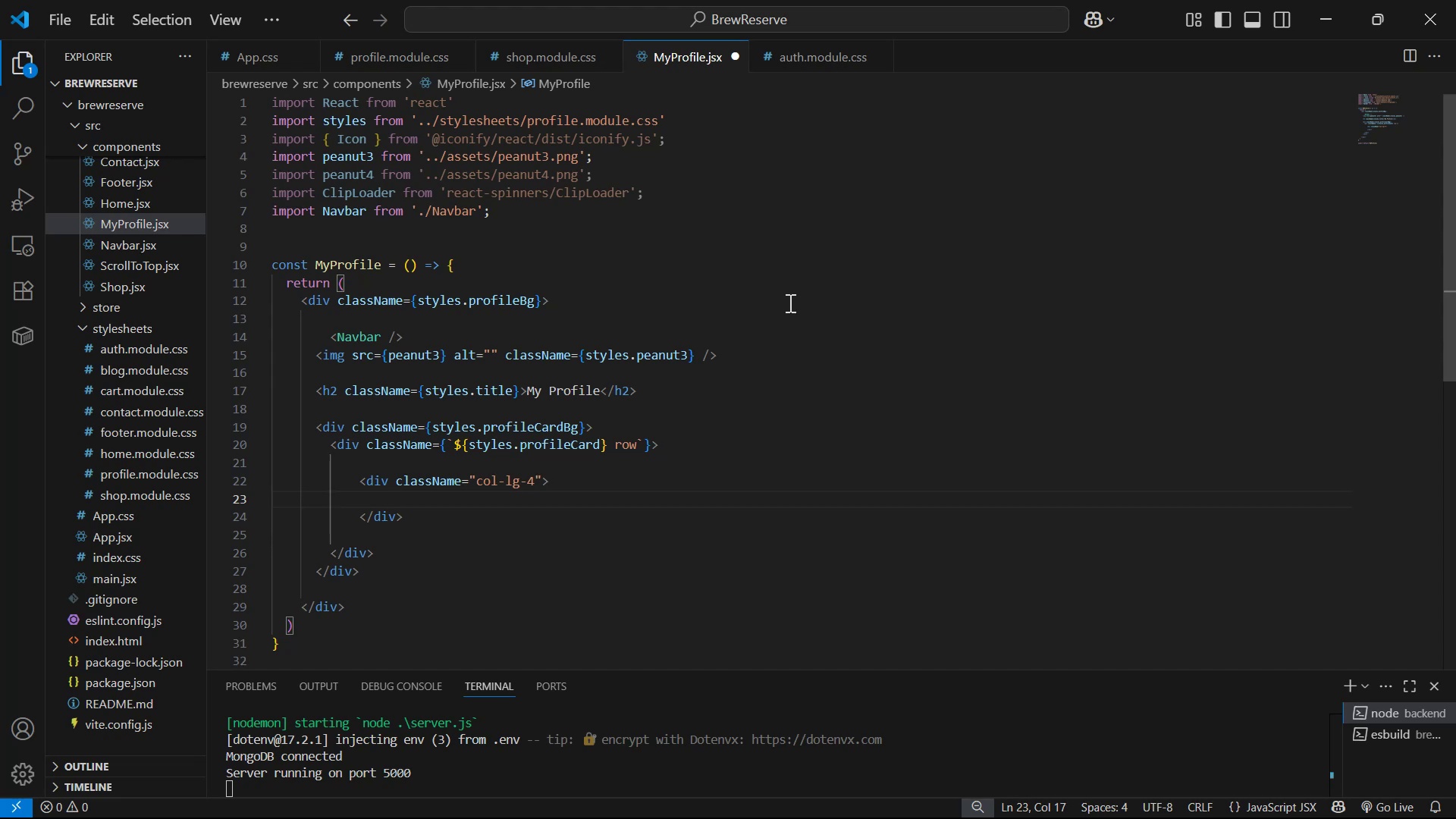 
type(div)
 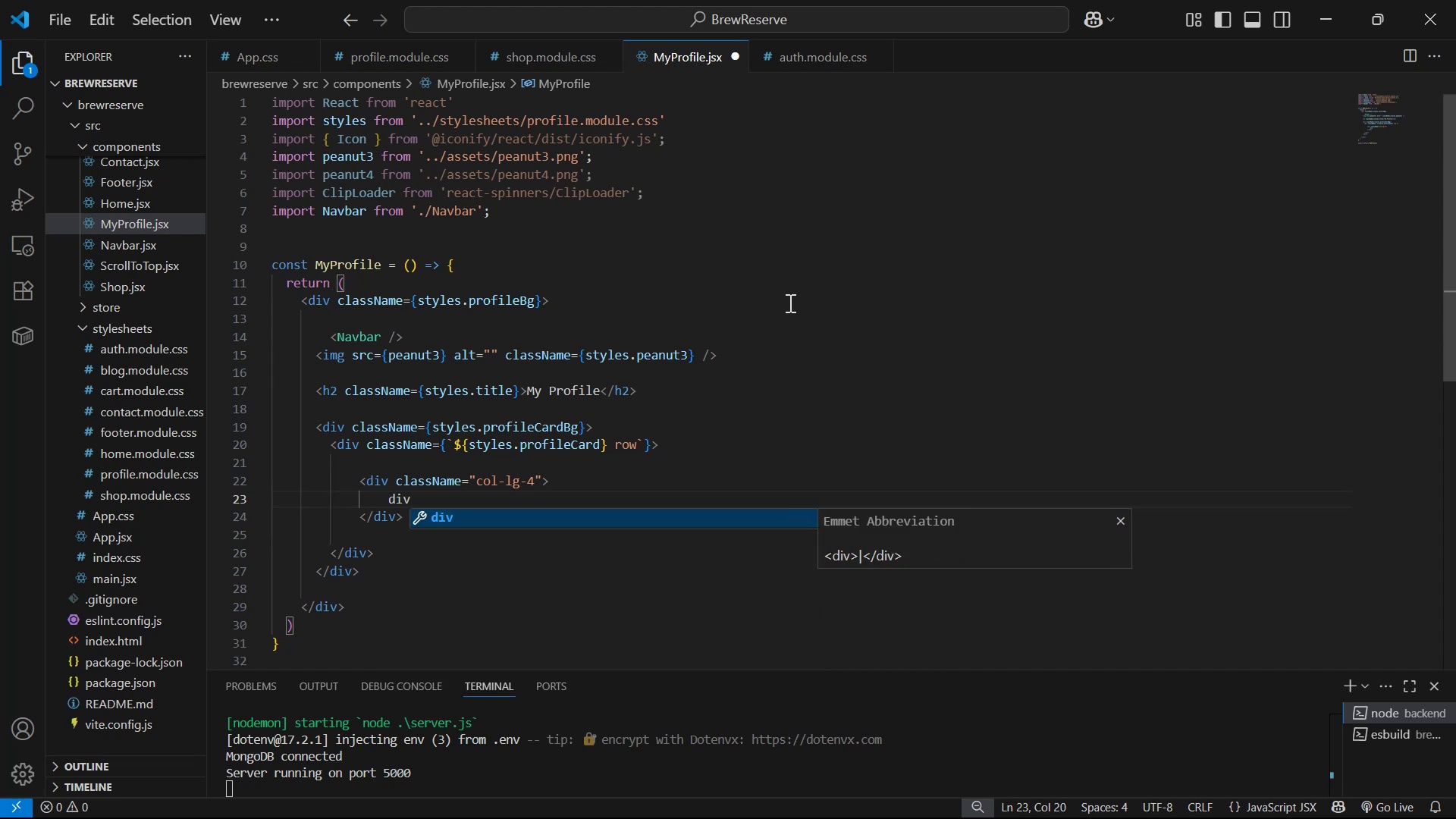 
key(Enter)
 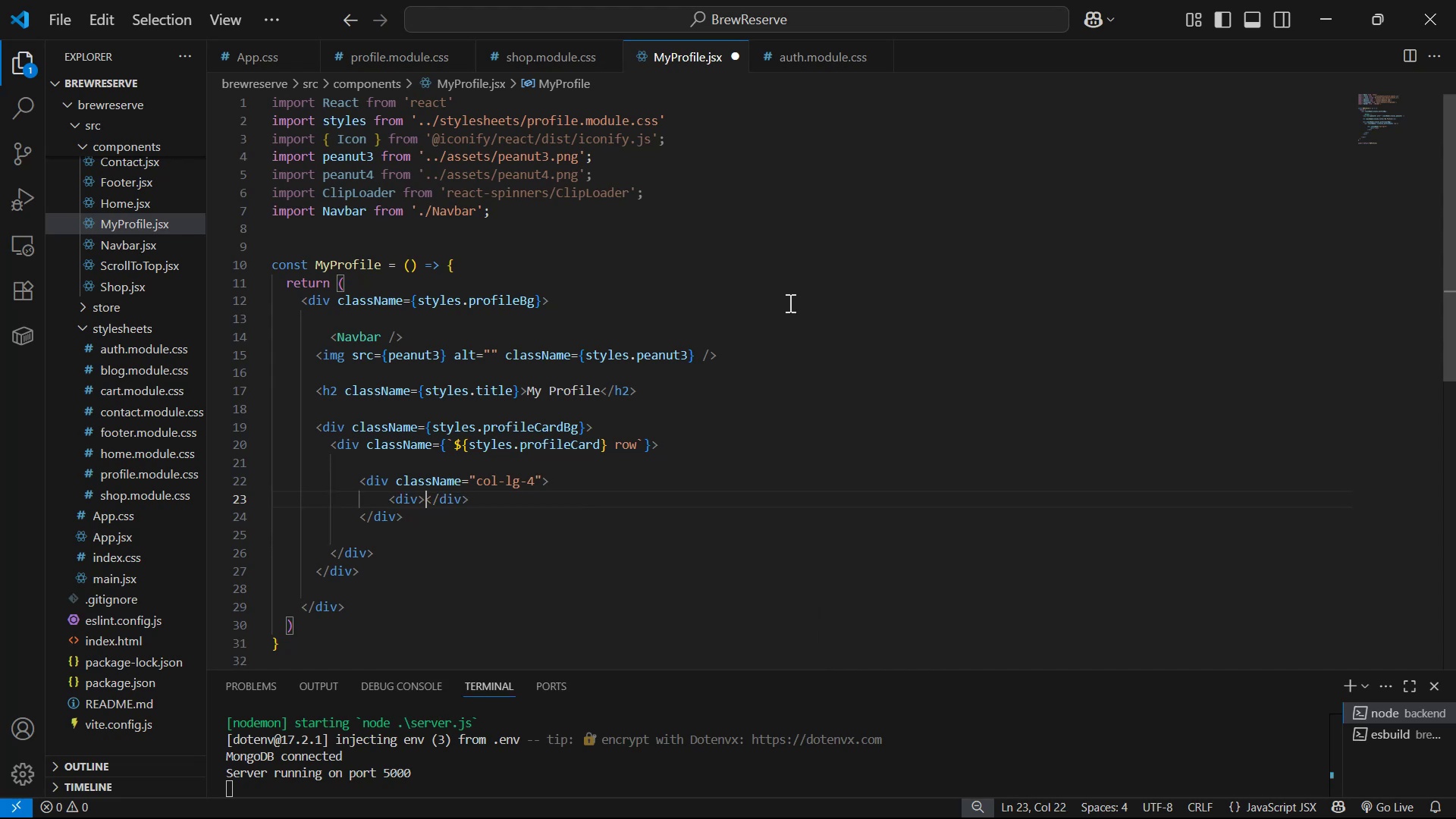 
key(Enter)
 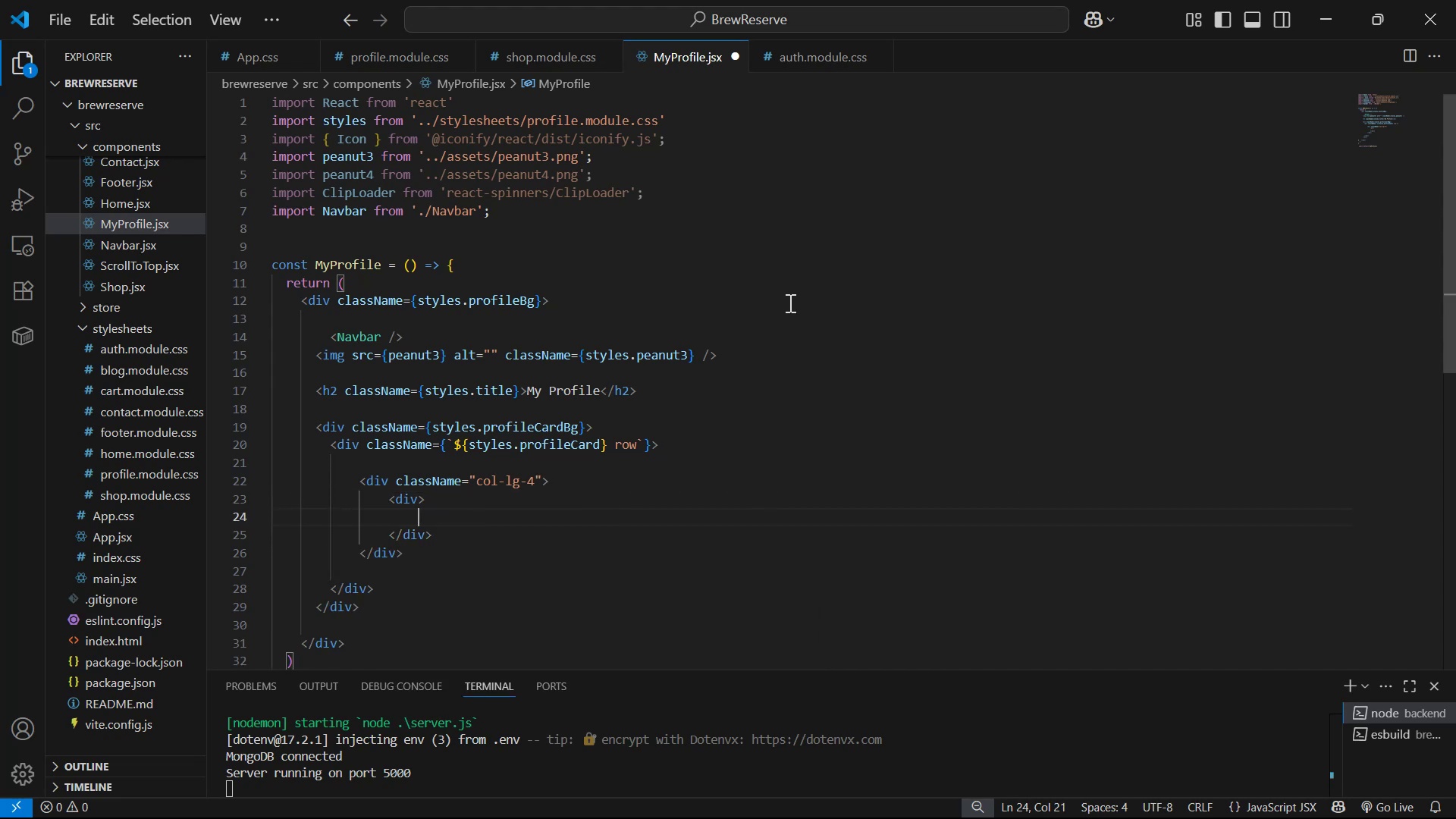 
key(ArrowUp)
 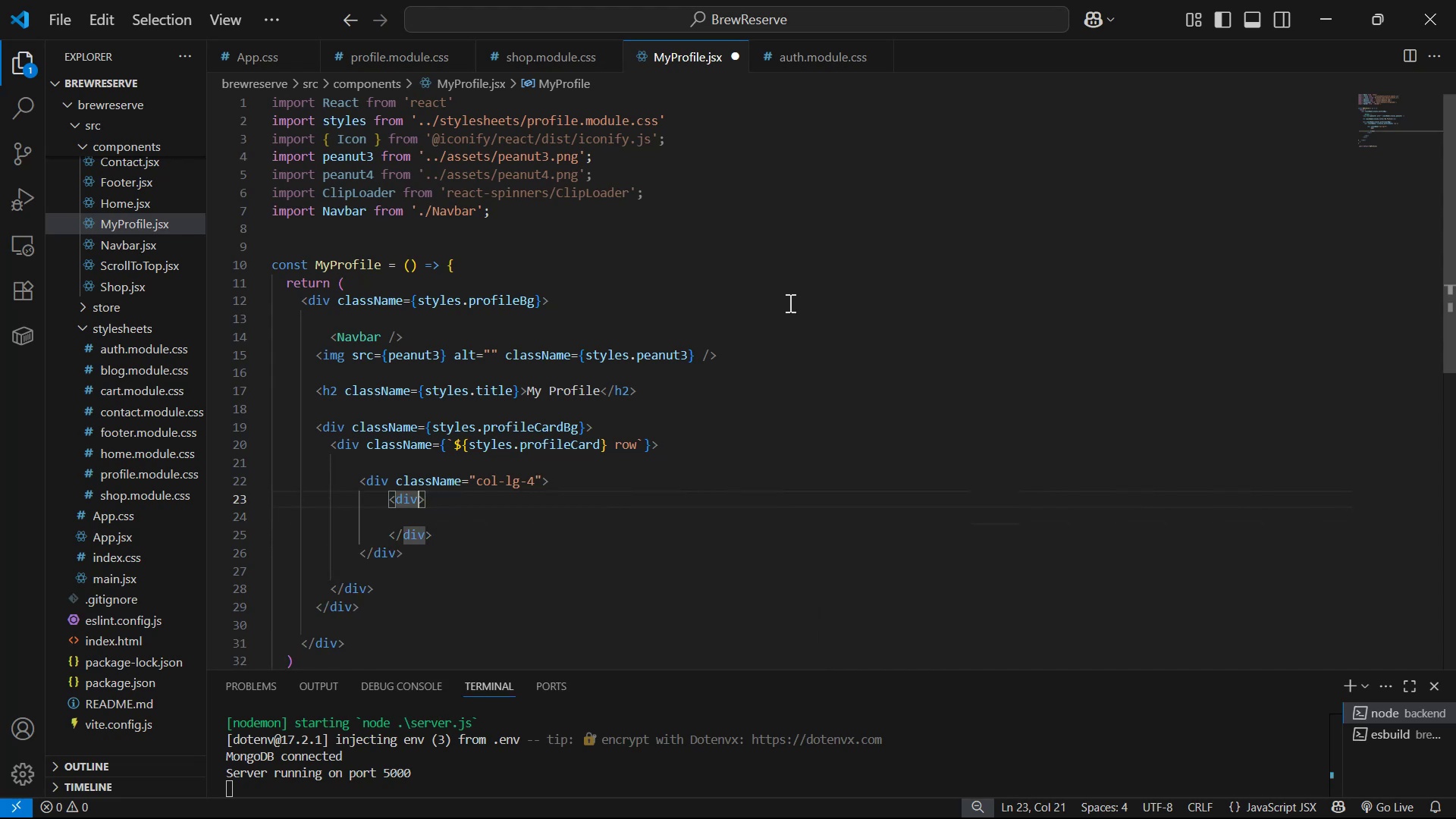 
type( cla)
 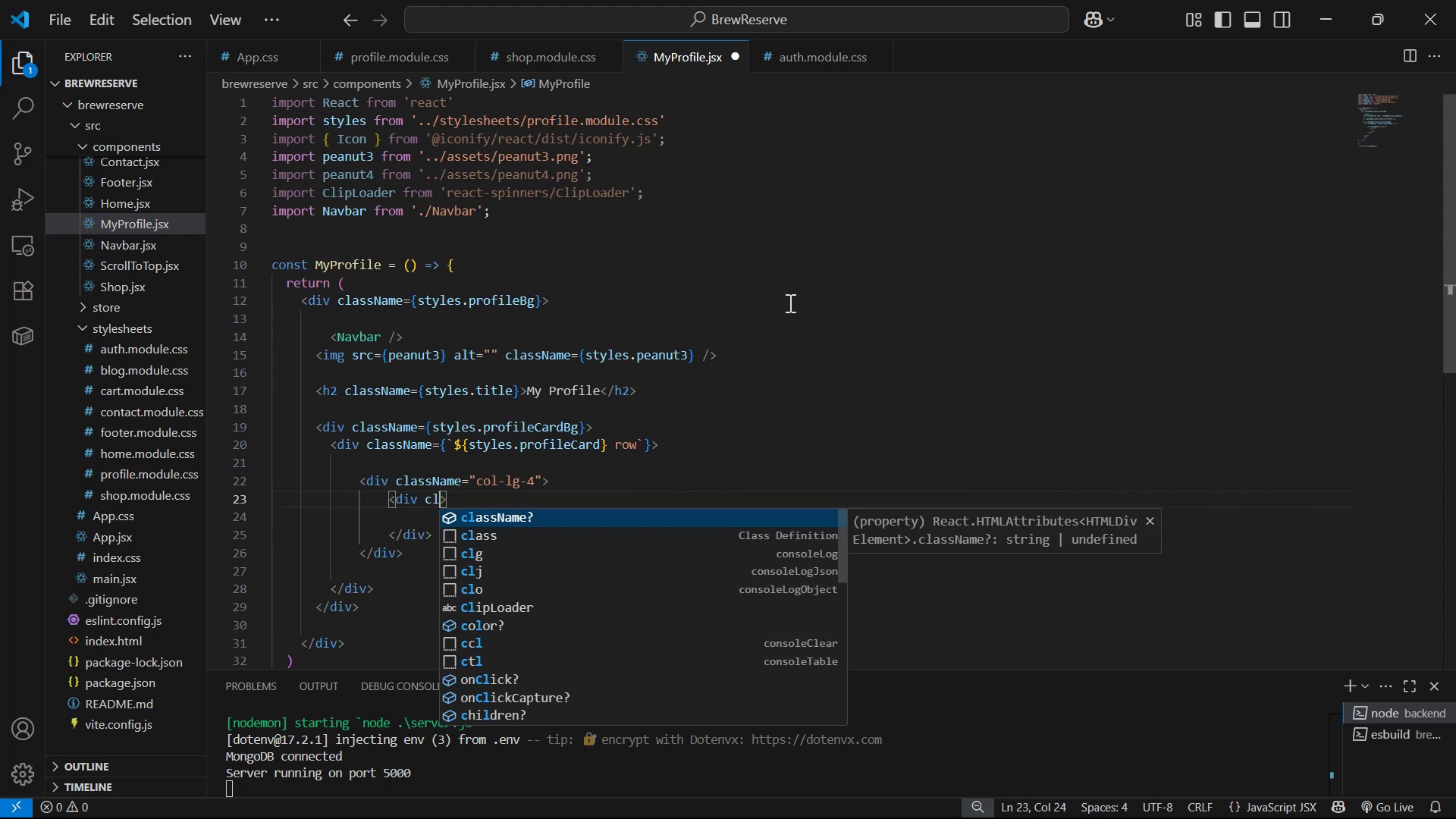 
key(Enter)
 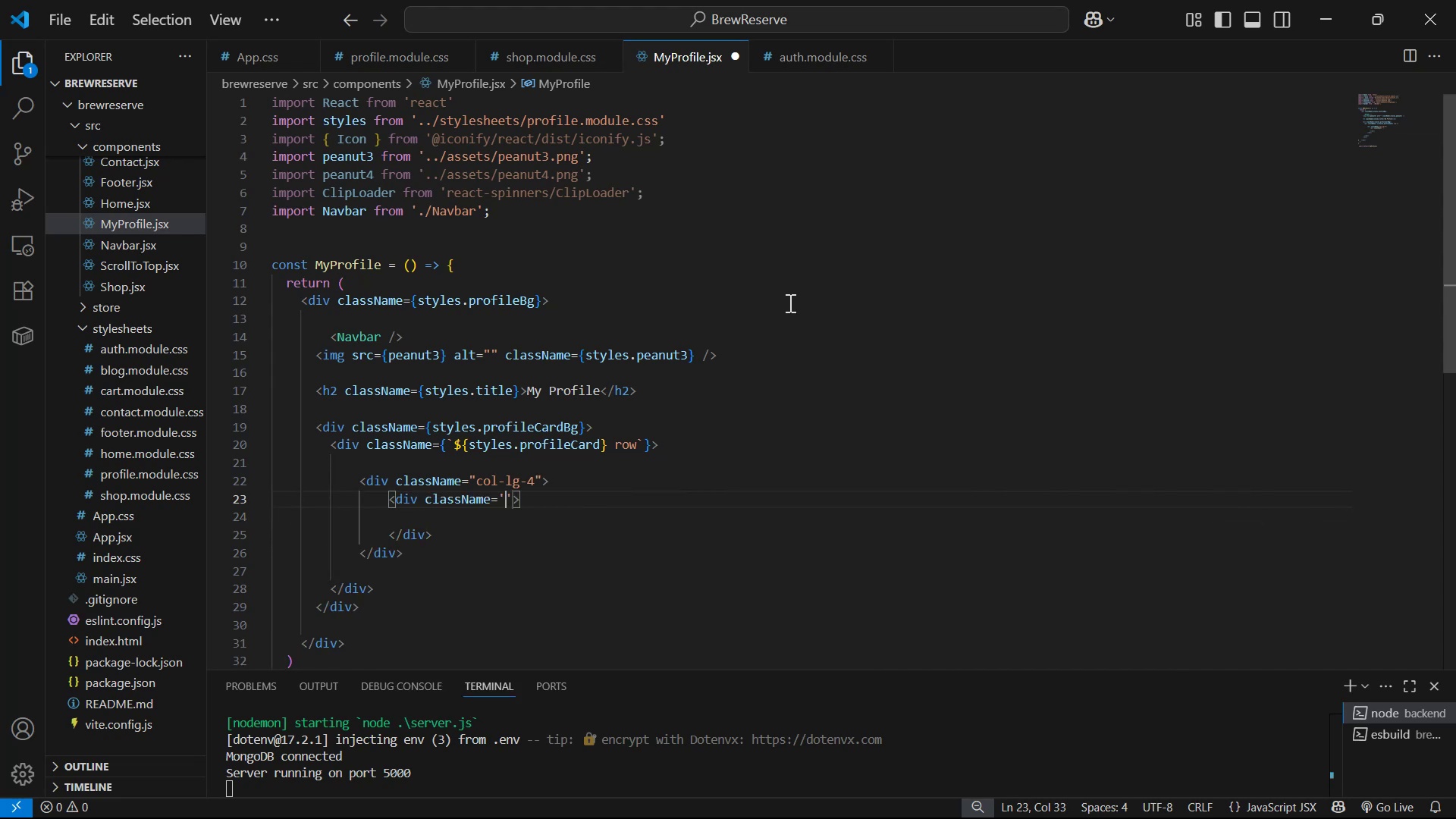 
key(ArrowRight)
 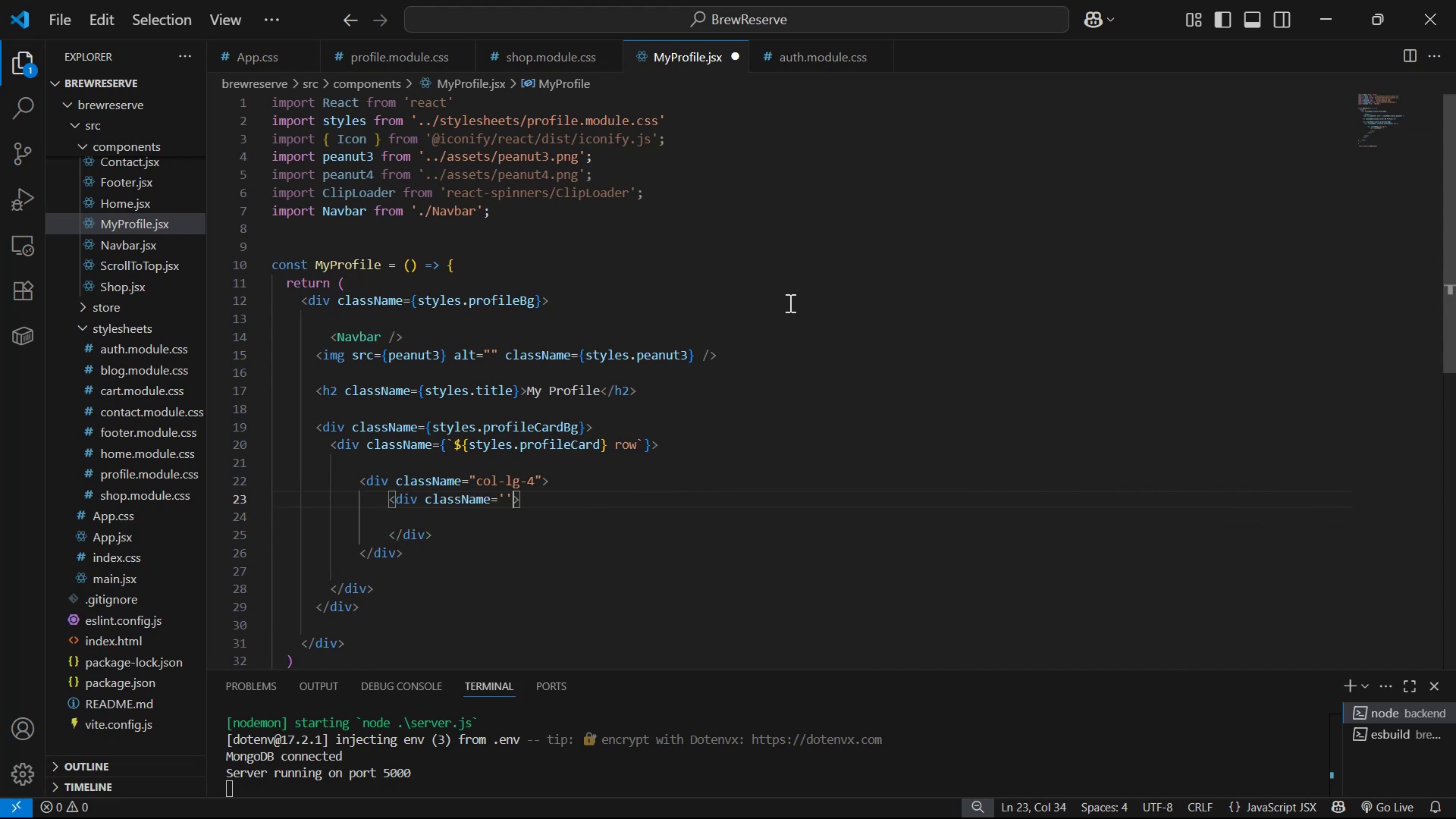 
key(Backspace)
key(Backspace)
type({sty)
 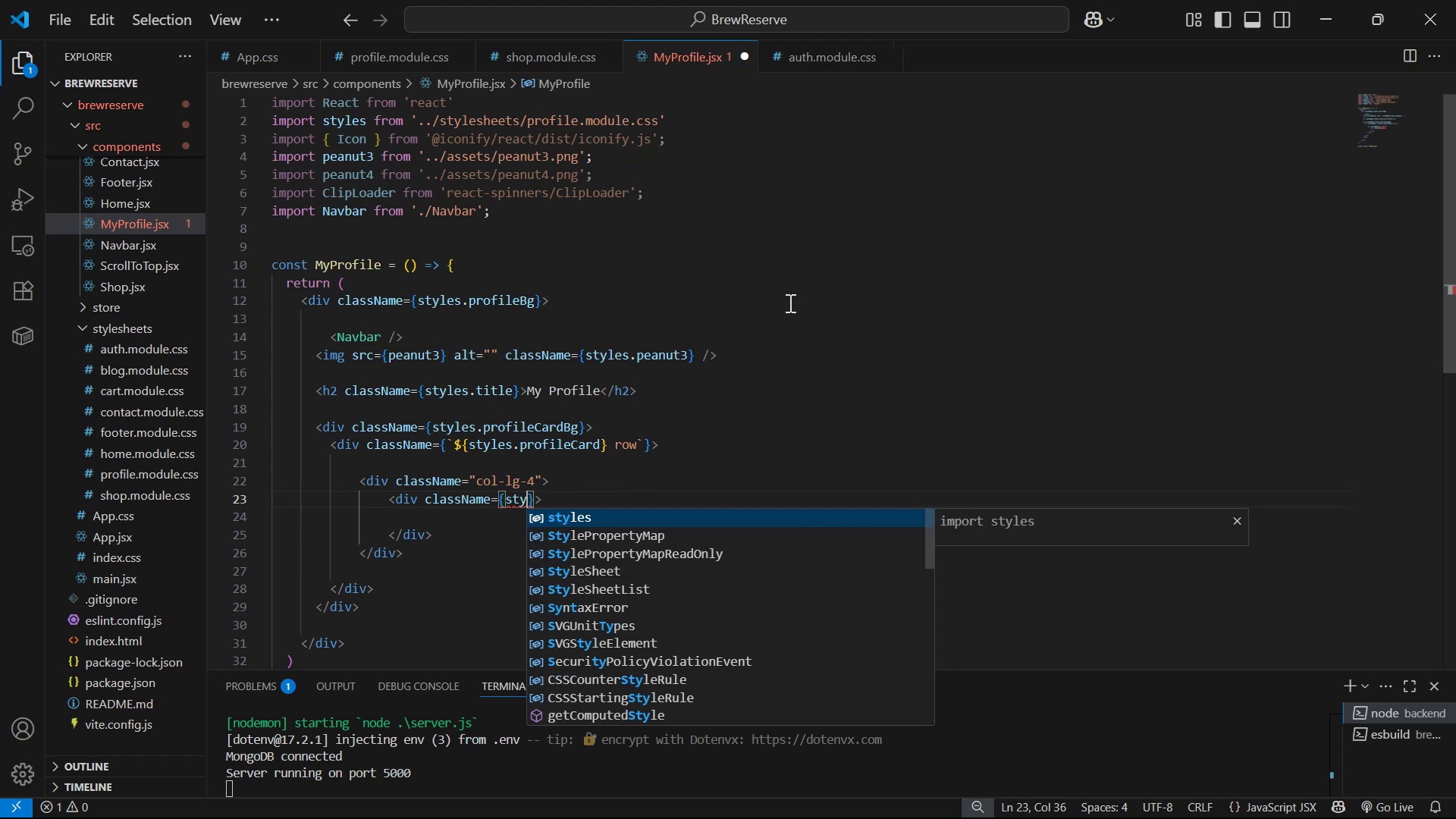 
key(Enter)
 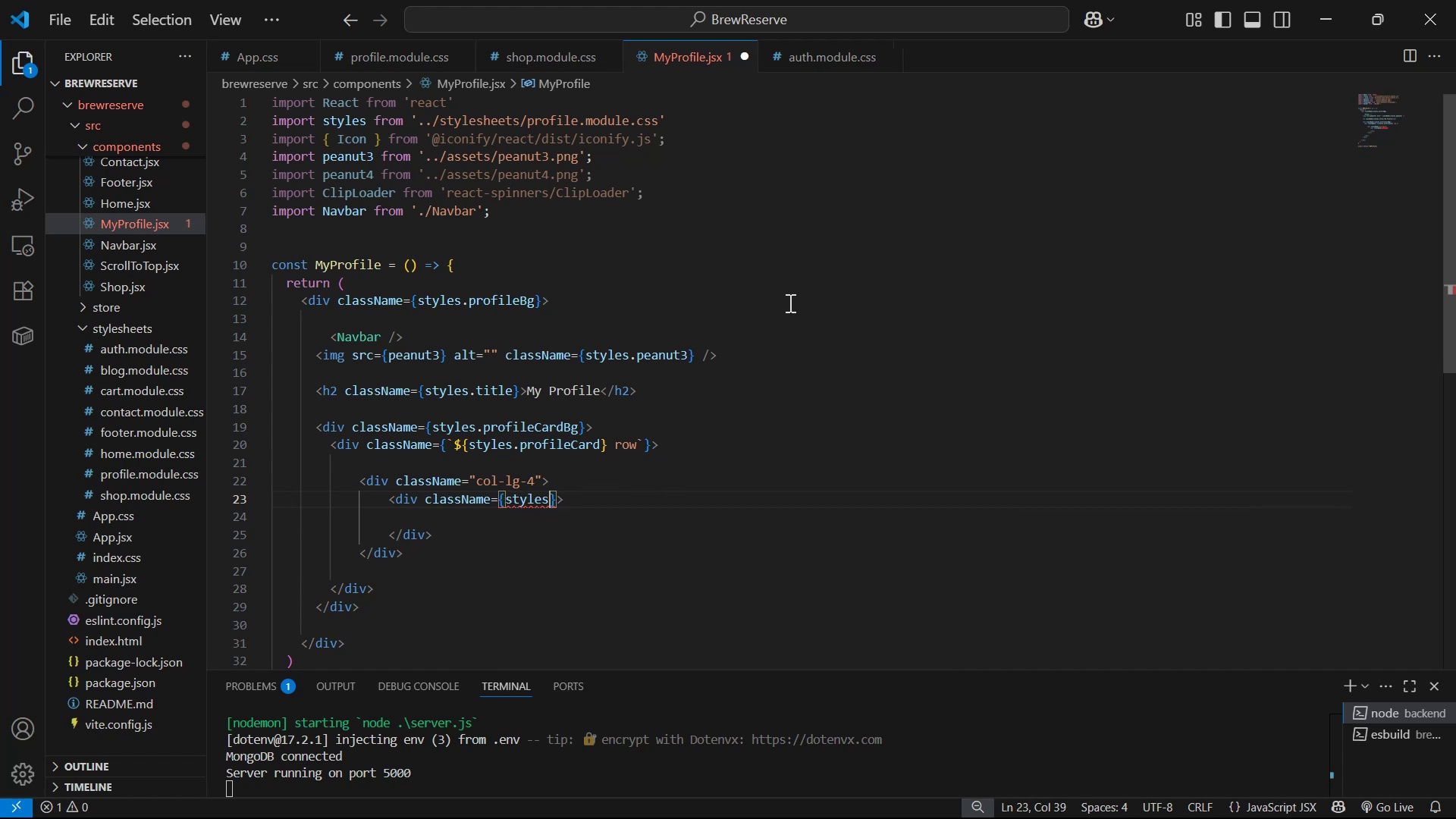 
type(.profile )
key(Backspace)
type(Ico )
key(Backspace)
 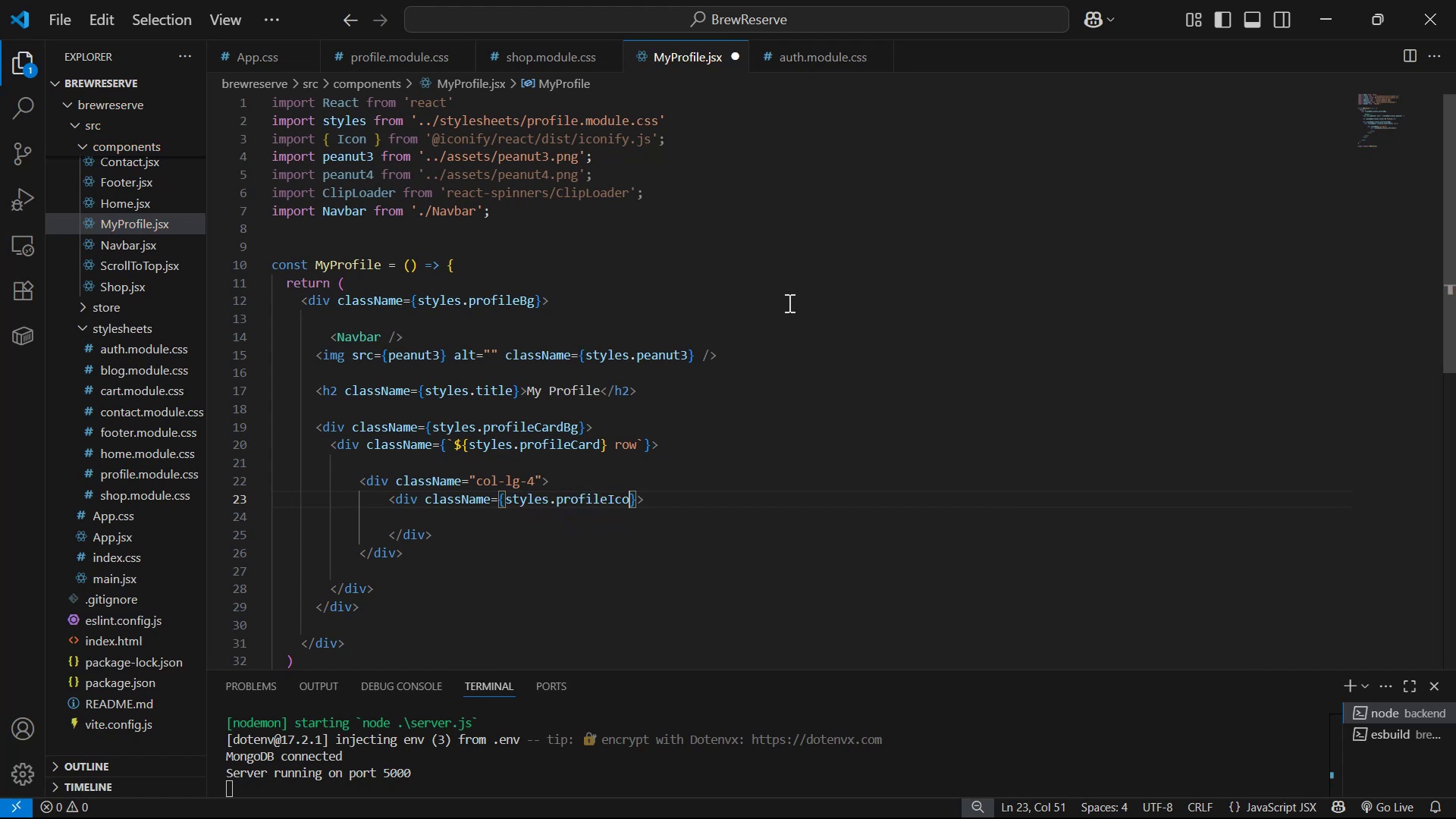 
key(Control+S)
 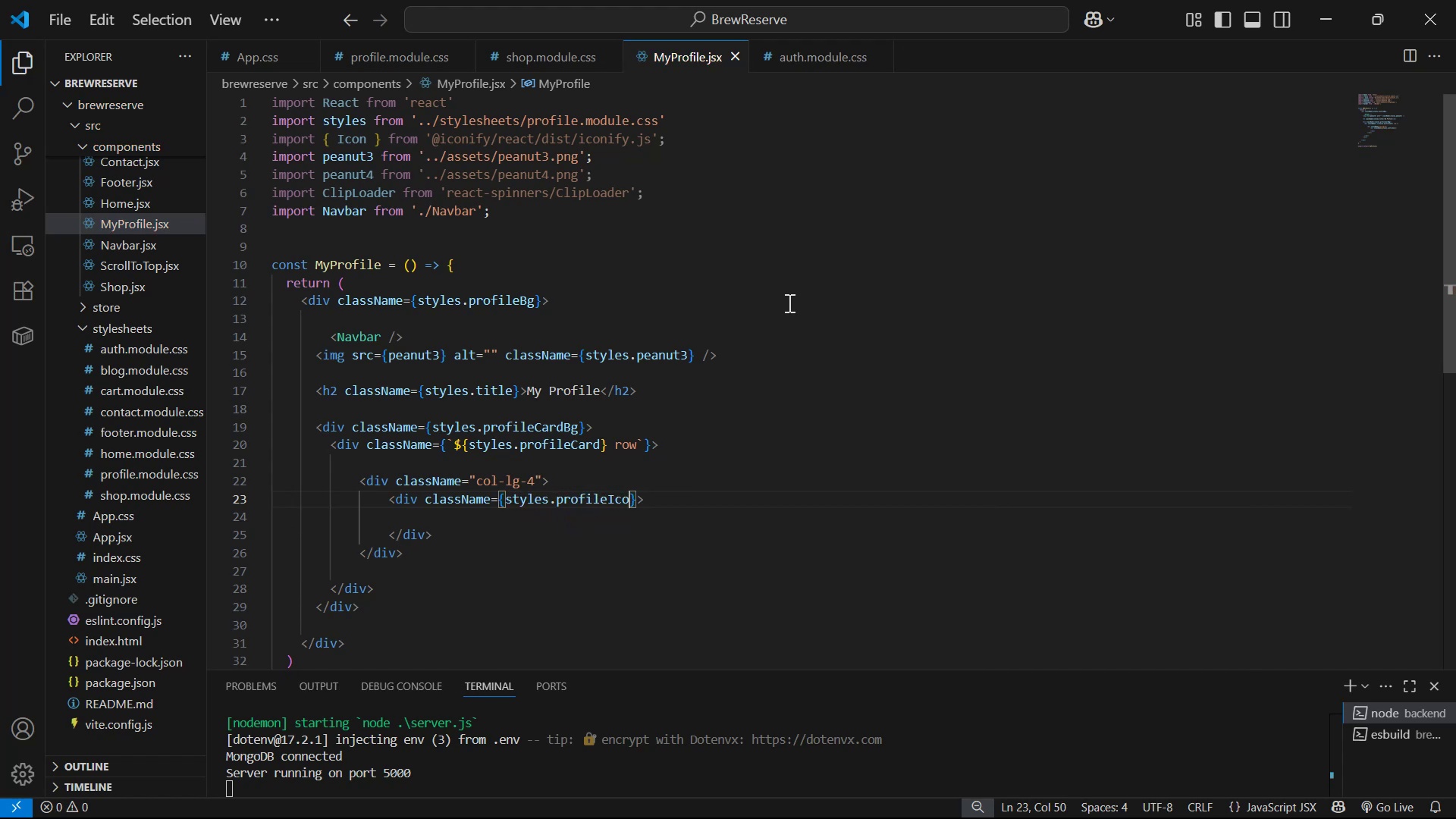 
key(ArrowDown)
 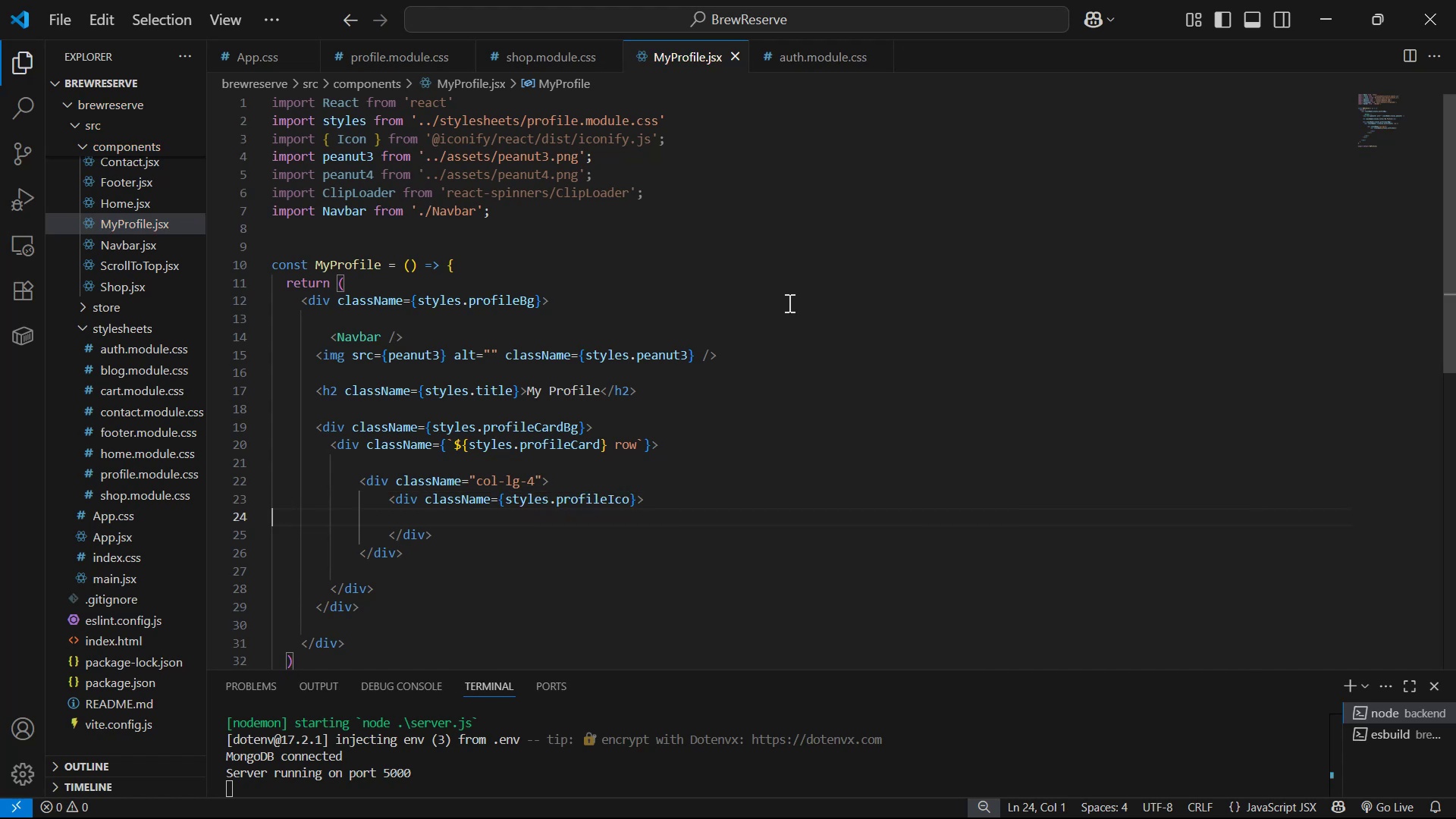 
key(Backspace)
 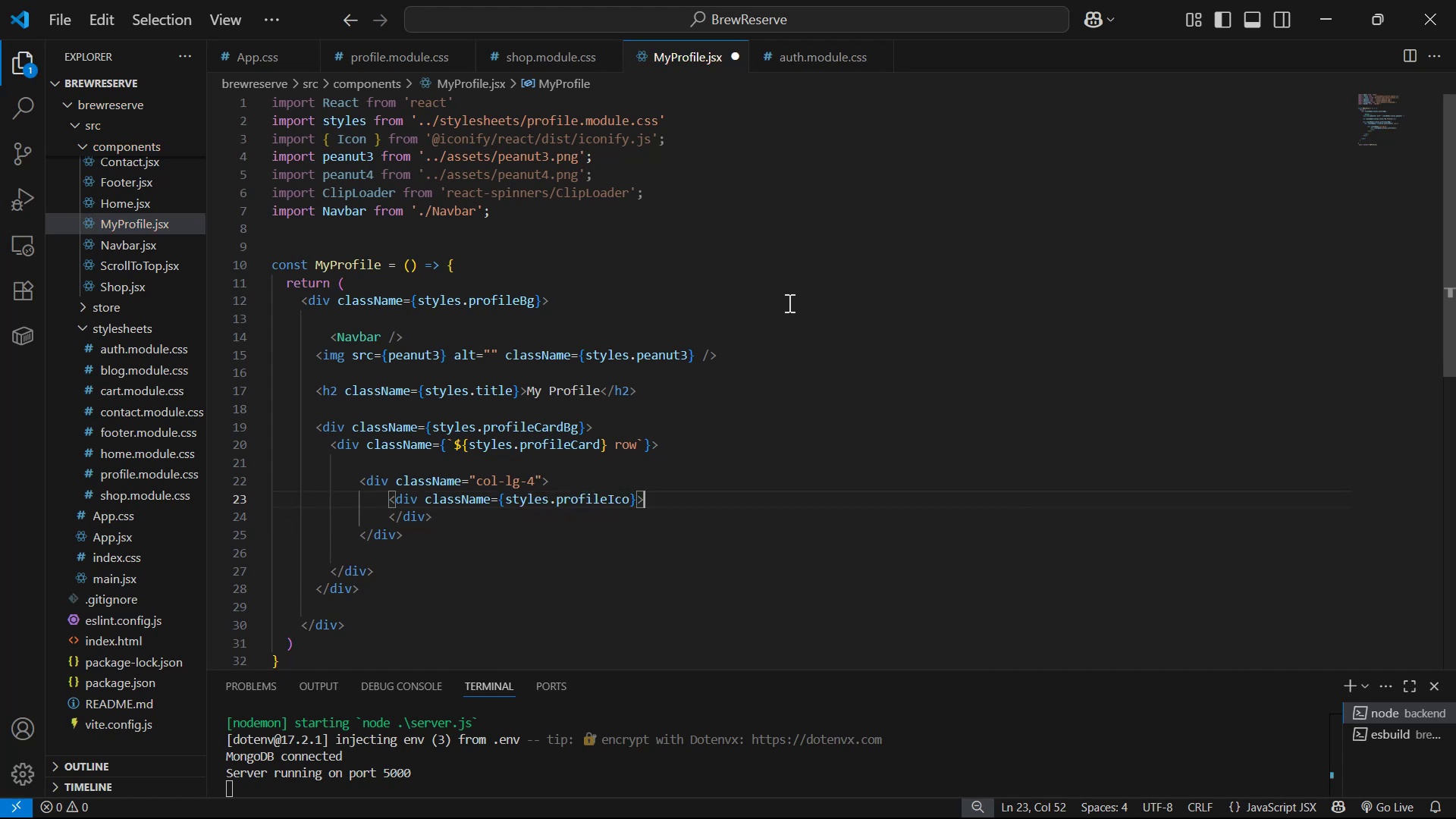 
key(Enter)
 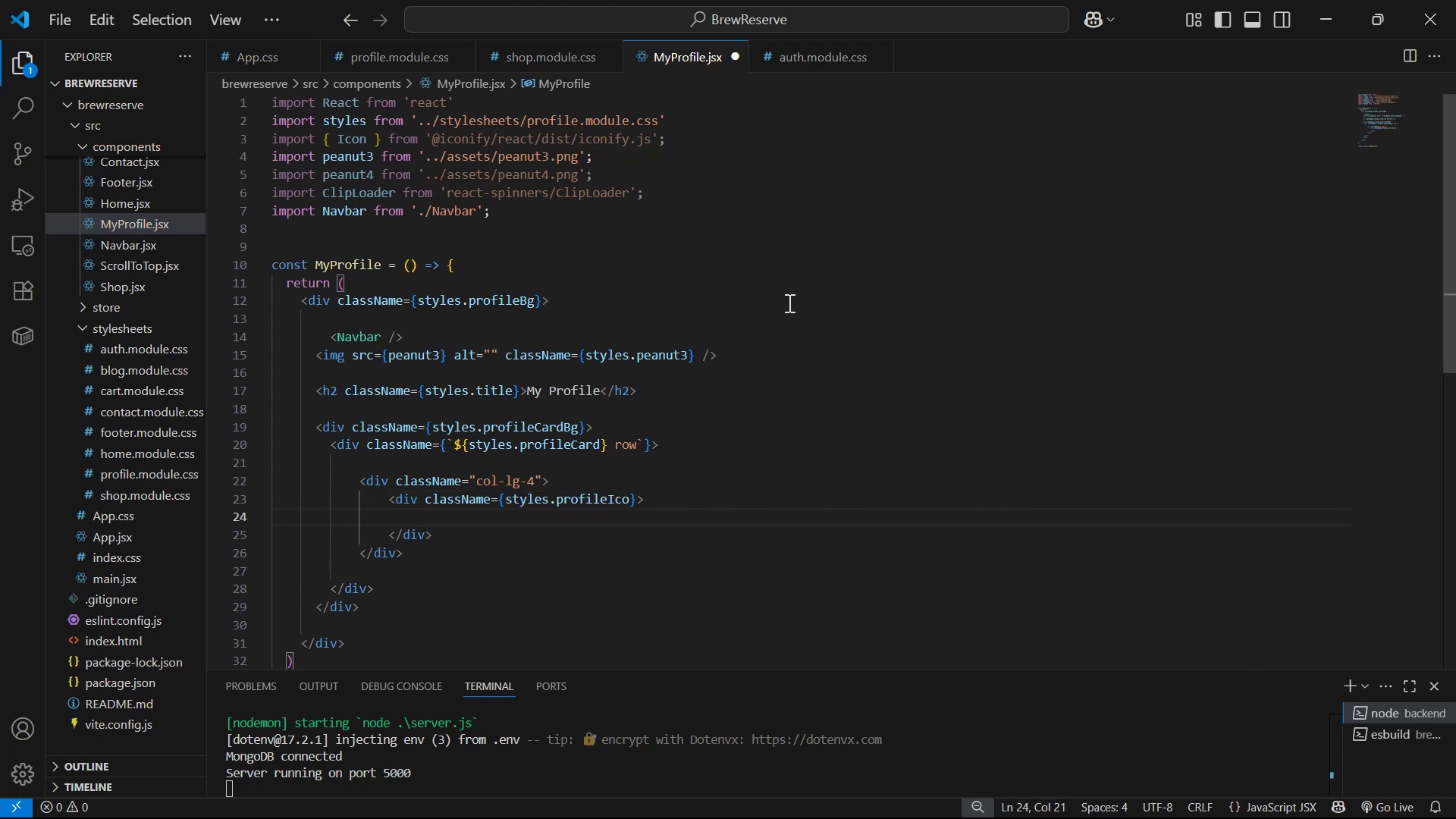 
key(ArrowUp)
 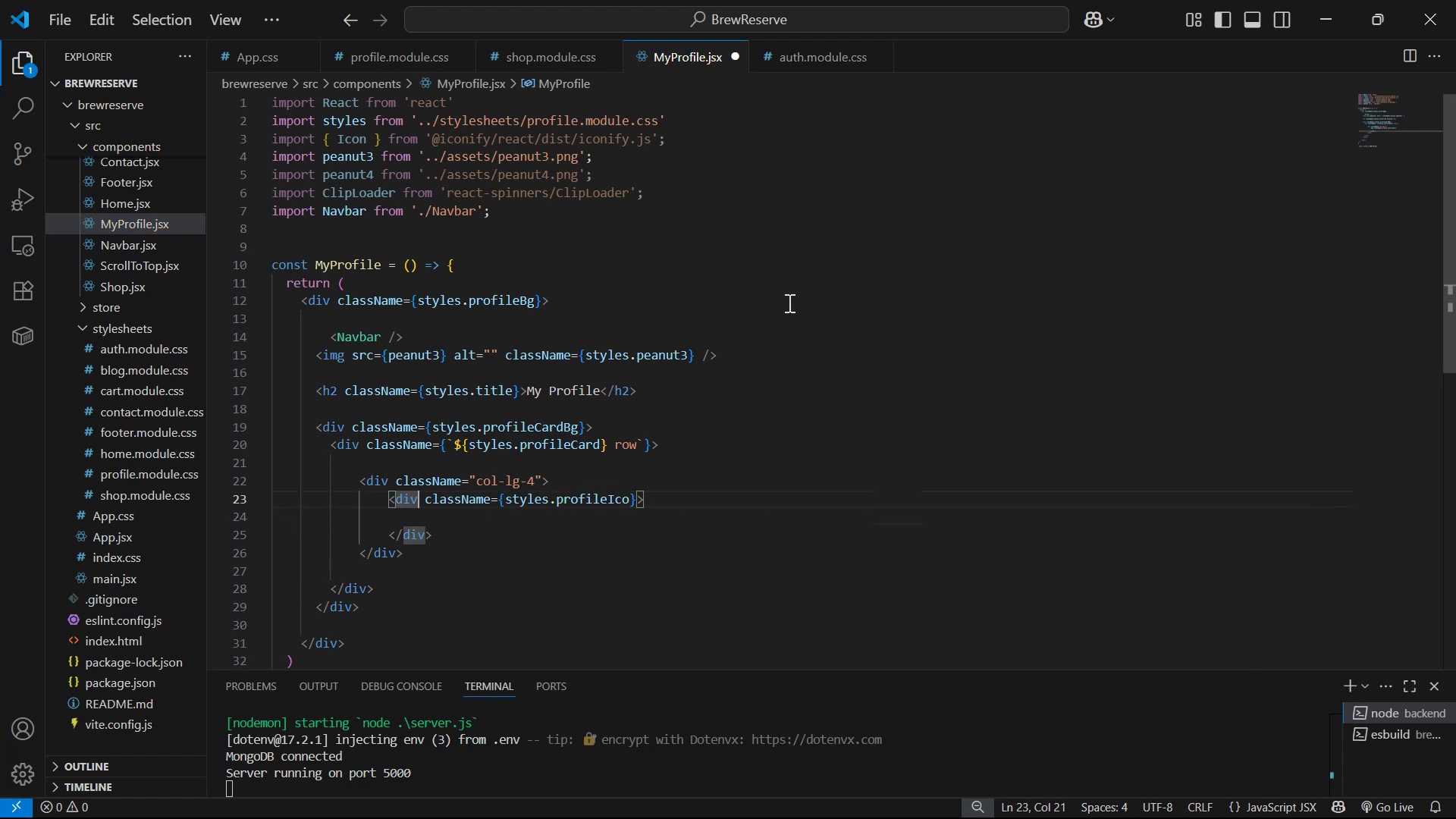 
hold_key(key=ArrowRight, duration=1.32)
 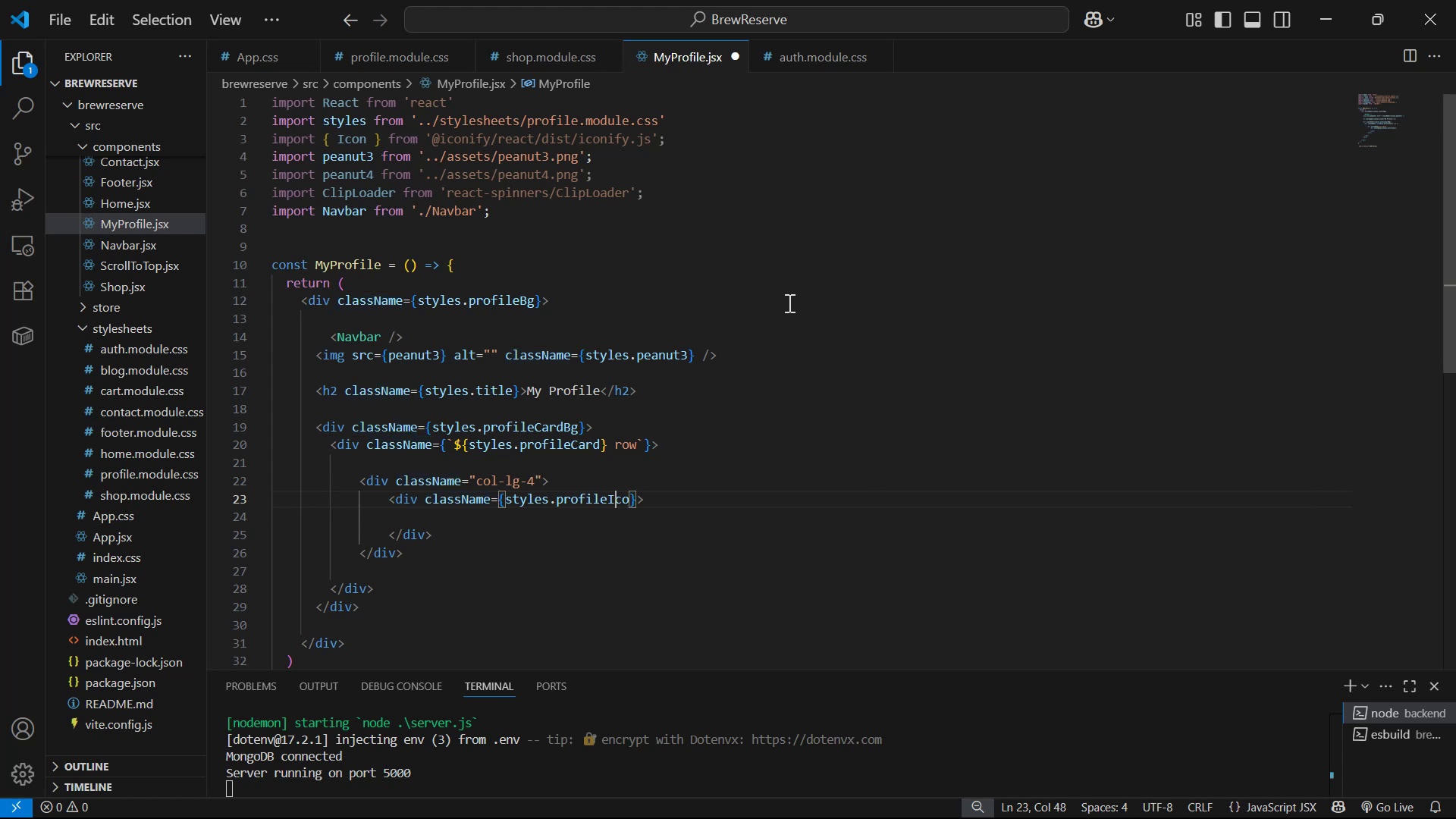 
key(ArrowRight)
 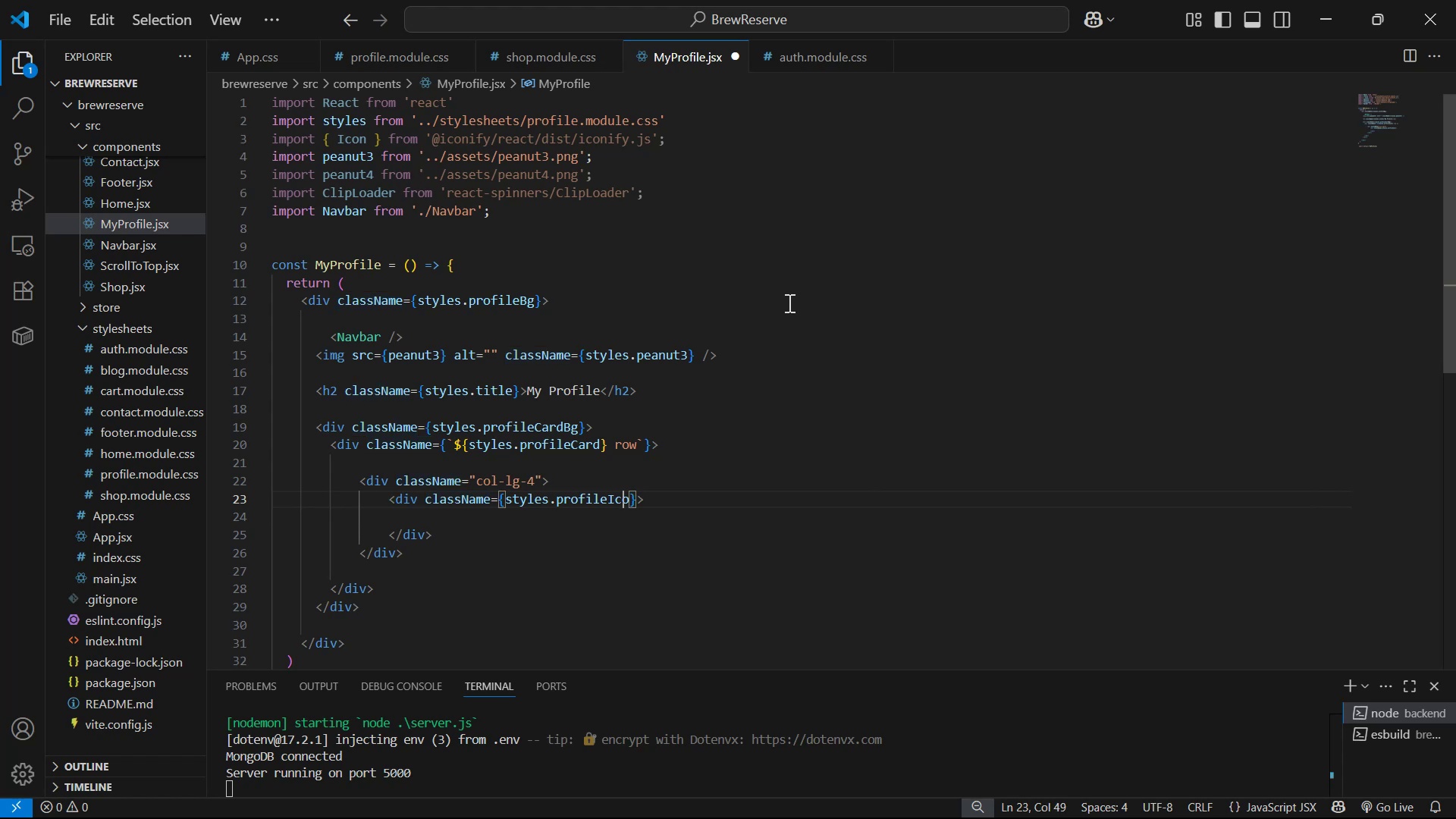 
key(ArrowRight)
 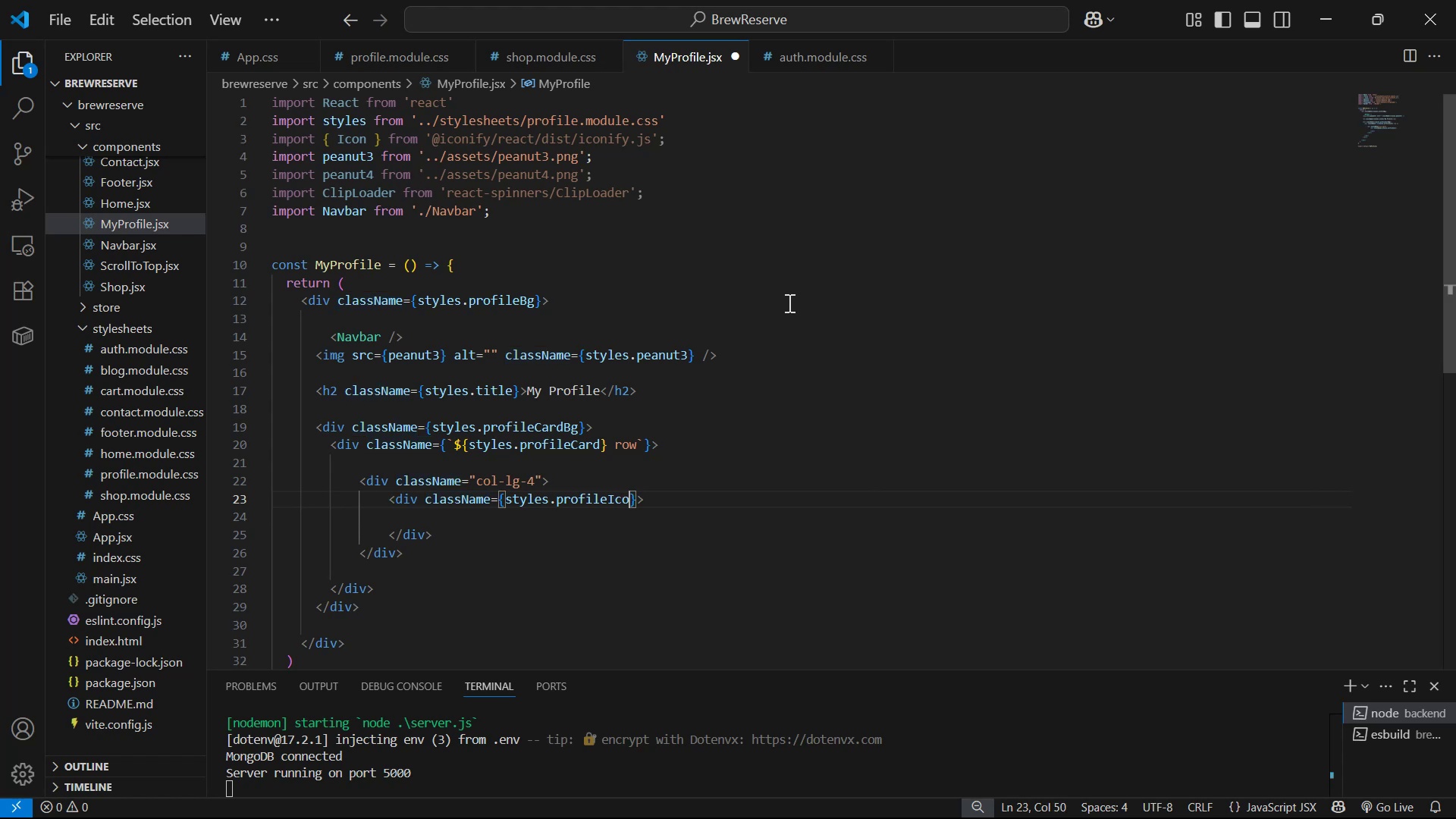 
type(Bg)
 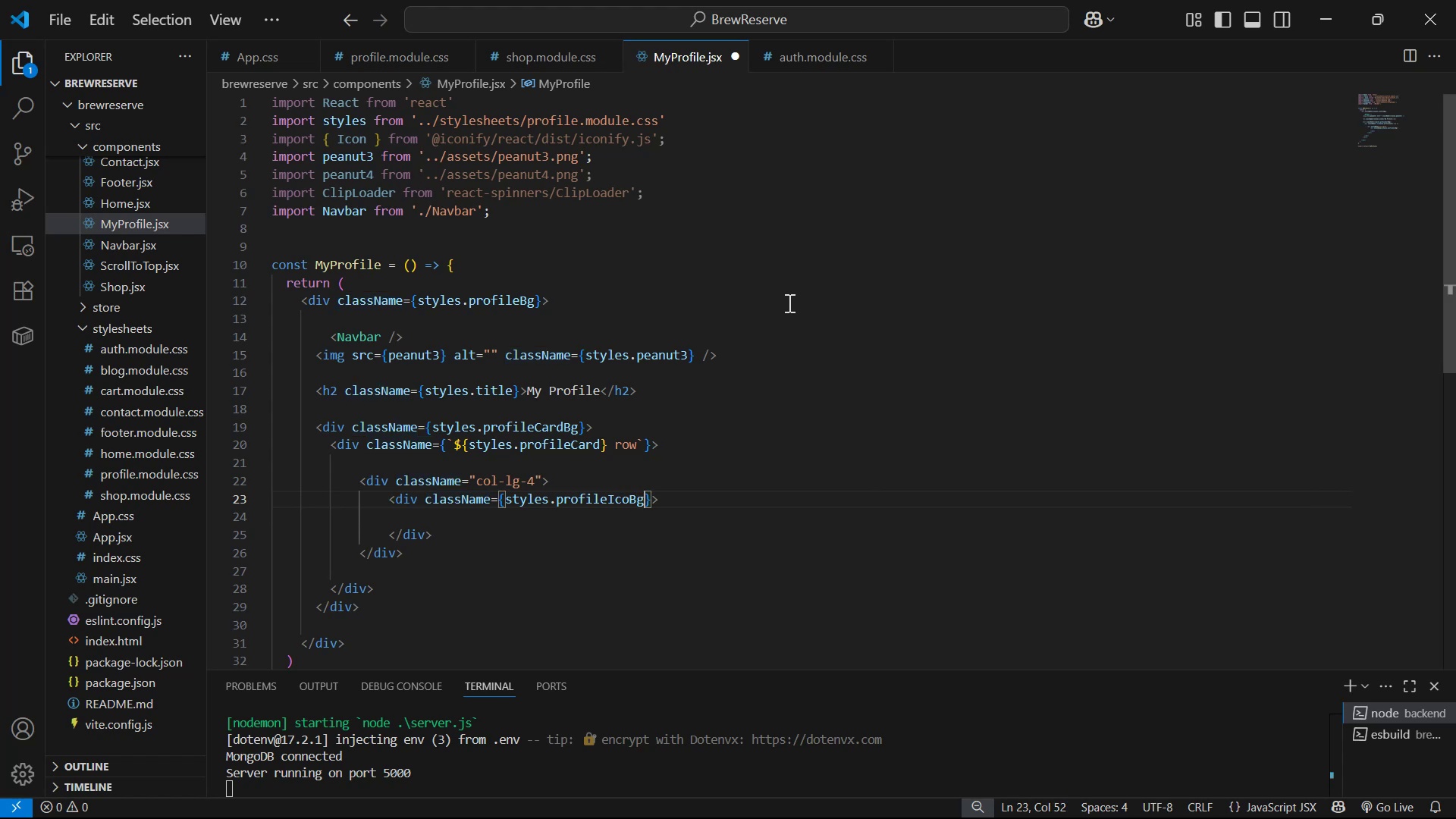 
key(ArrowDown)
 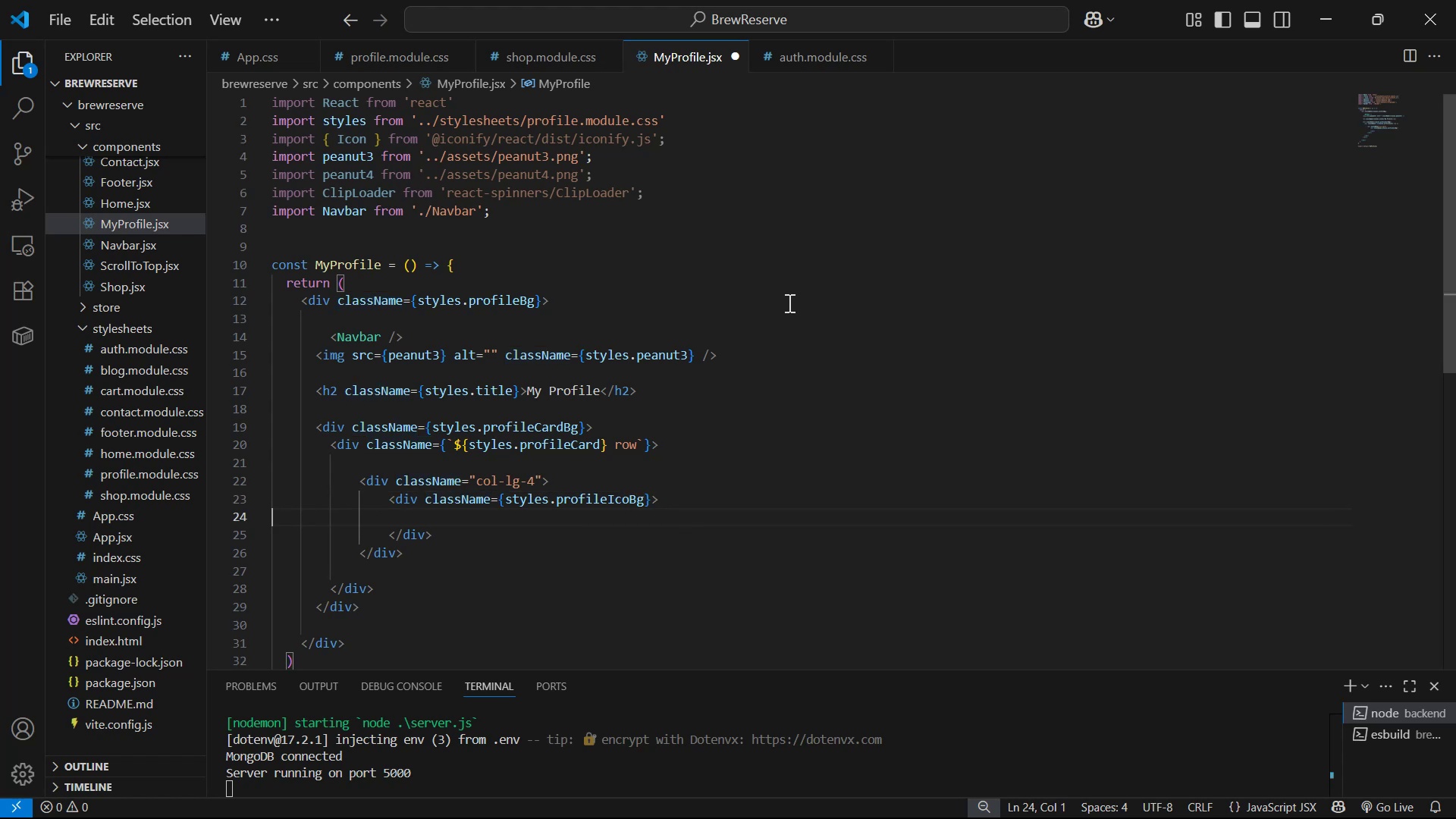 
key(Backspace)
 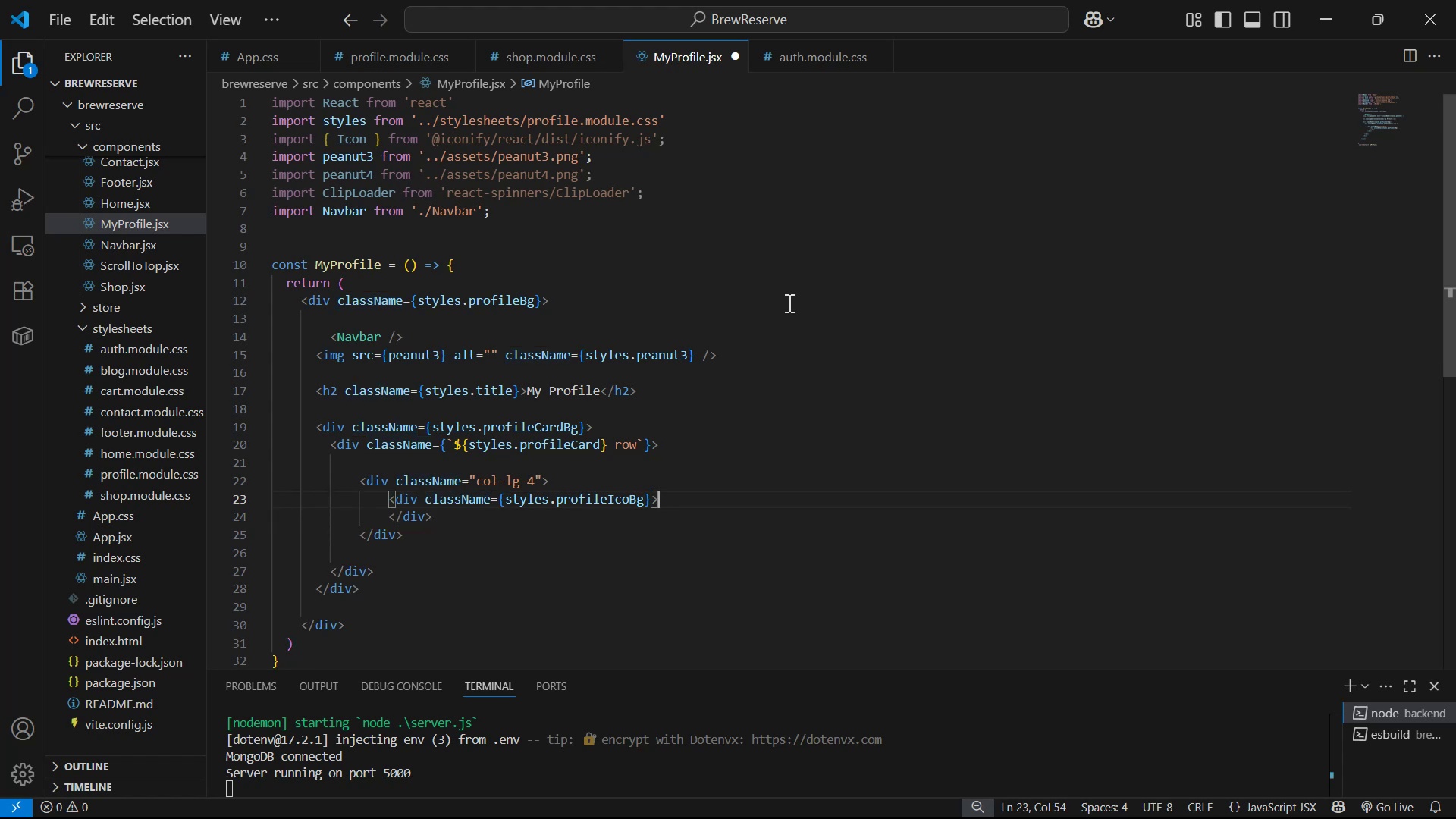 
key(Enter)
 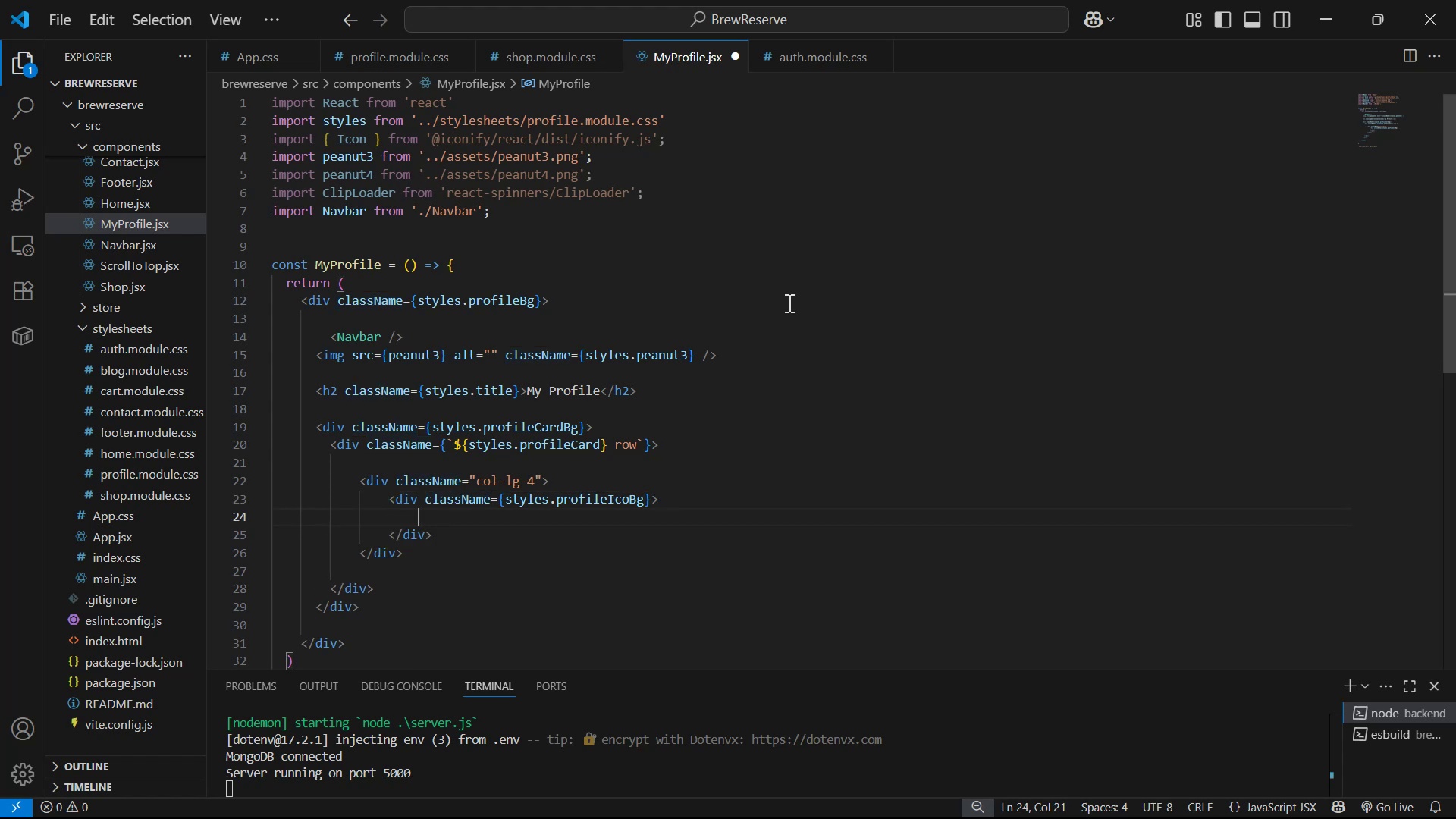 
type(Icon)
 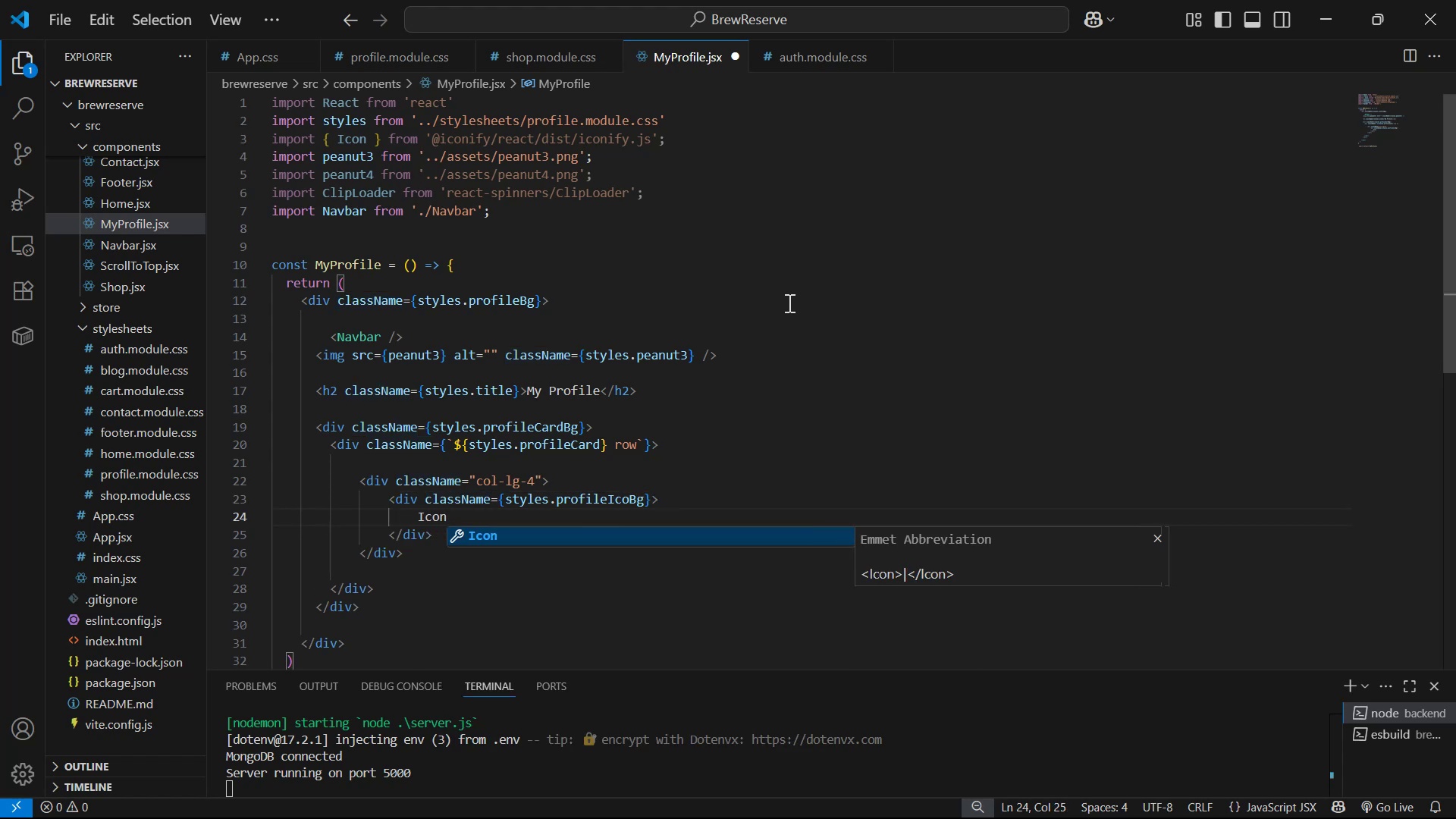 
key(Enter)
 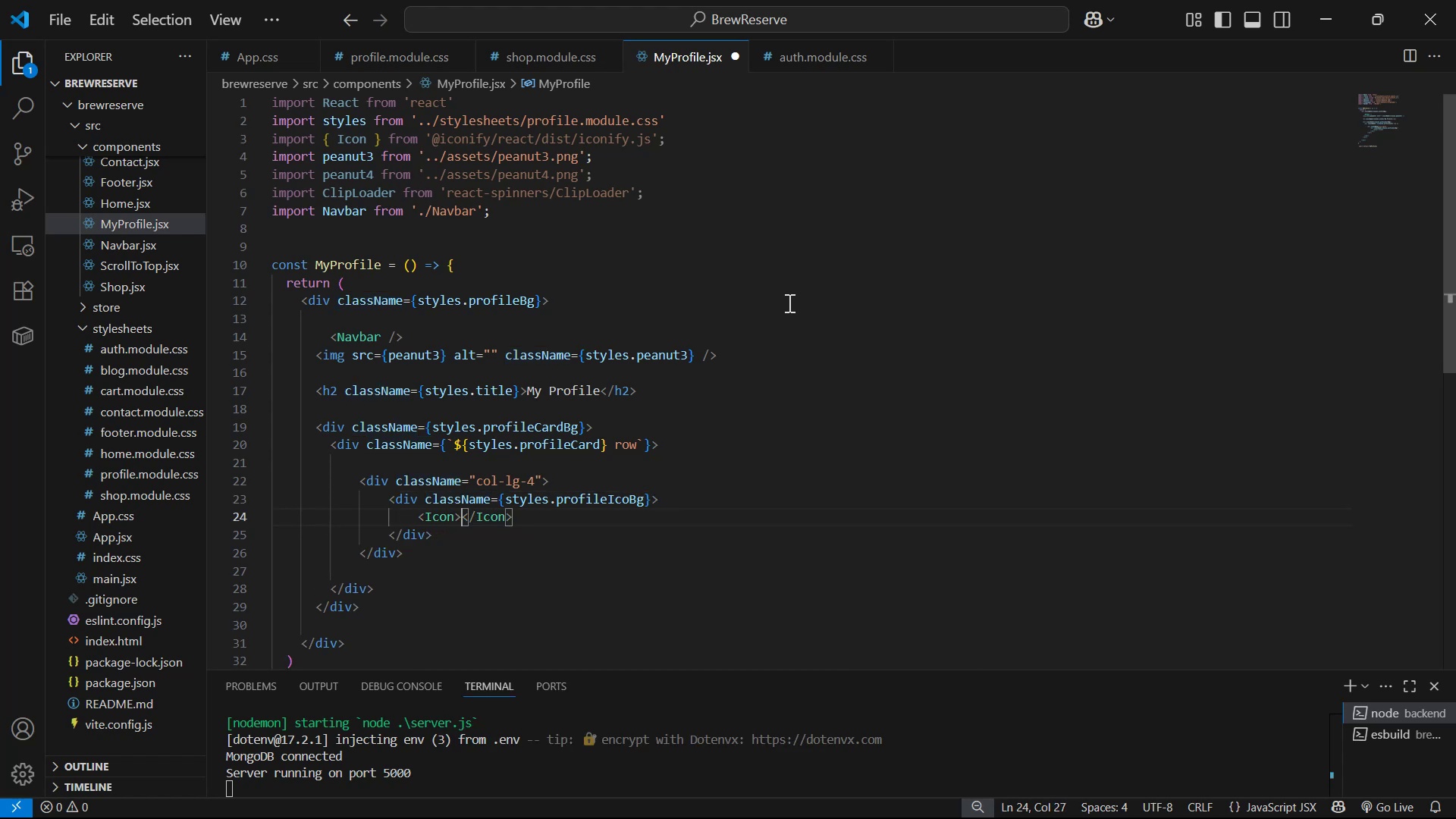 
key(Control+Z)
 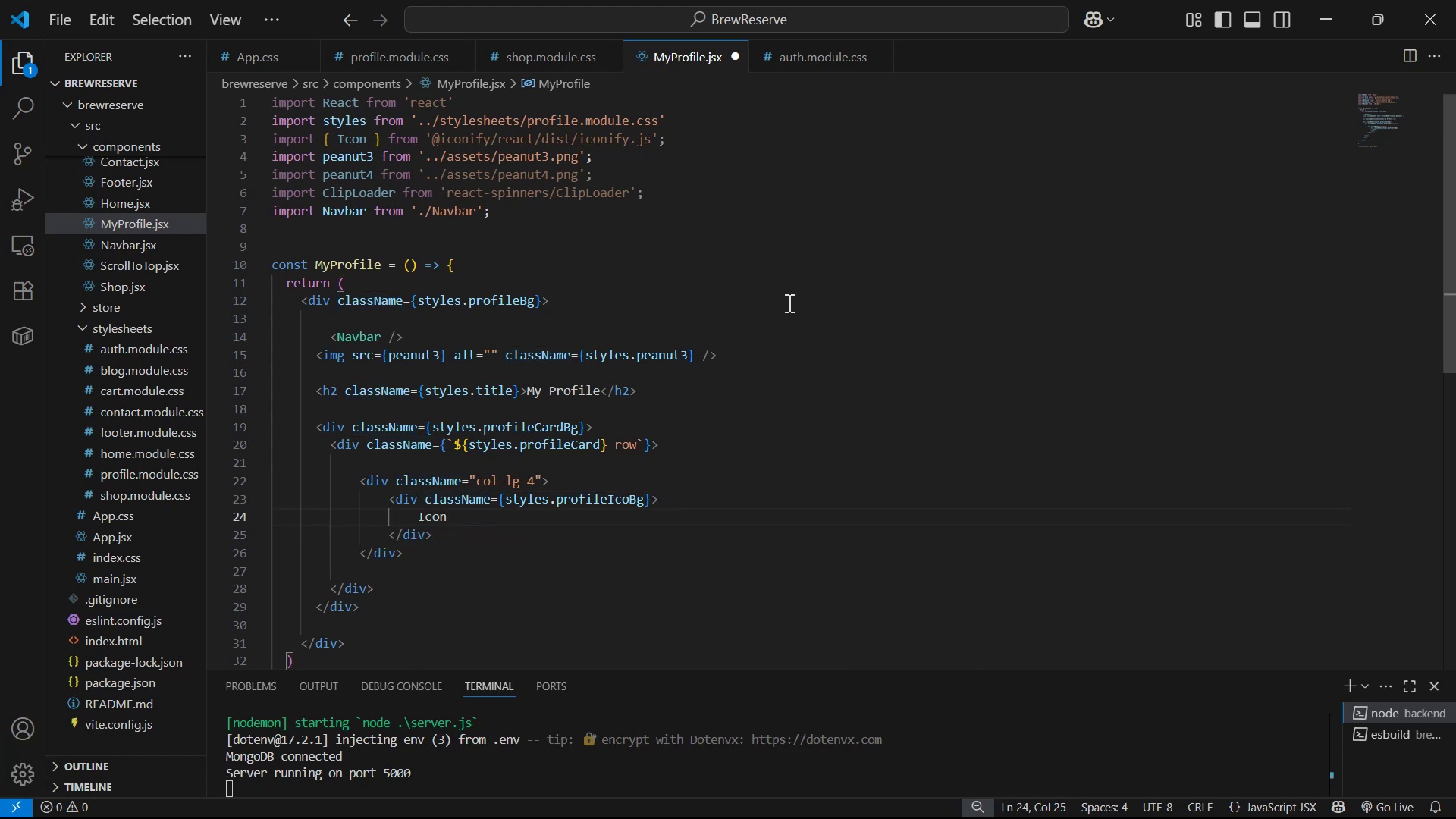 
key(ArrowLeft)
 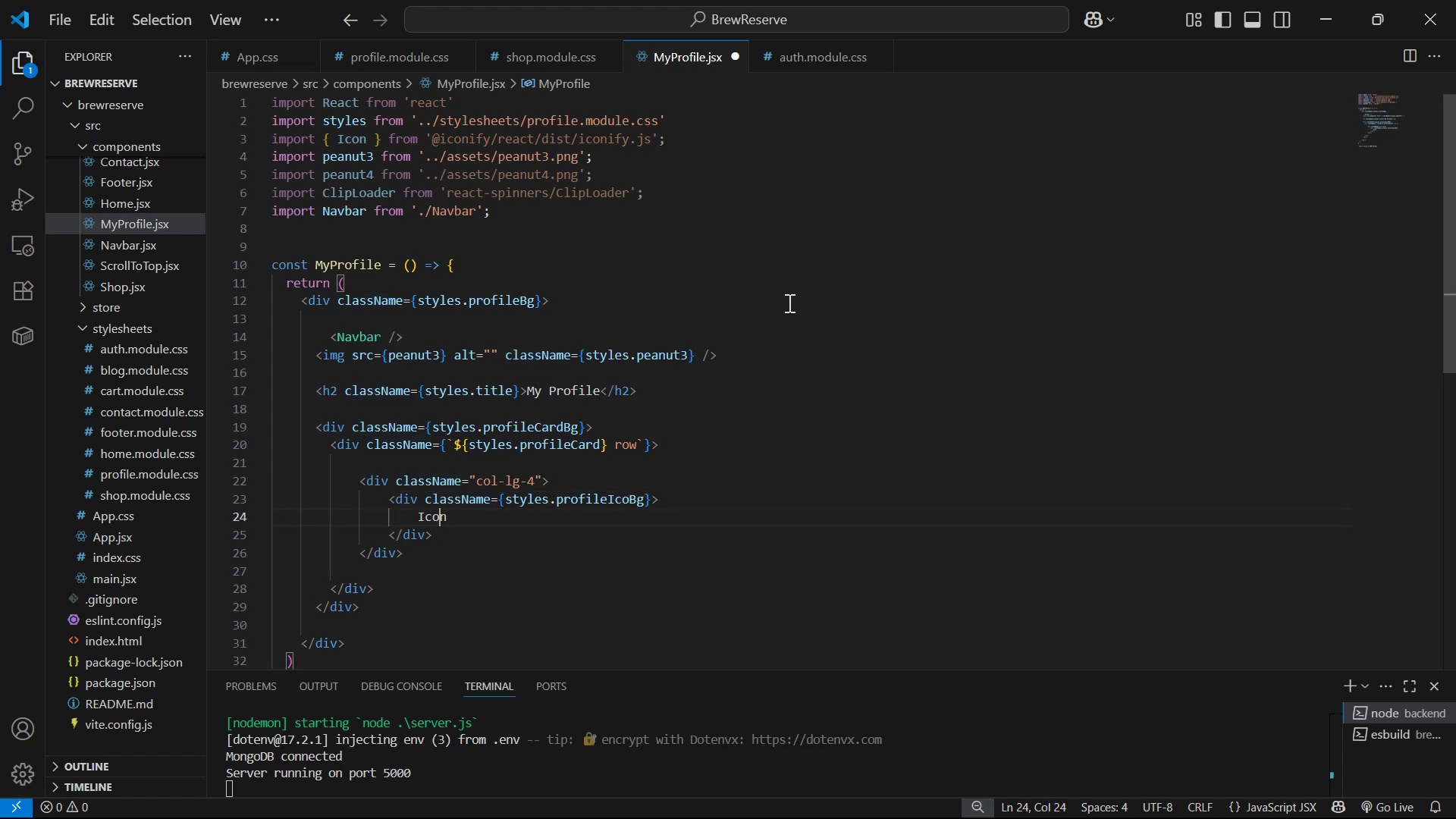 
key(ArrowLeft)
 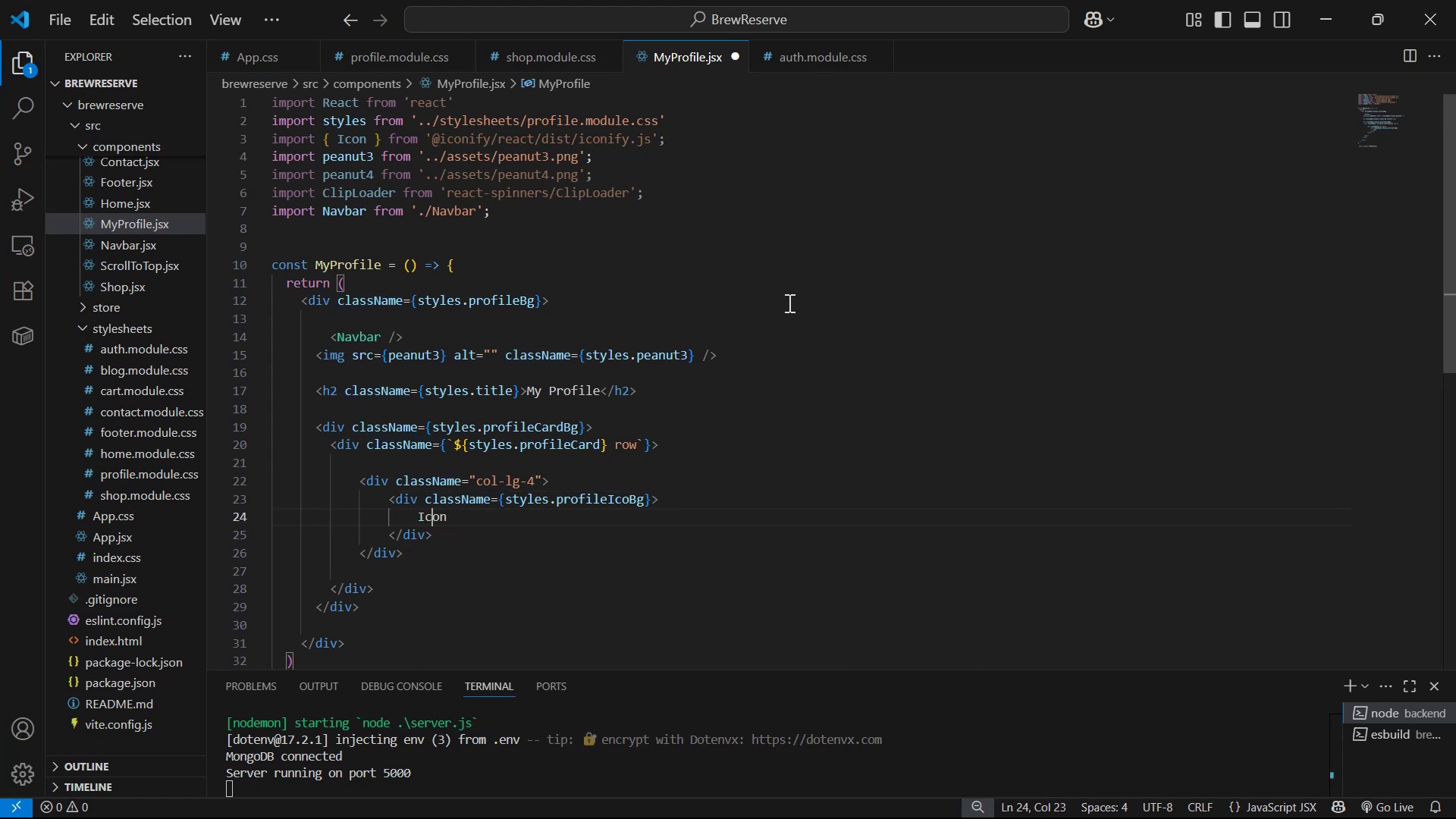 
key(ArrowLeft)
 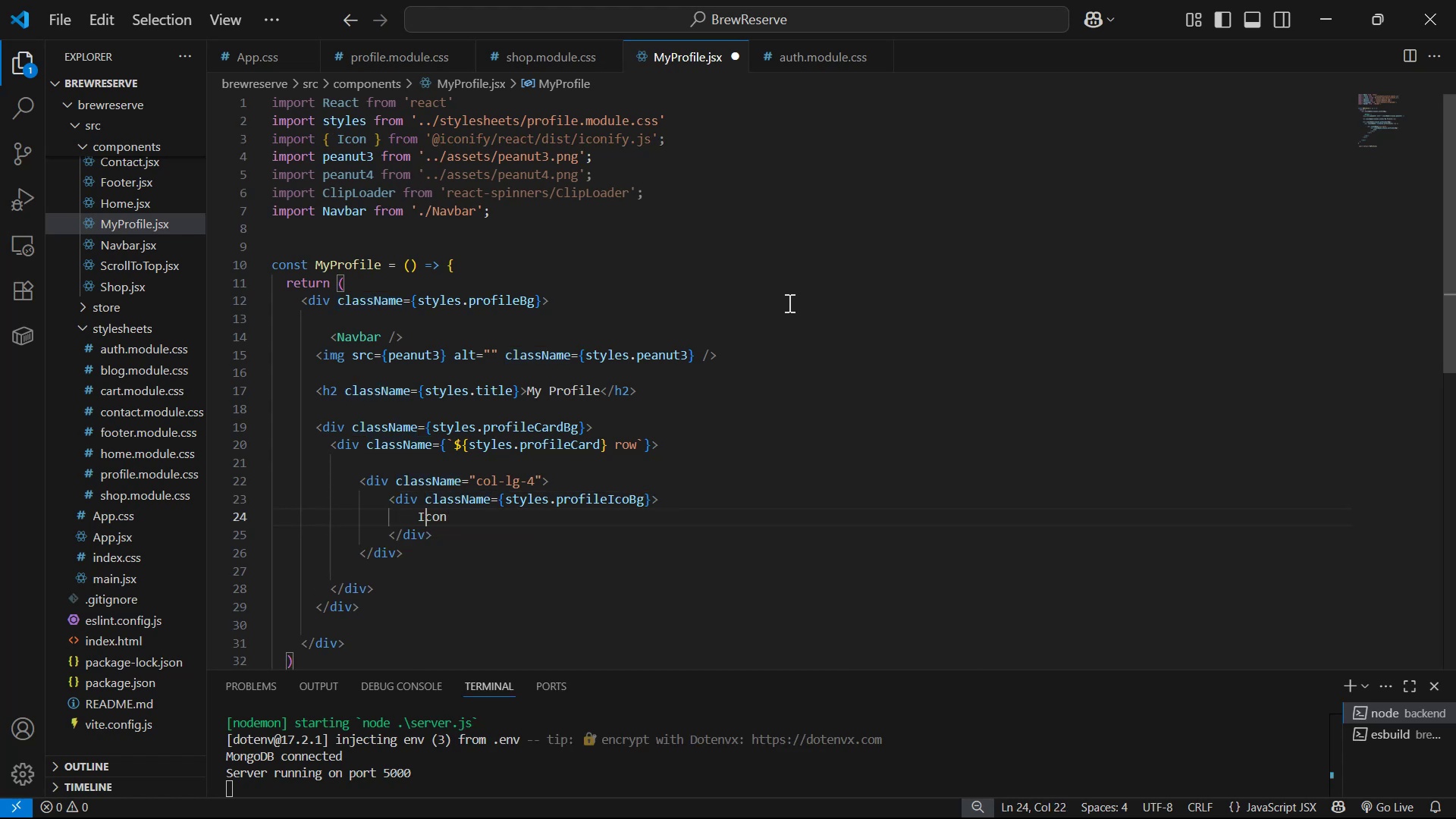 
key(ArrowLeft)
 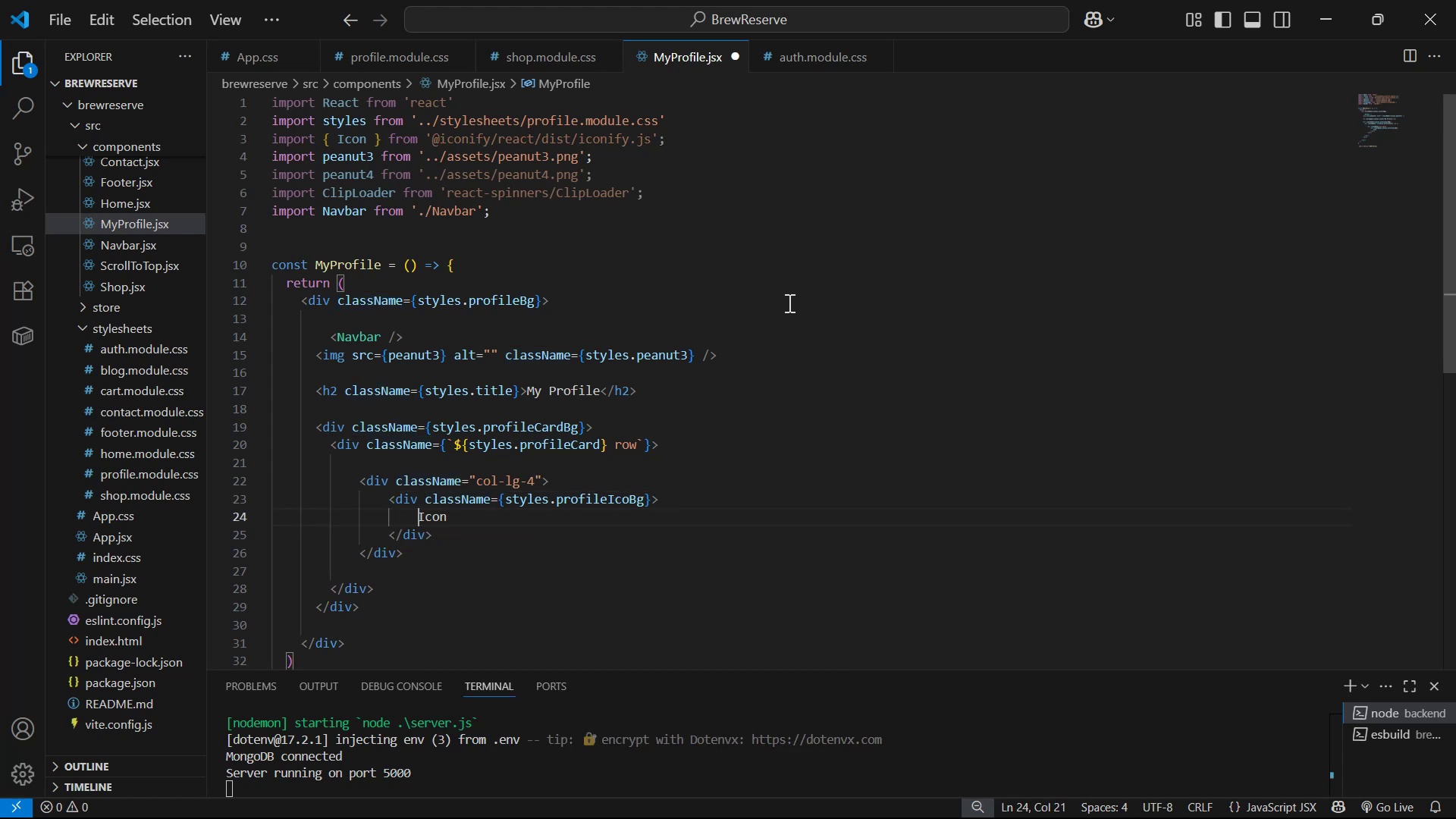 
key(Shift+Comma)
 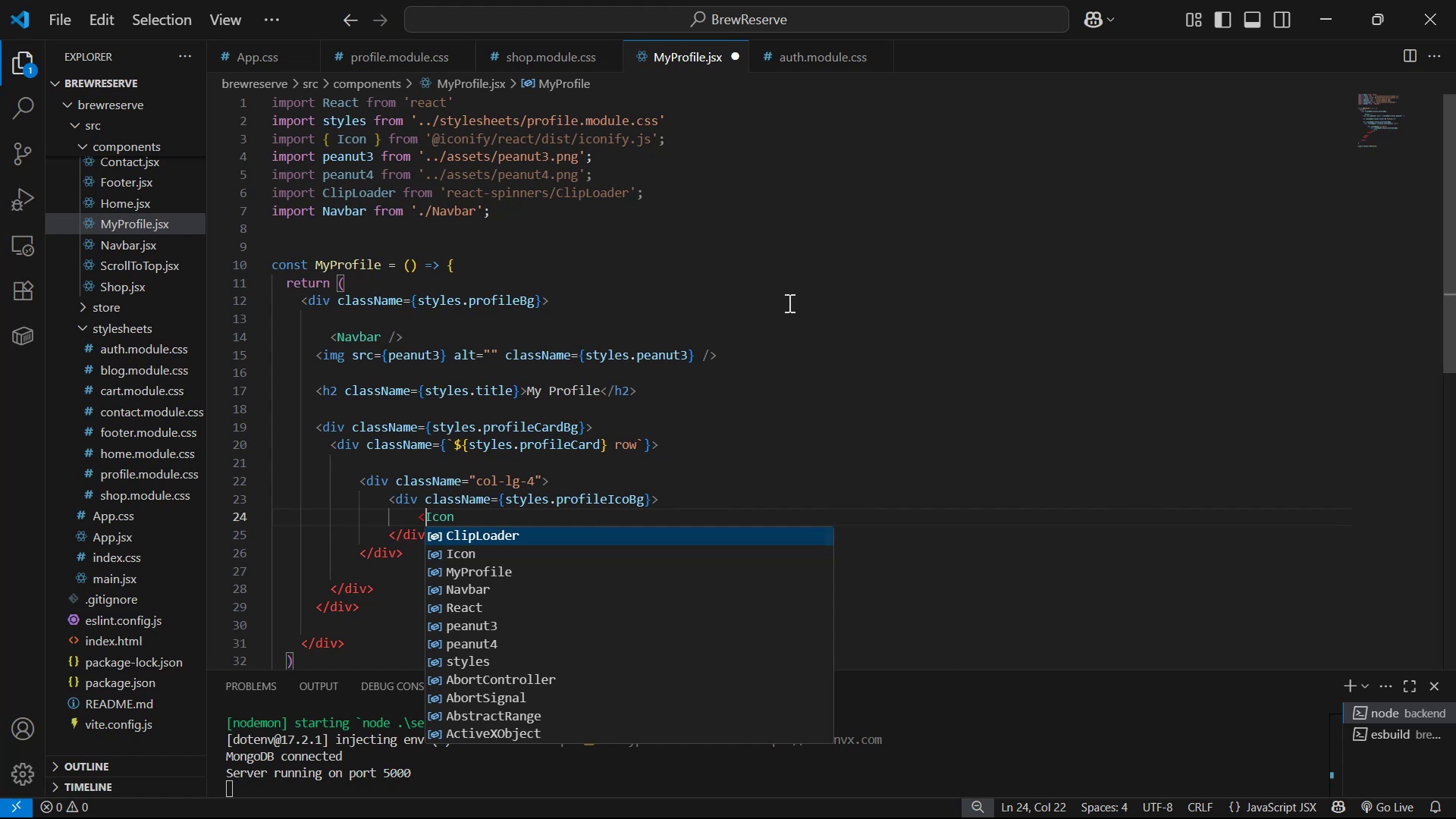 
hold_key(key=ArrowRight, duration=0.63)
 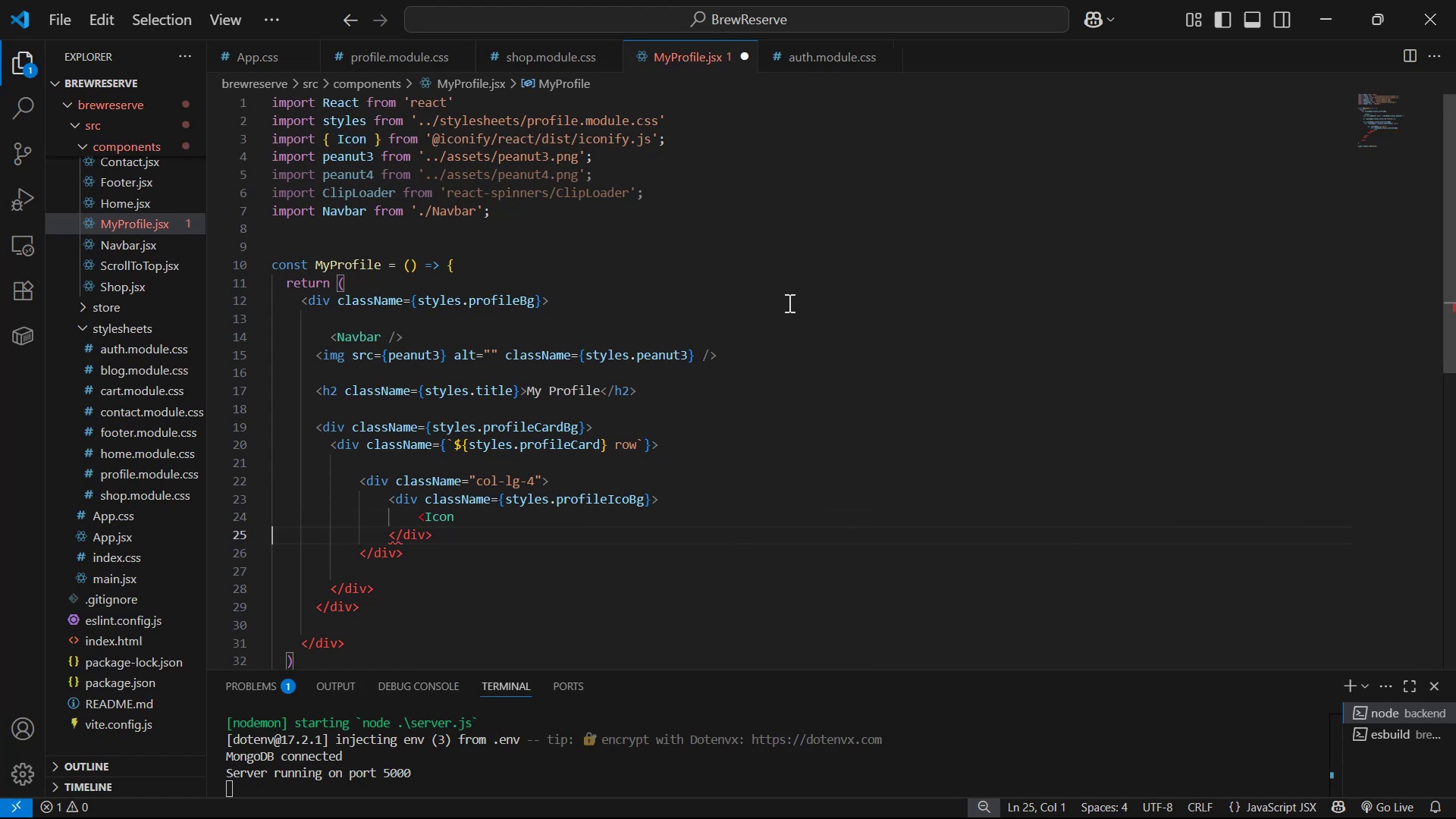 
key(ArrowLeft)
 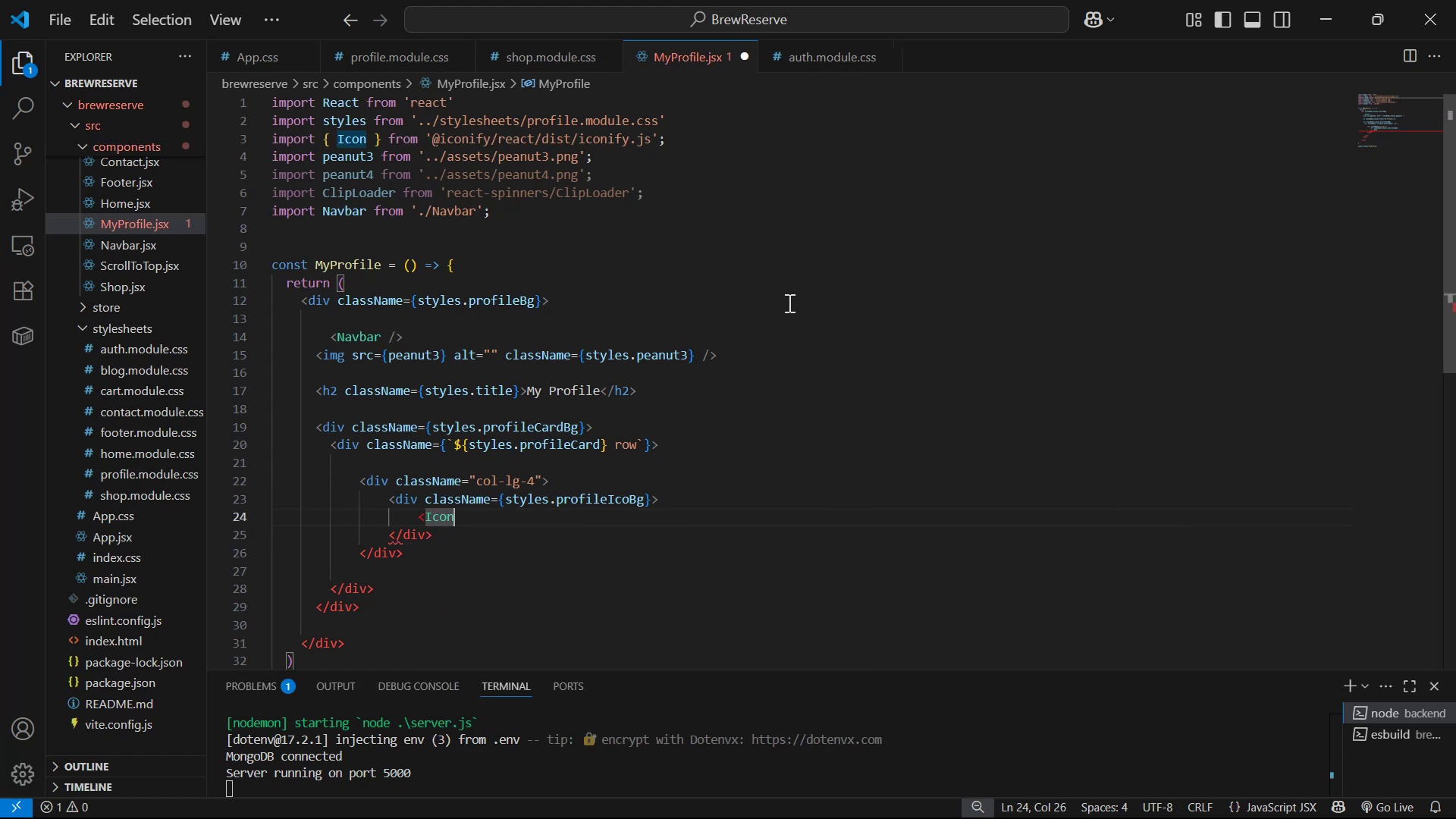 
key(Slash)
 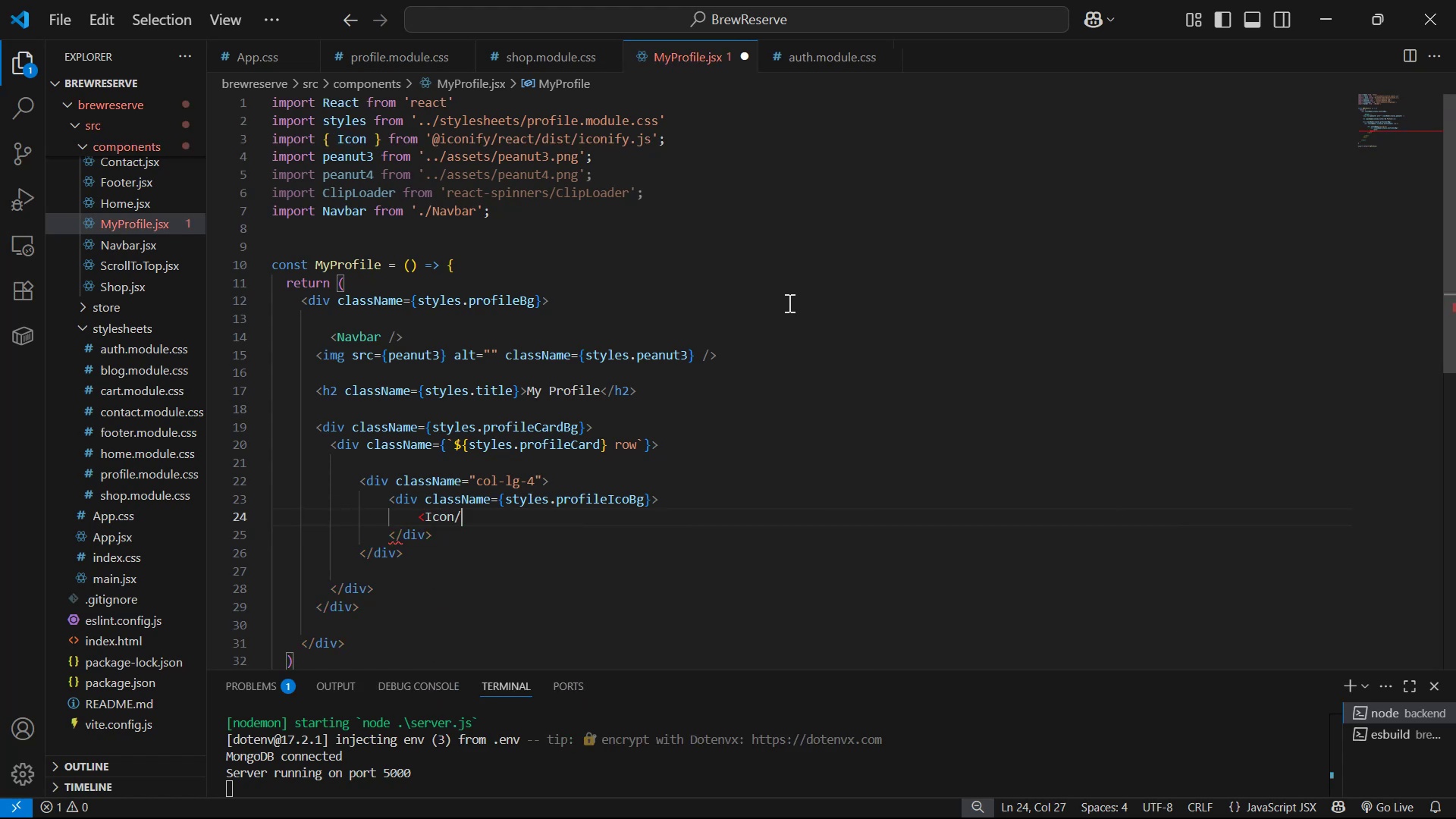 
key(Shift+ShiftLeft)
 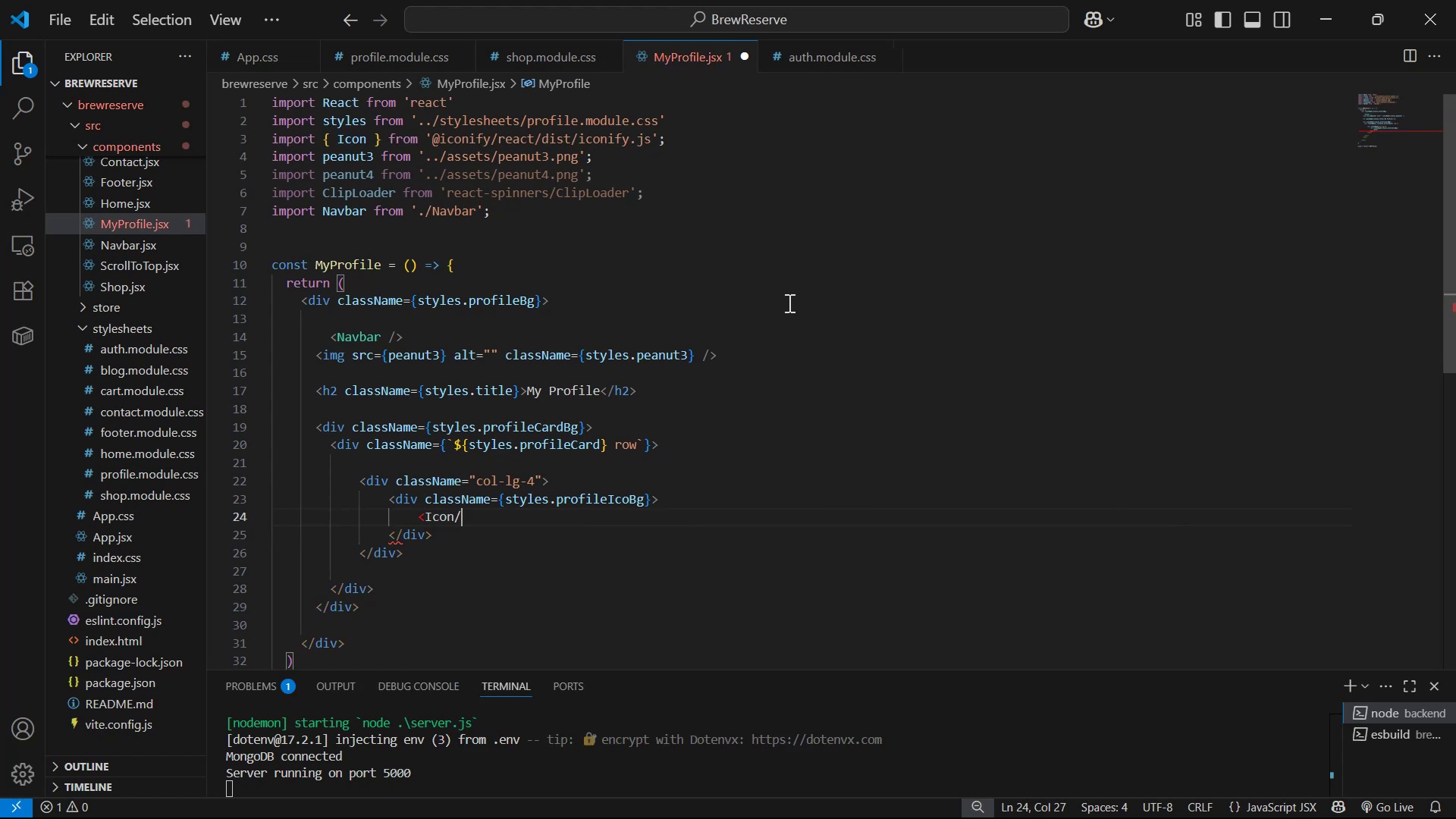 
key(Shift+Period)
 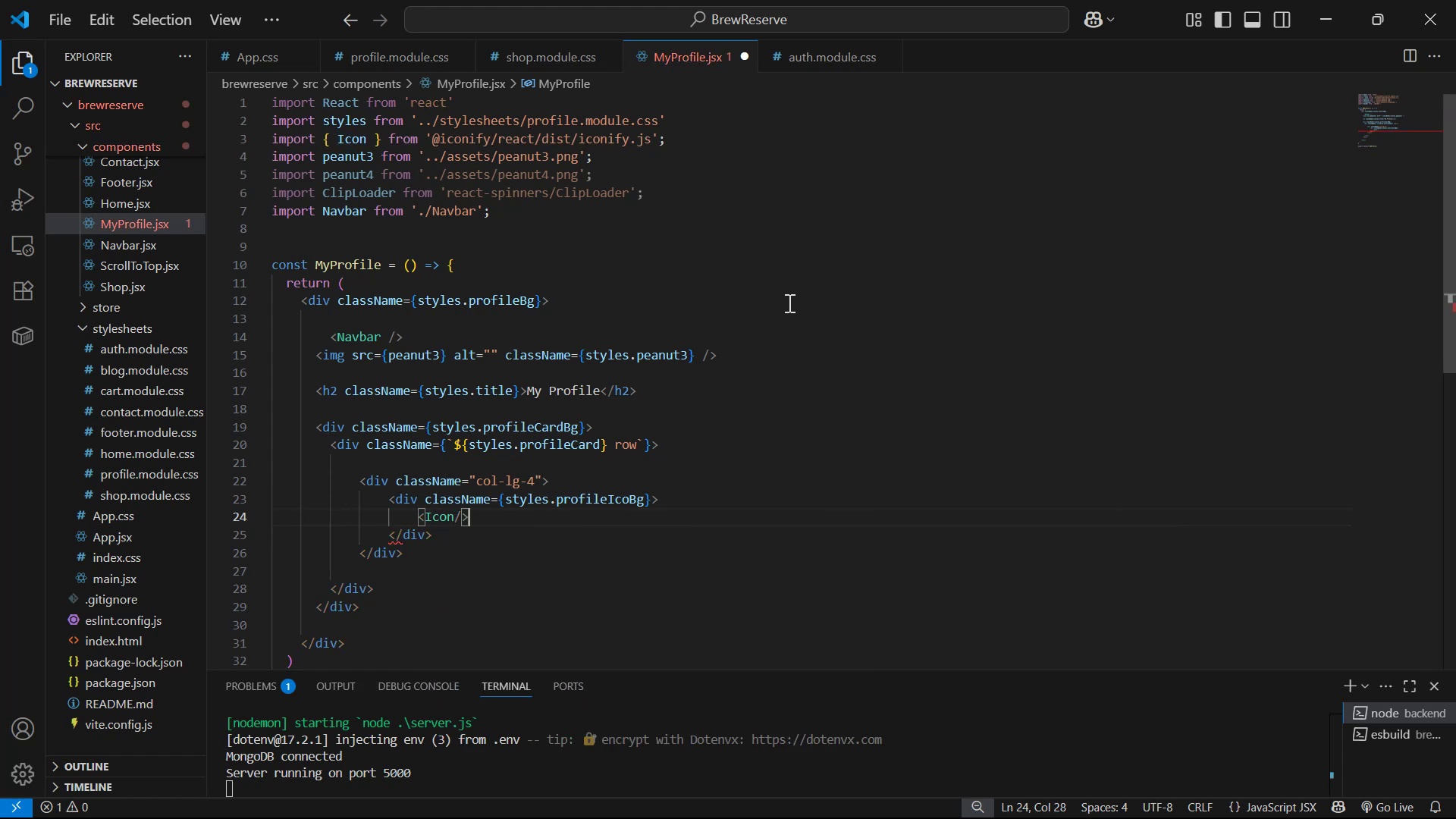 
key(ArrowLeft)
 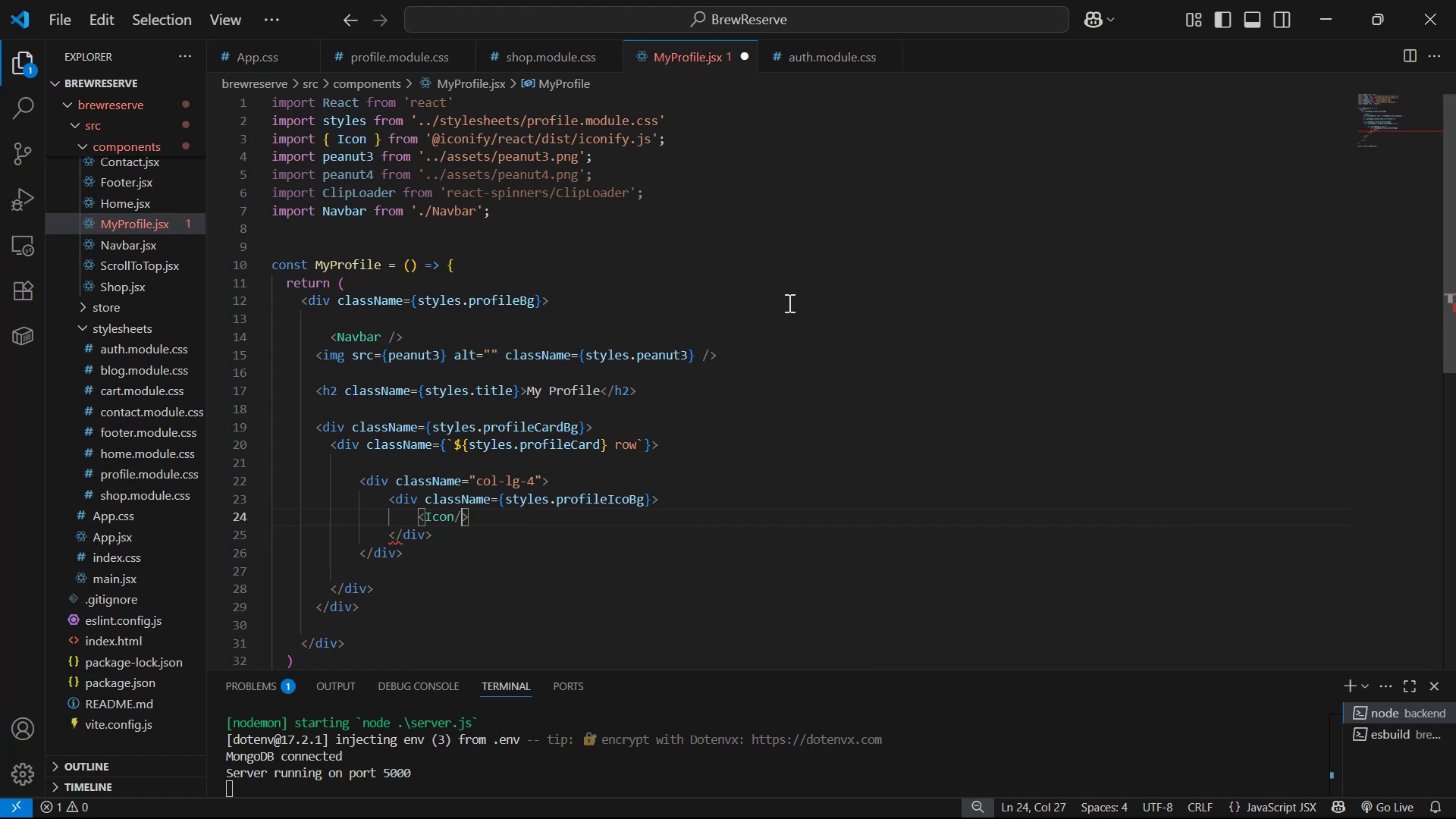 
key(ArrowLeft)
 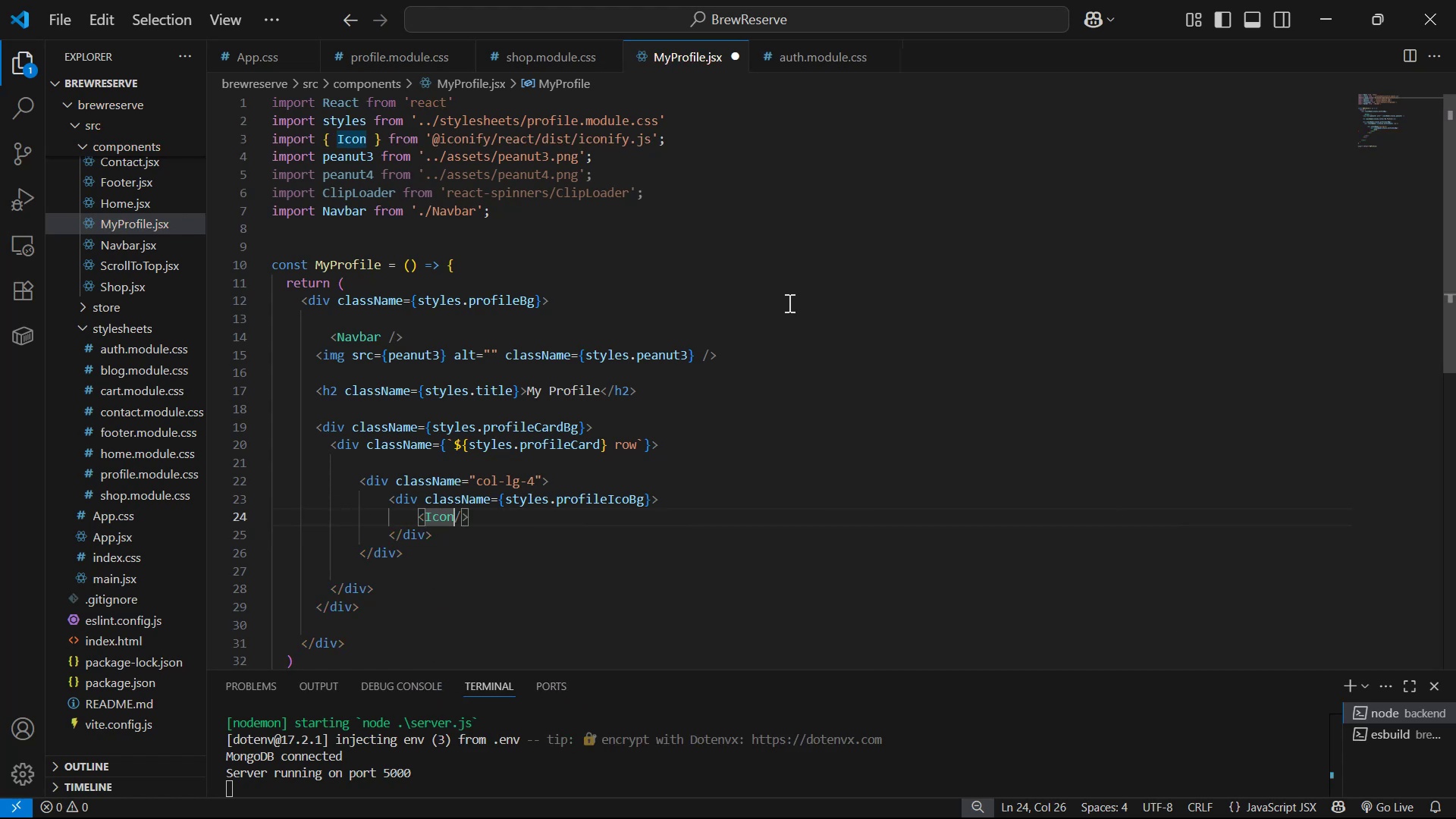 
key(Space)
 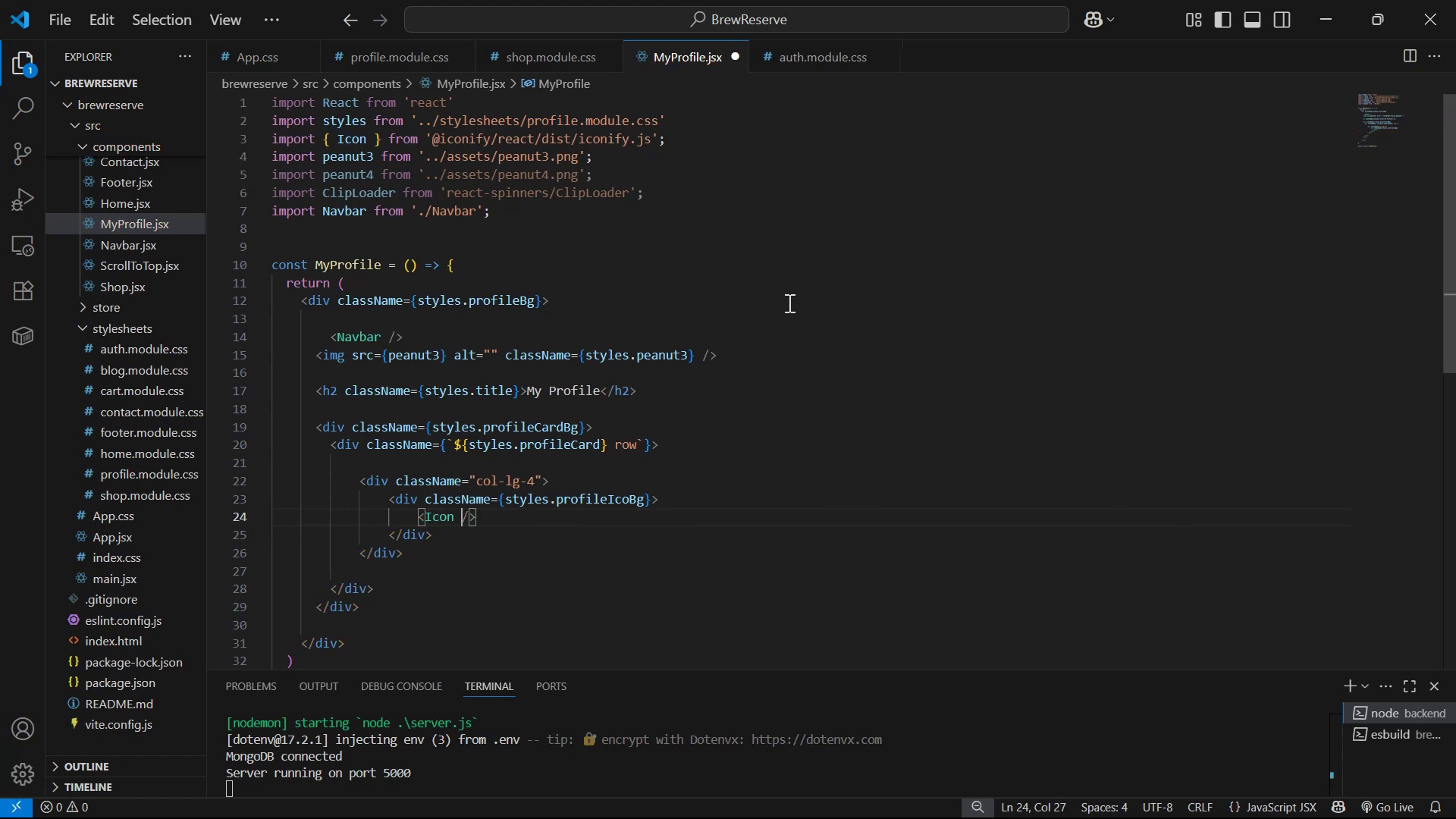 
wait(5.71)
 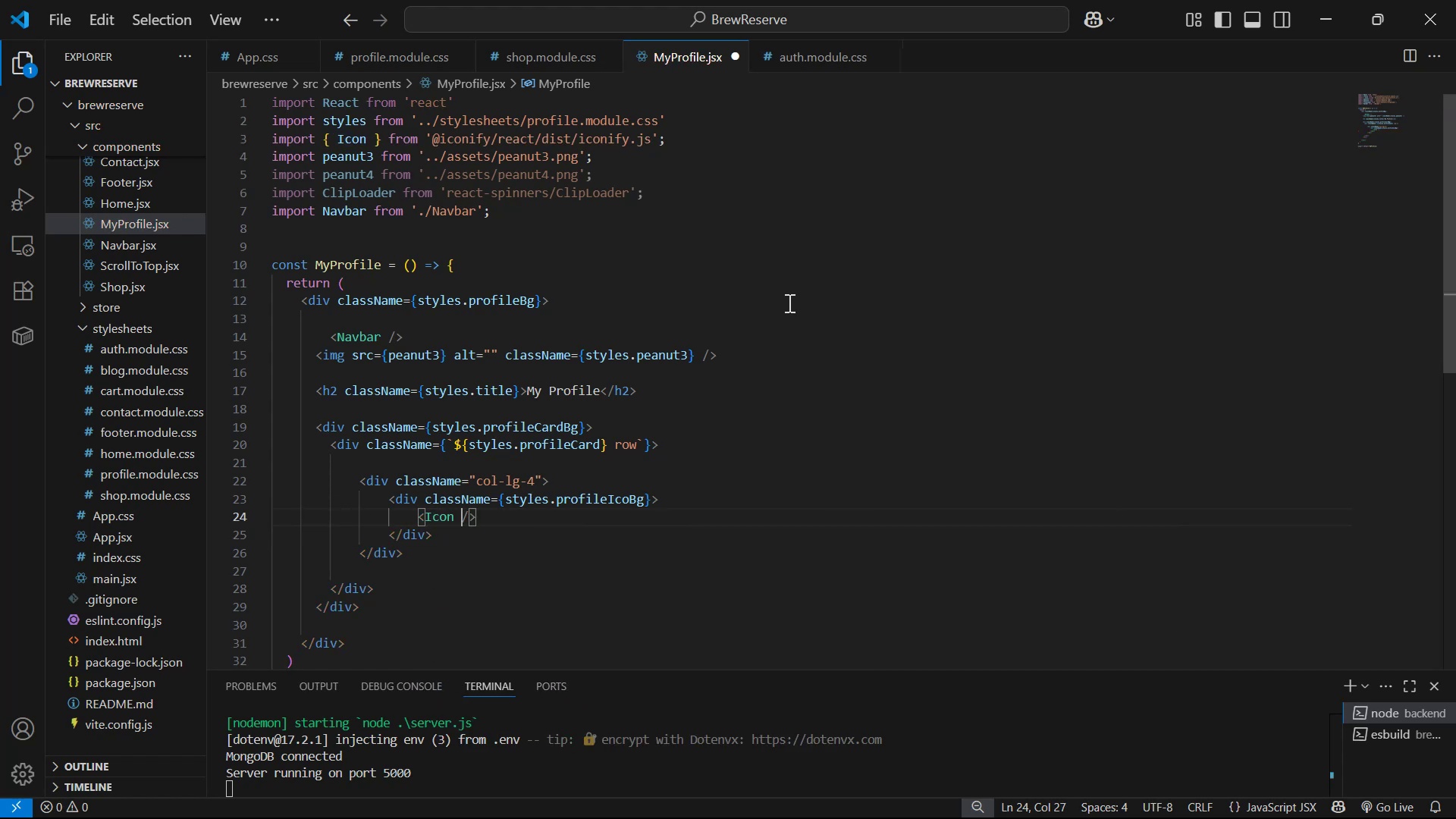 
type(ico)
 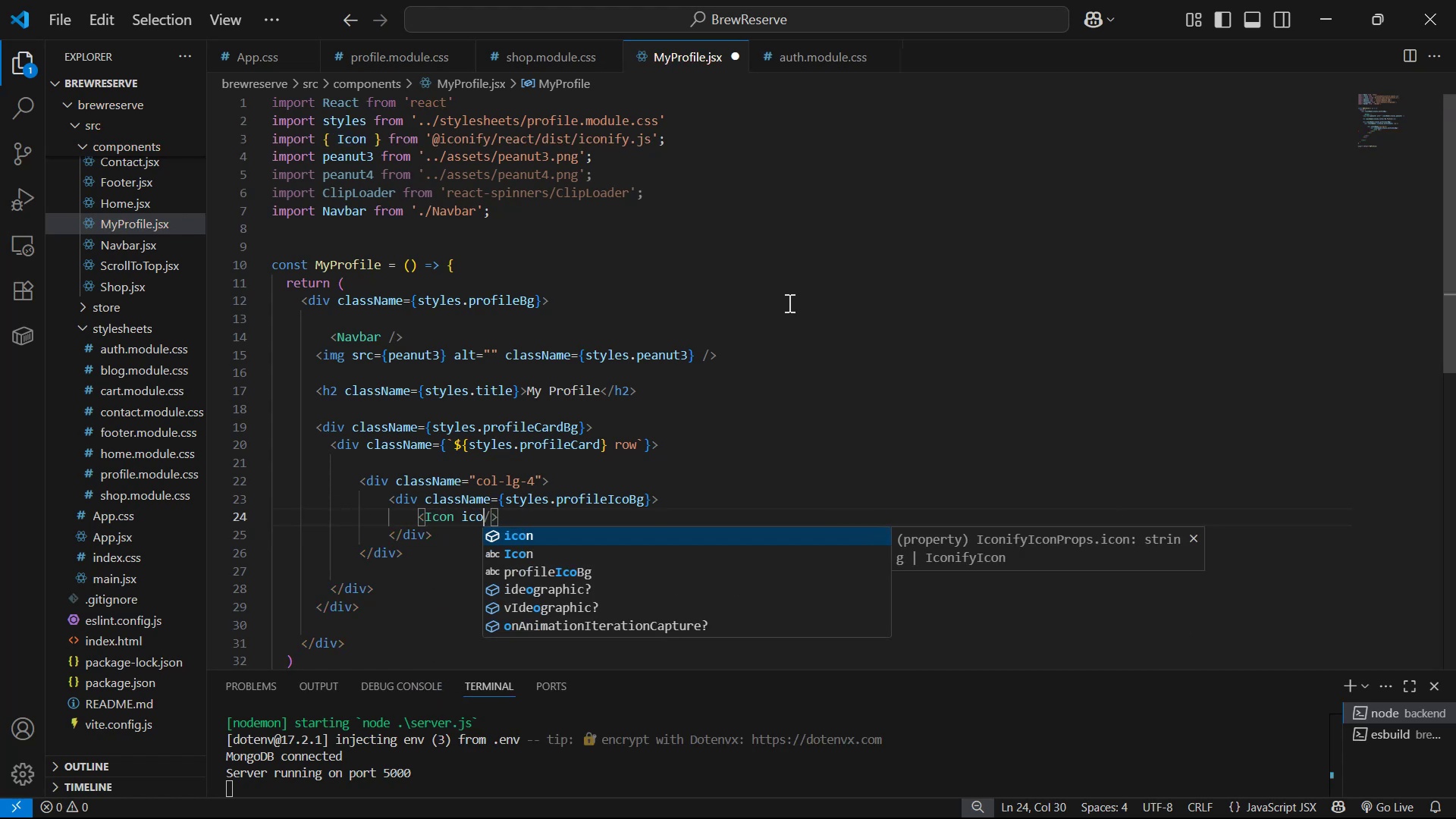 
key(Enter)
 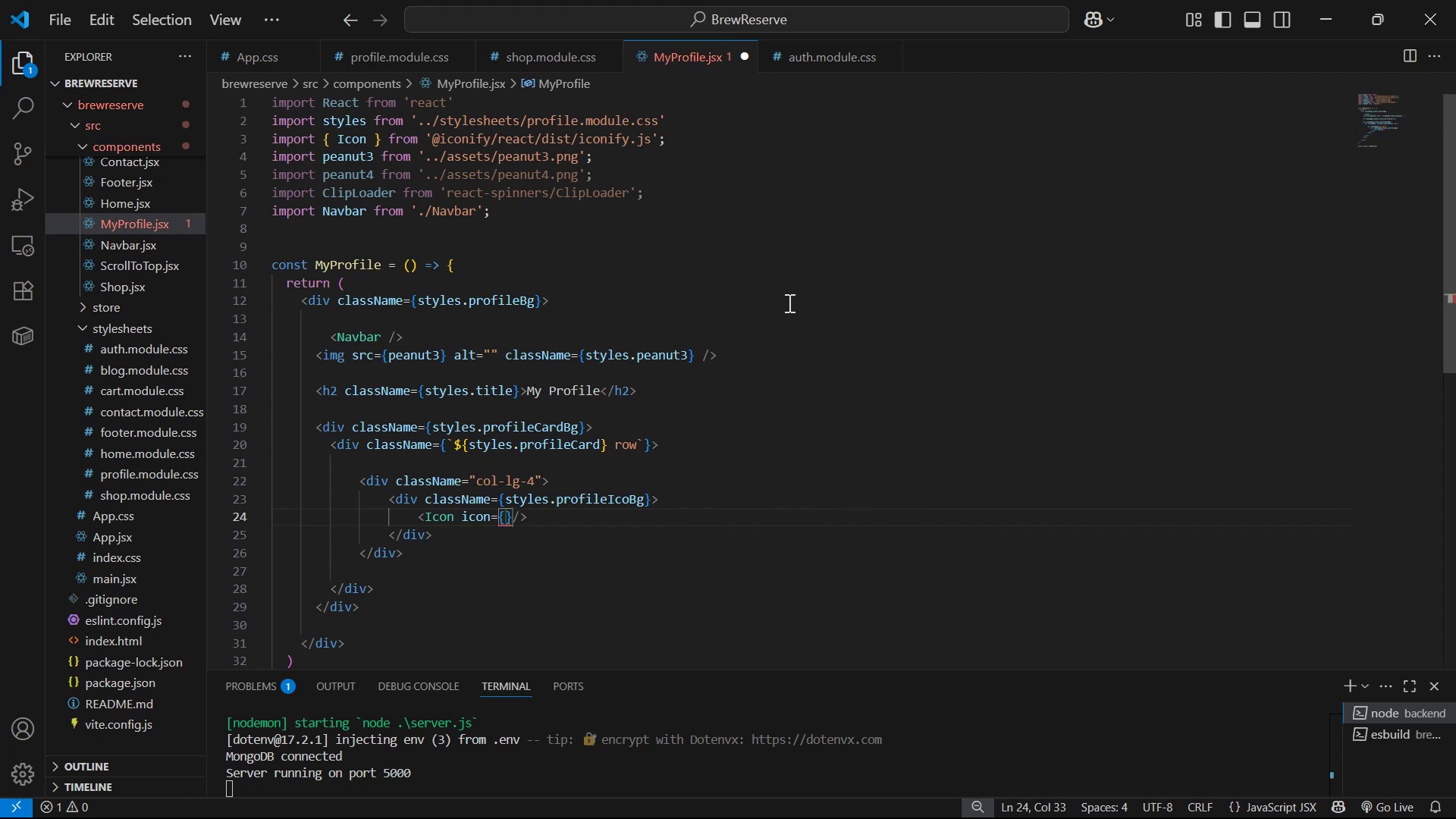 
key(ArrowRight)
 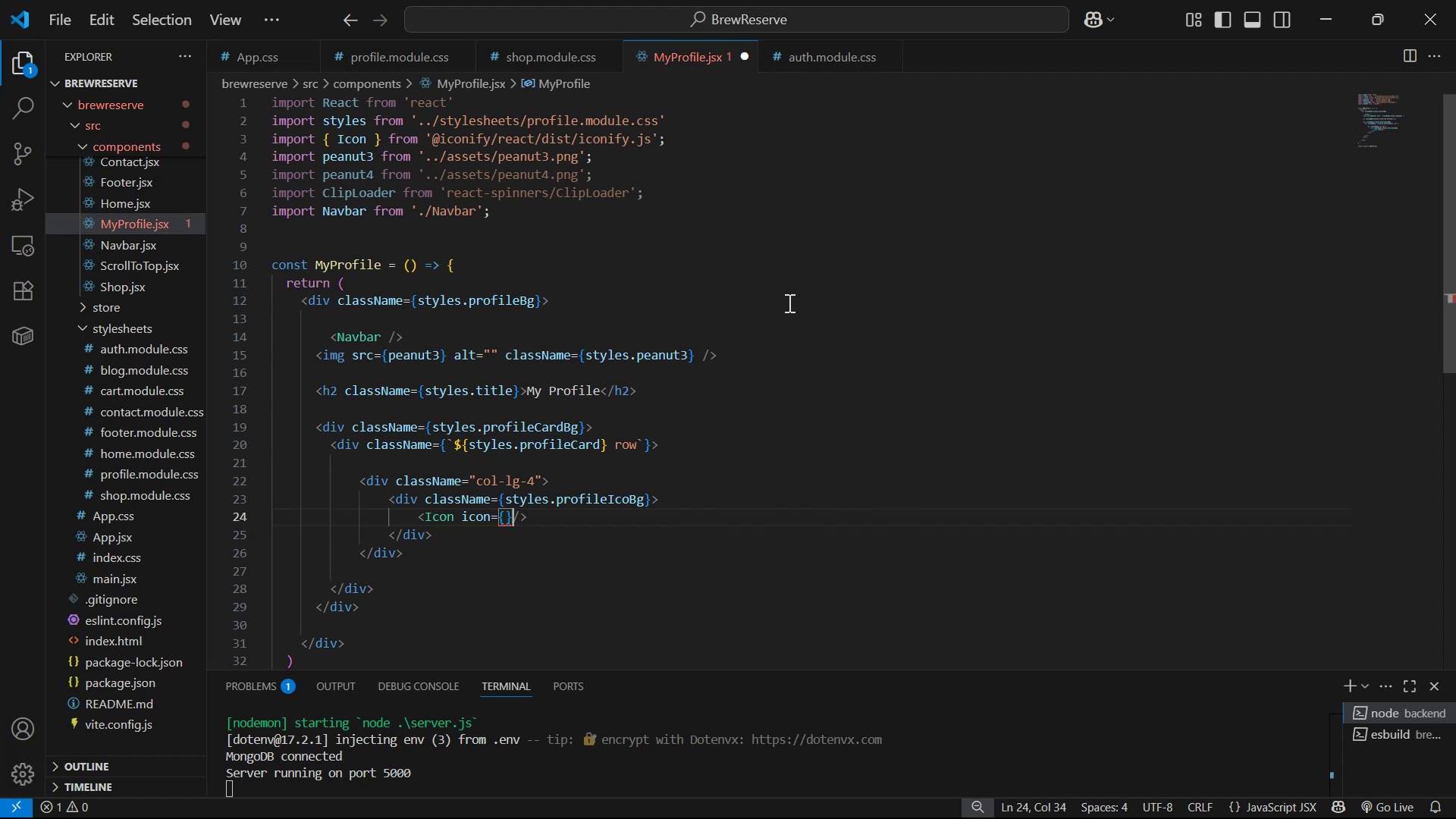 
key(Backspace)
 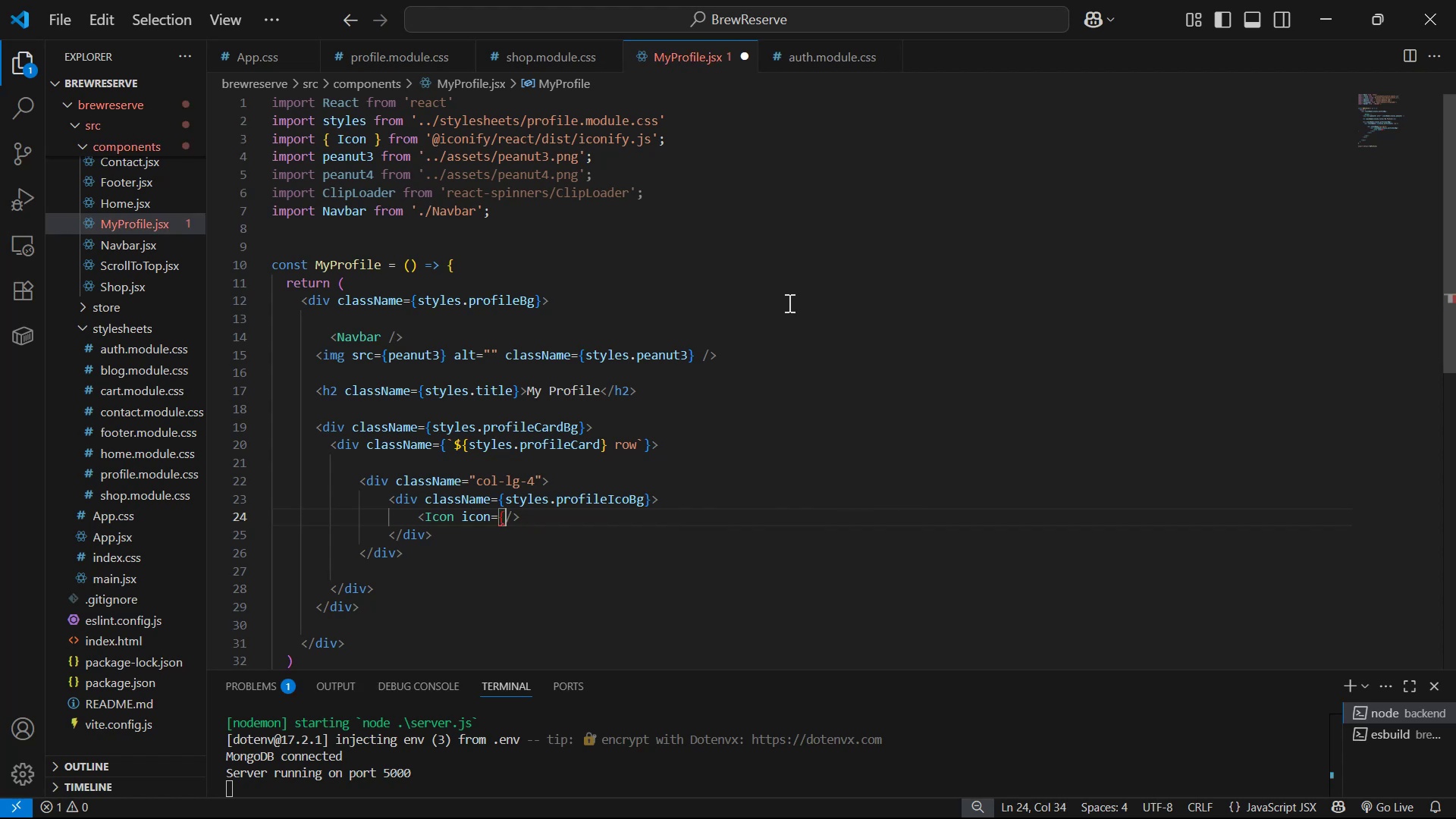 
key(Backspace)
 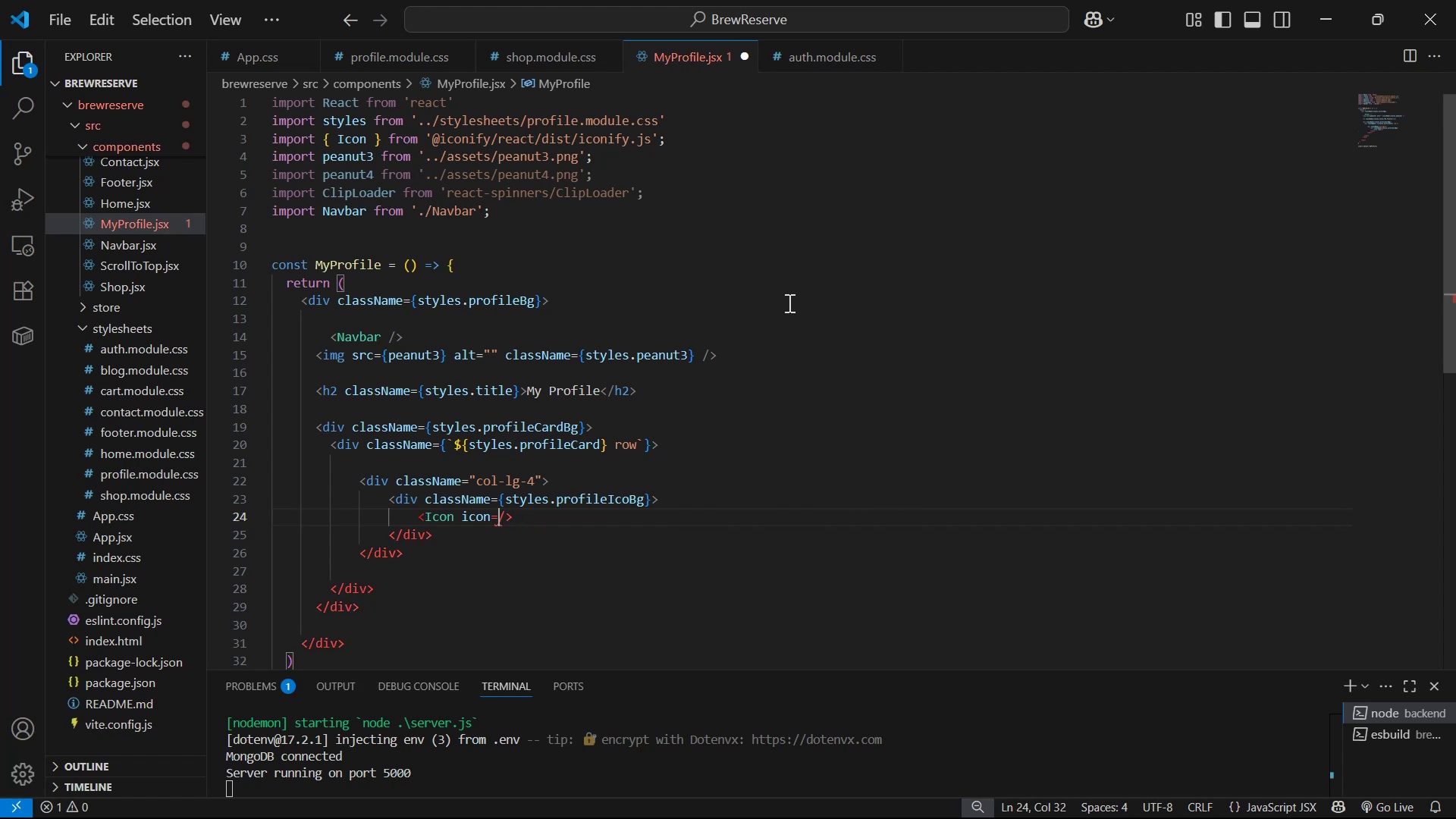 
key(Shift+ShiftLeft)
 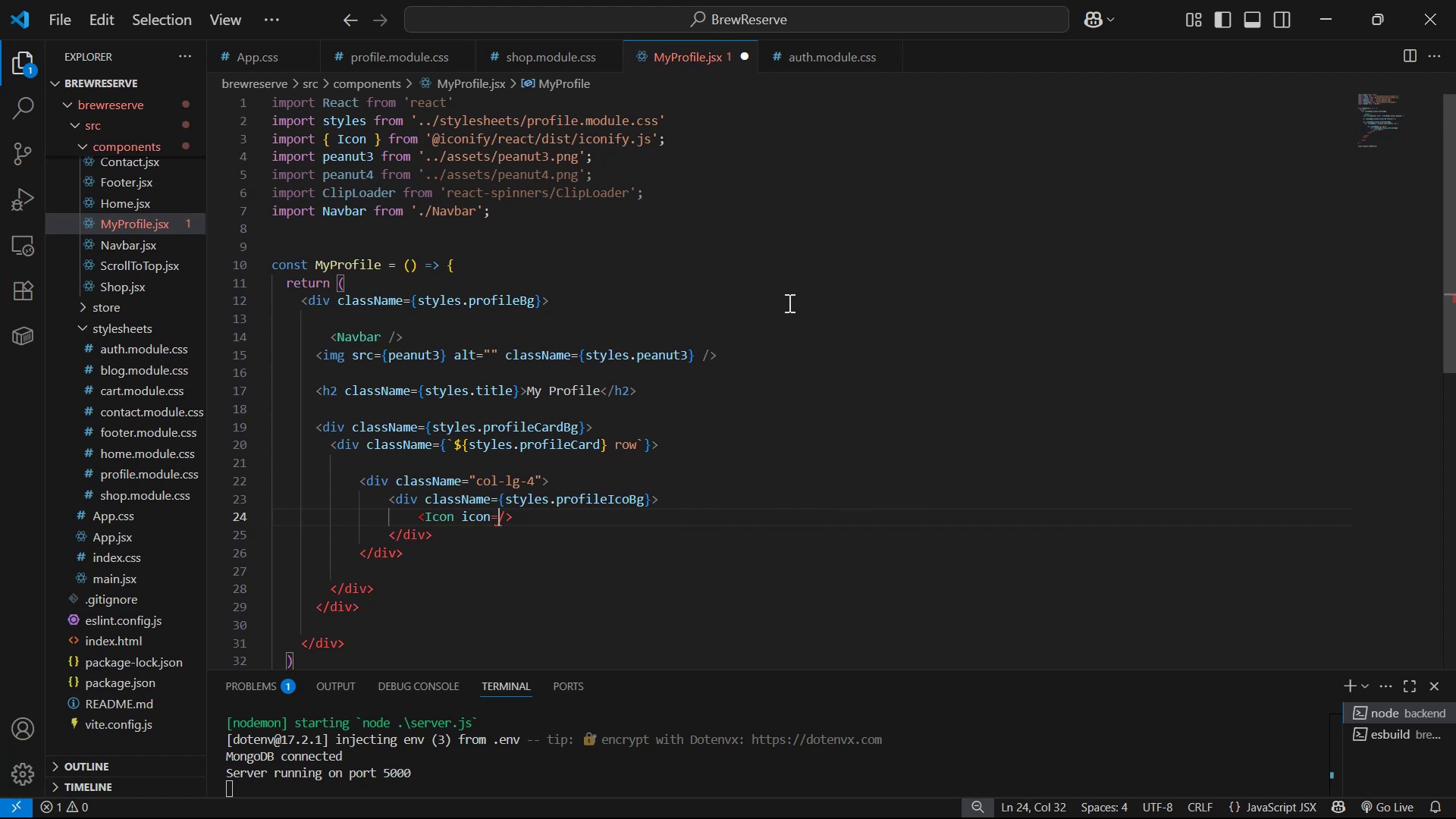 
key(Shift+Quote)
 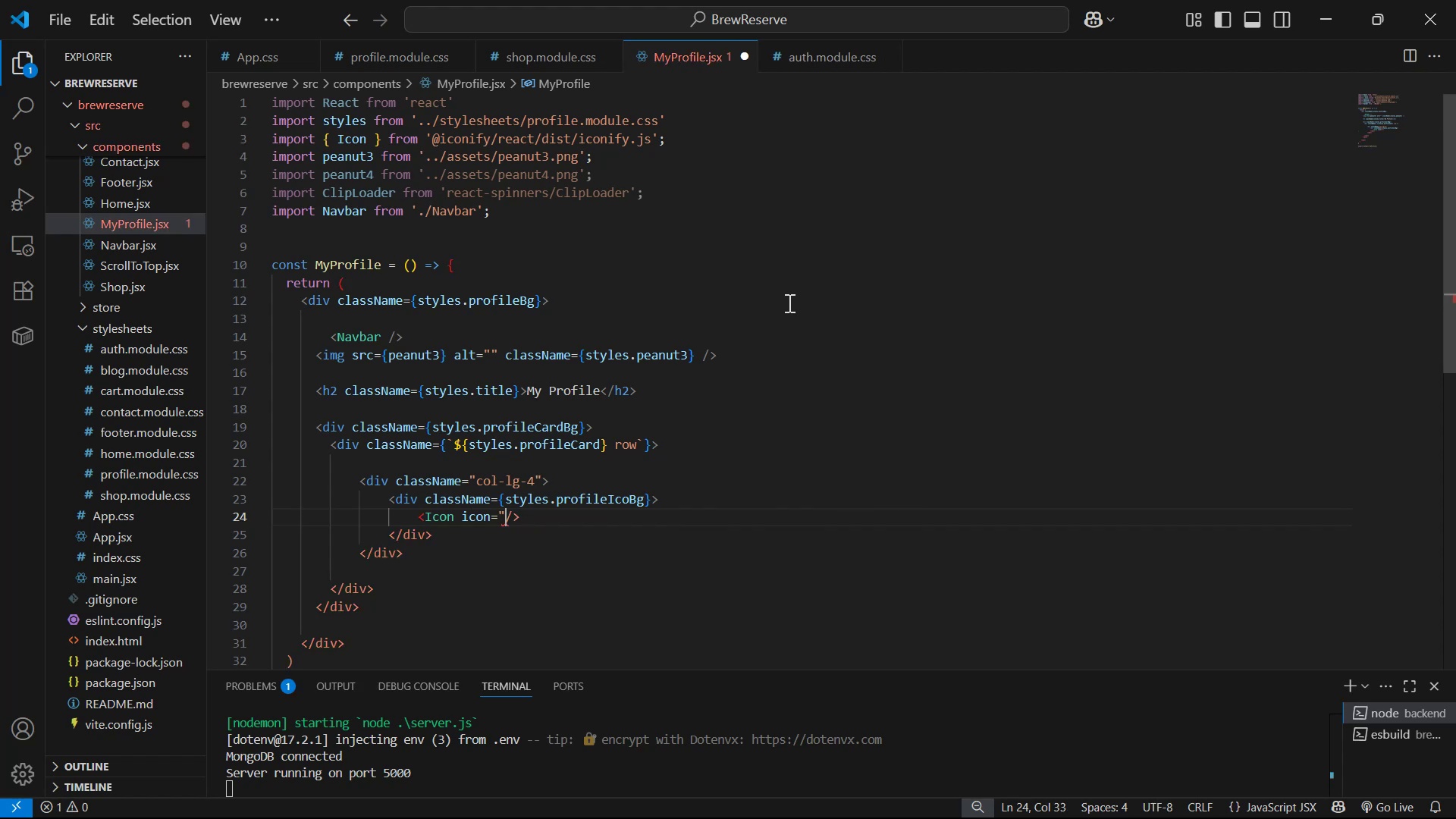 
key(Alt+AltLeft)
 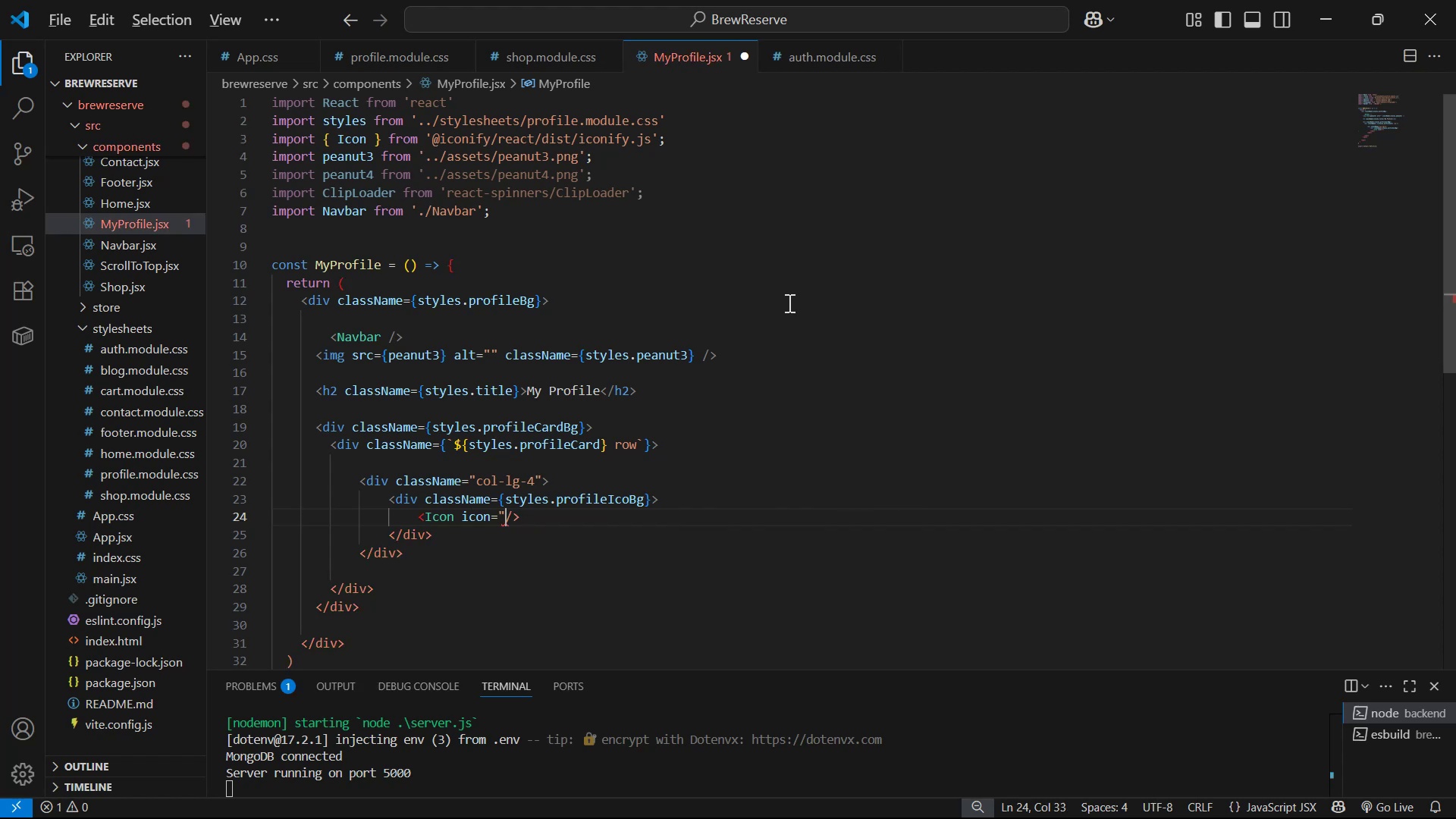 
key(Alt+Tab)
 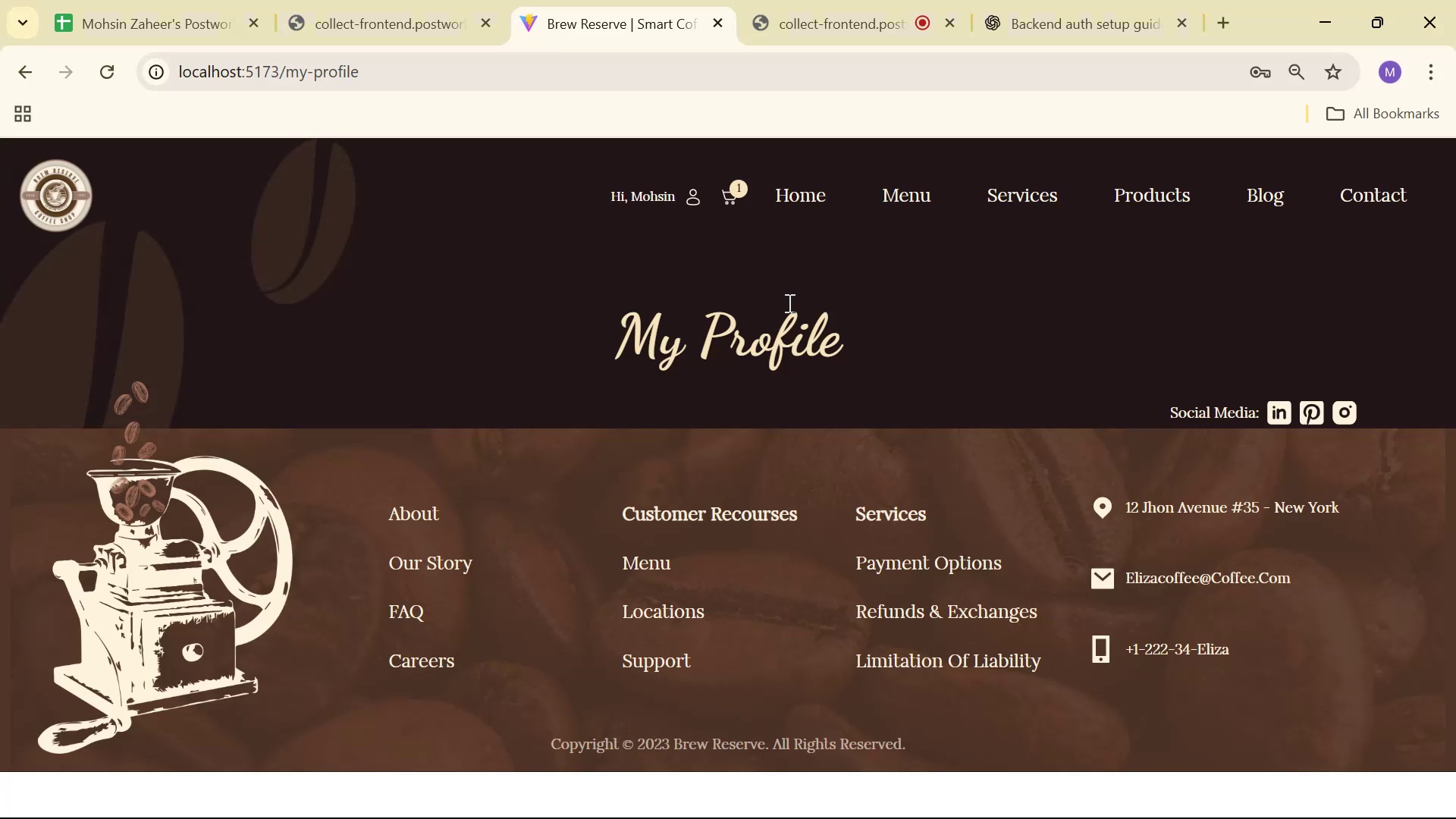 
key(Alt+AltLeft)
 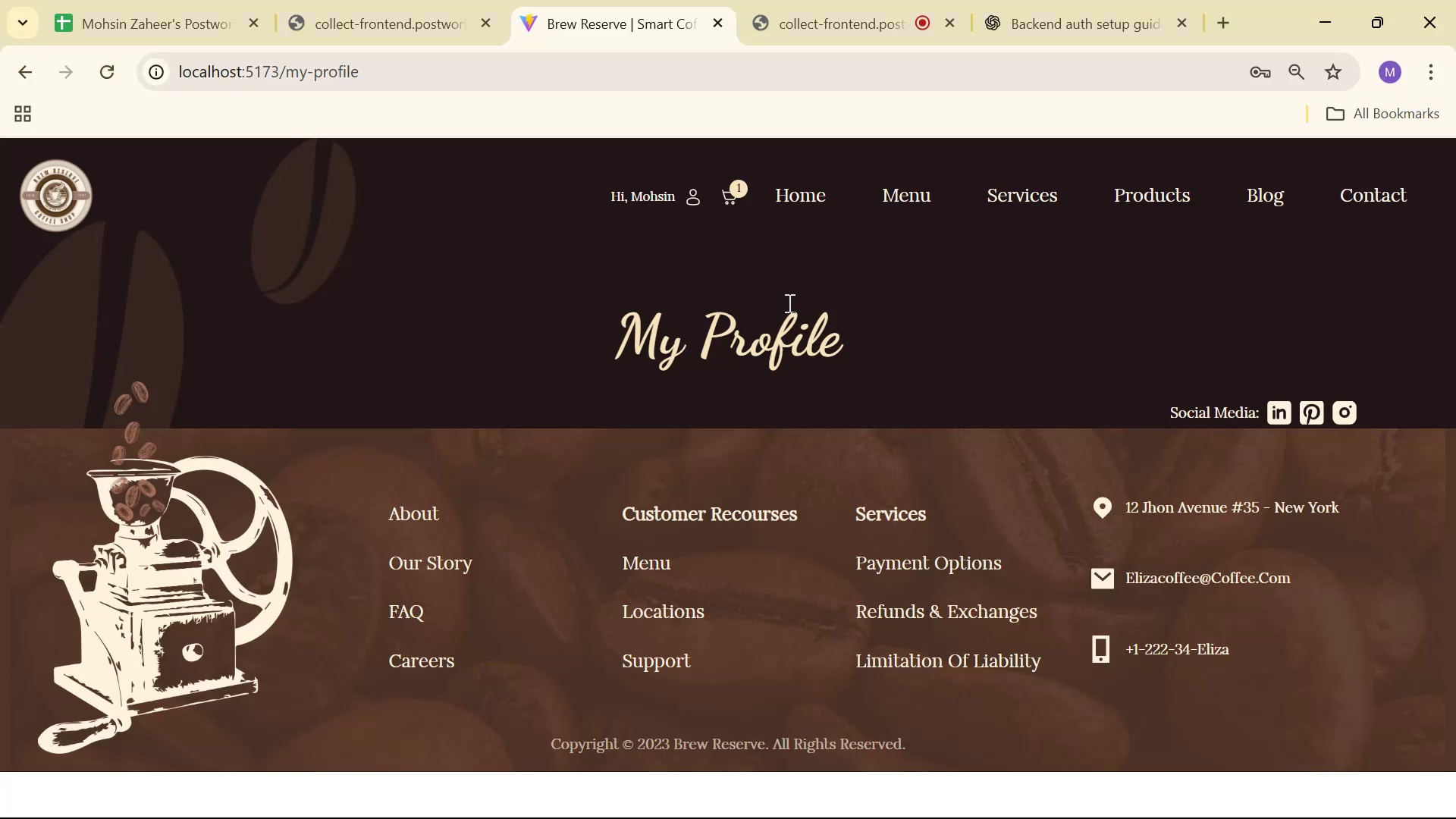 
key(Tab)
type(" sty)
key(Backspace)
key(Backspace)
key(Backspace)
type(cl)
 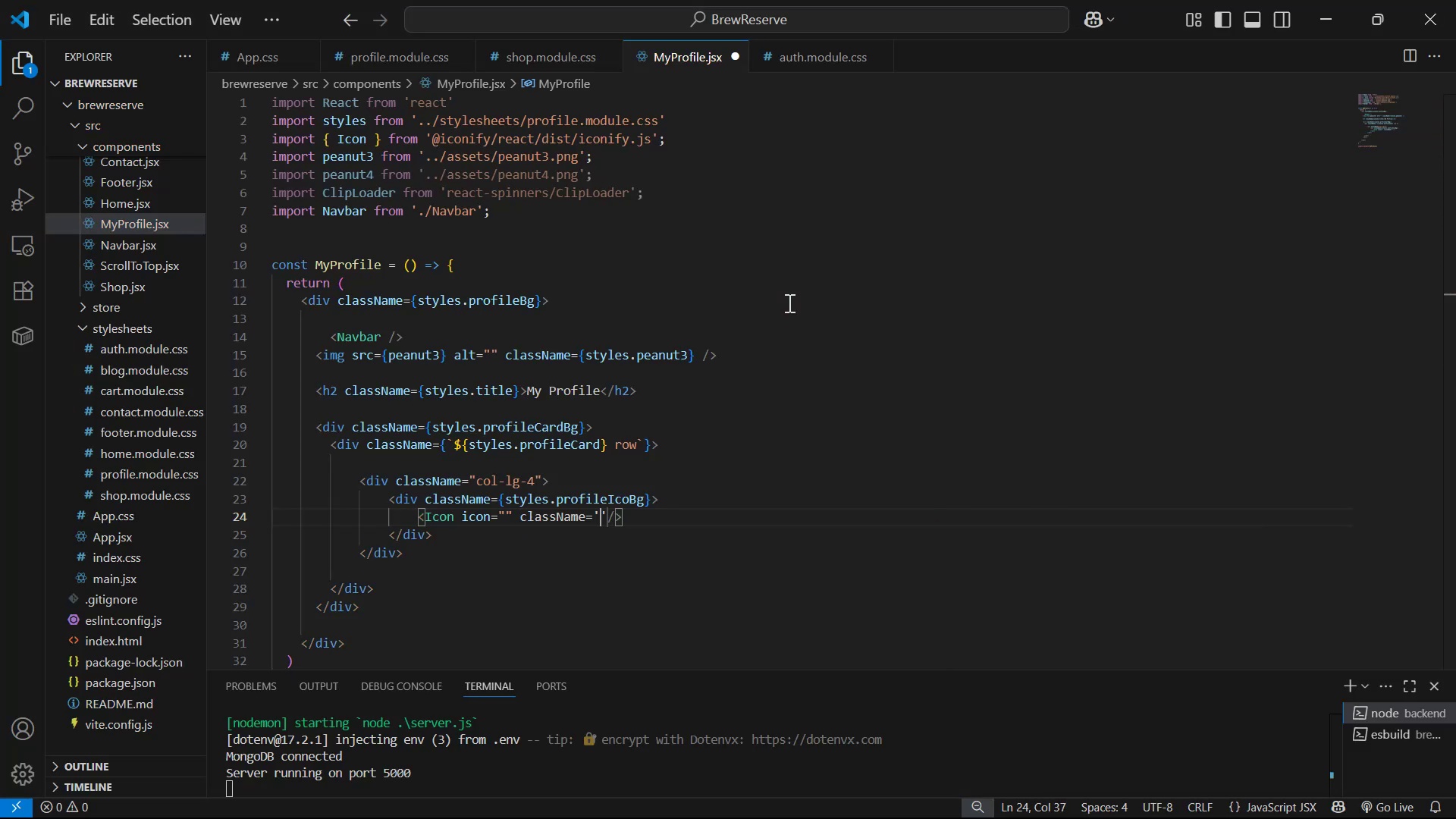 
 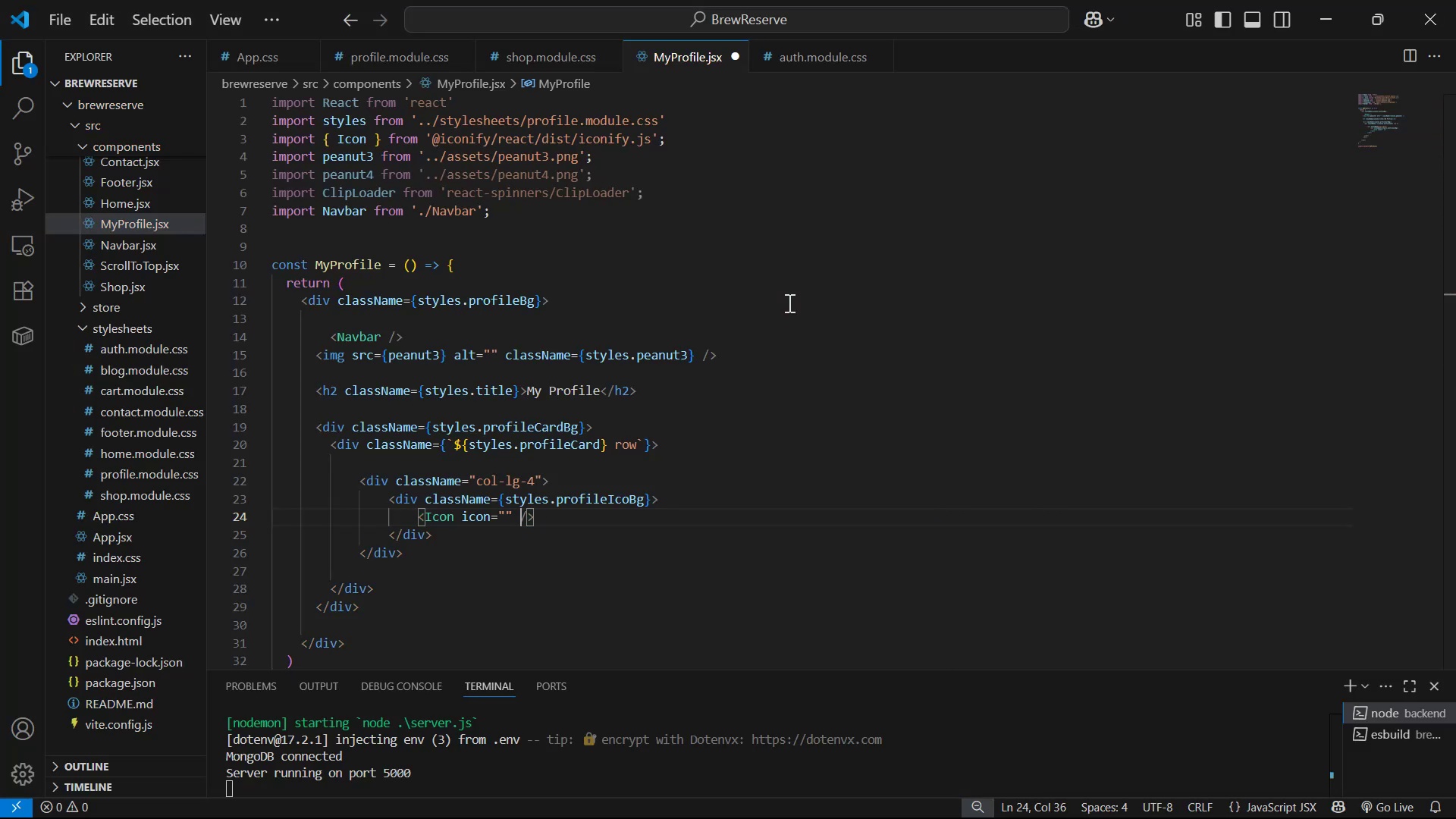 
key(Enter)
 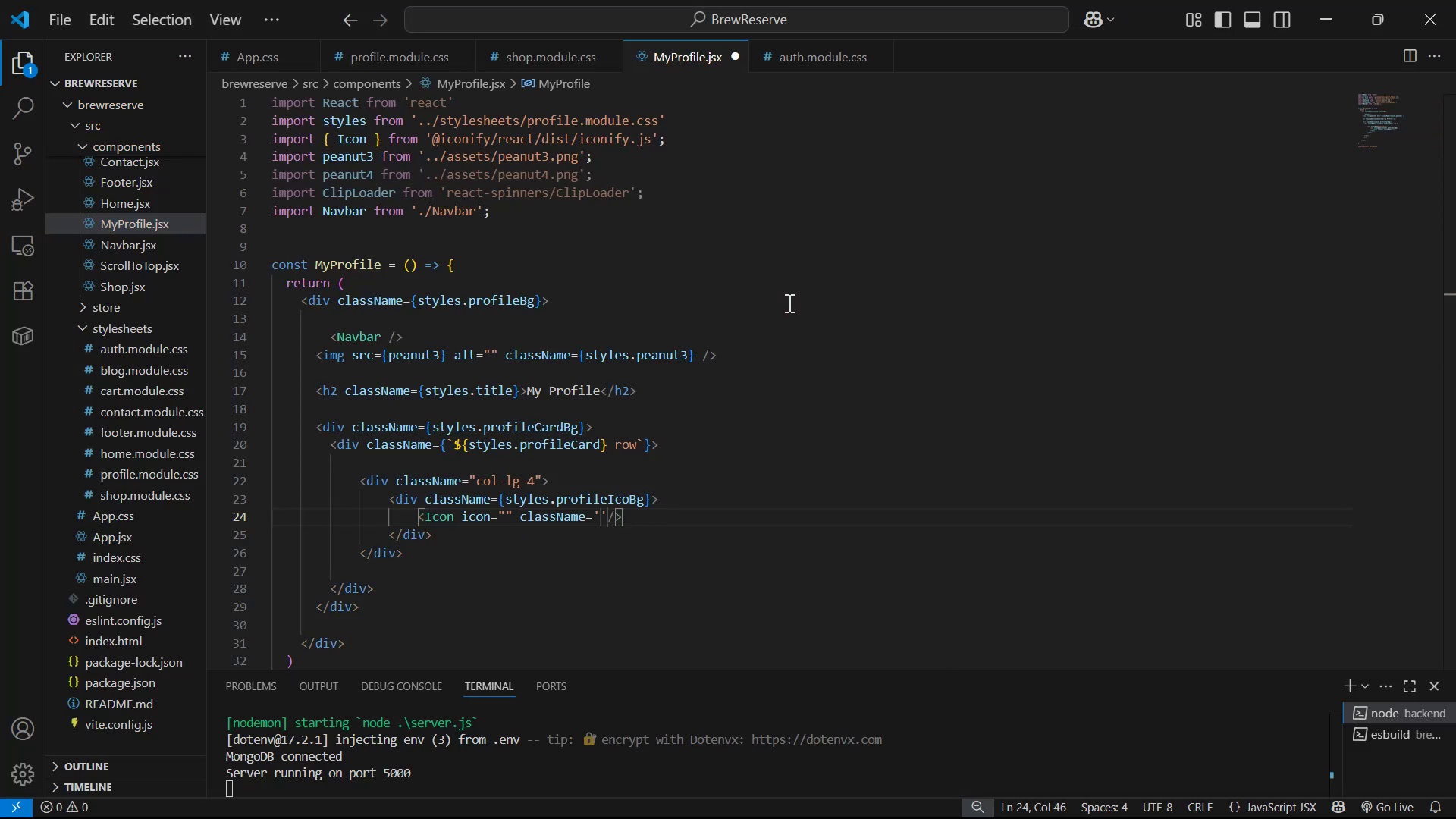 
key(ArrowRight)
 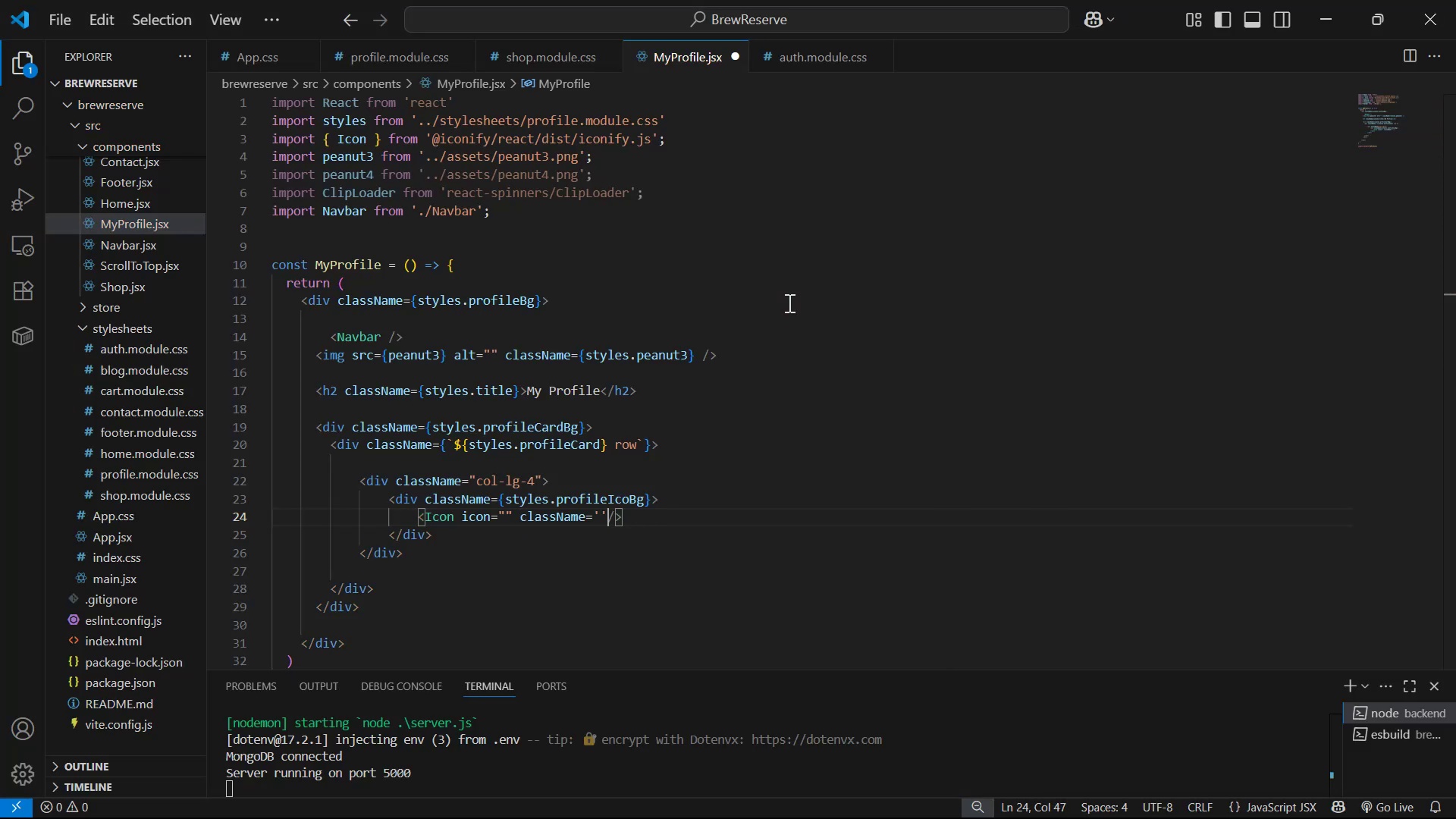 
key(Backspace)
key(Backspace)
type({sty)
 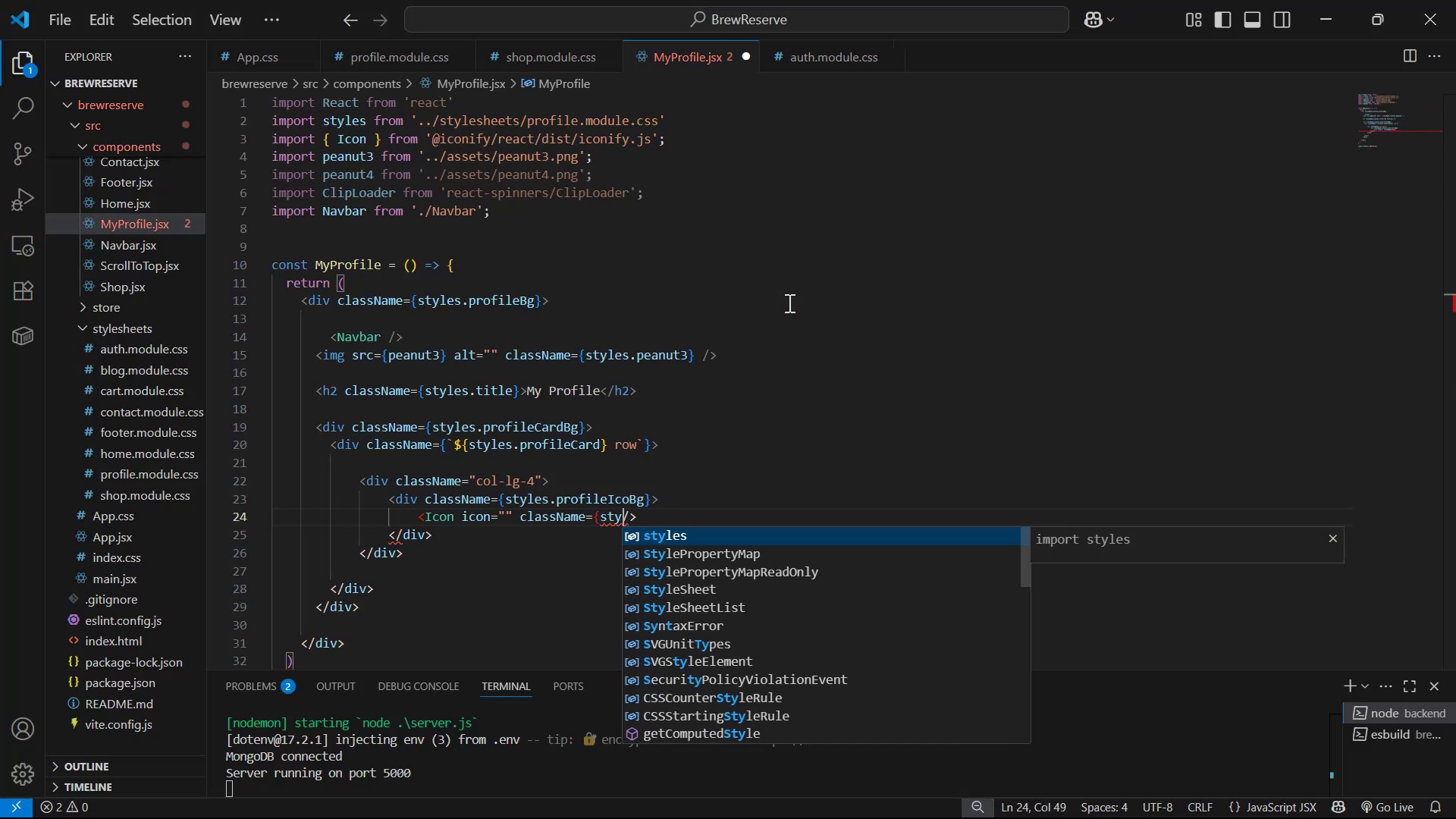 
key(Enter)
 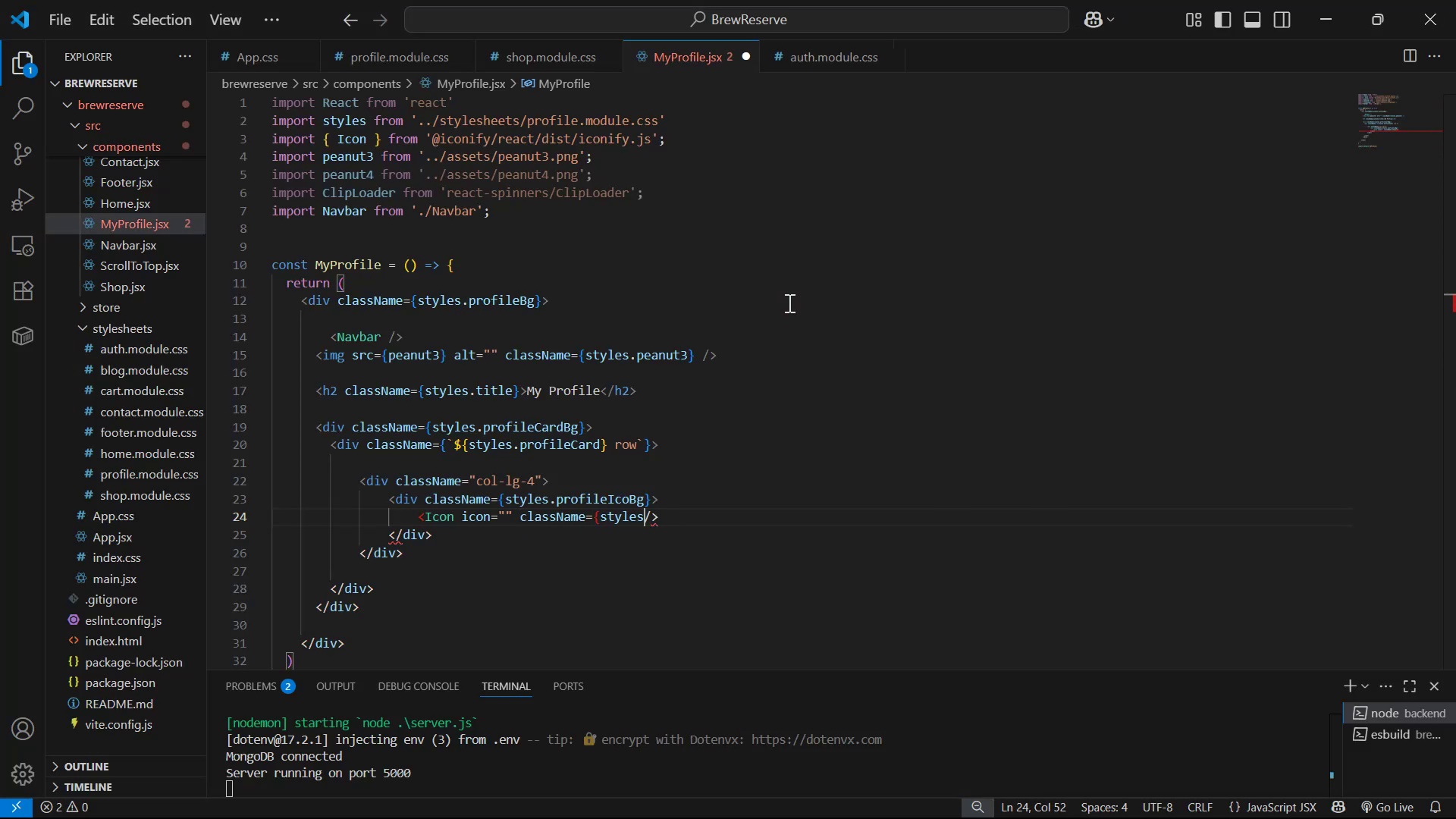 
key(Shift+BracketRight)
 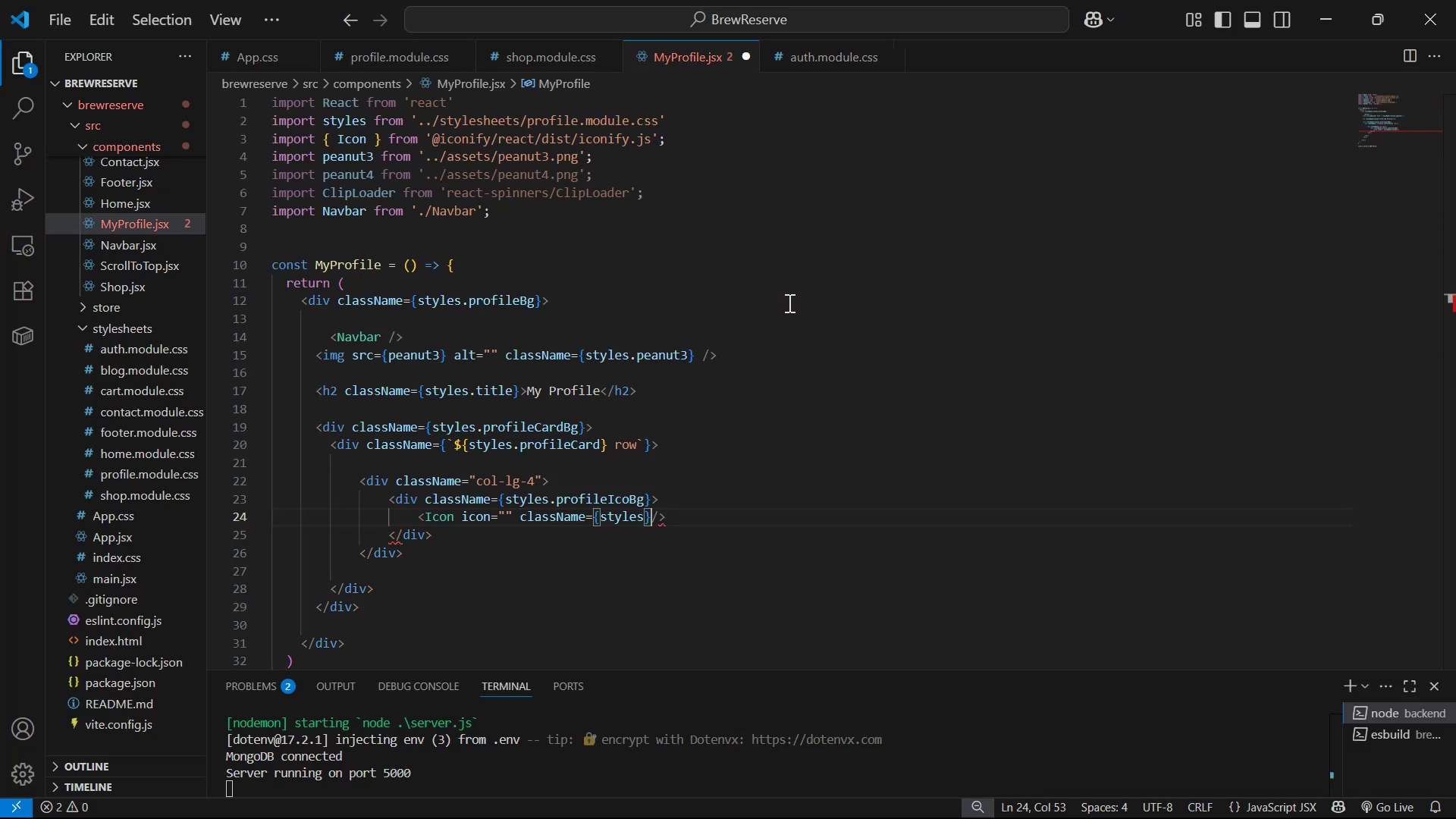 
key(ArrowLeft)
 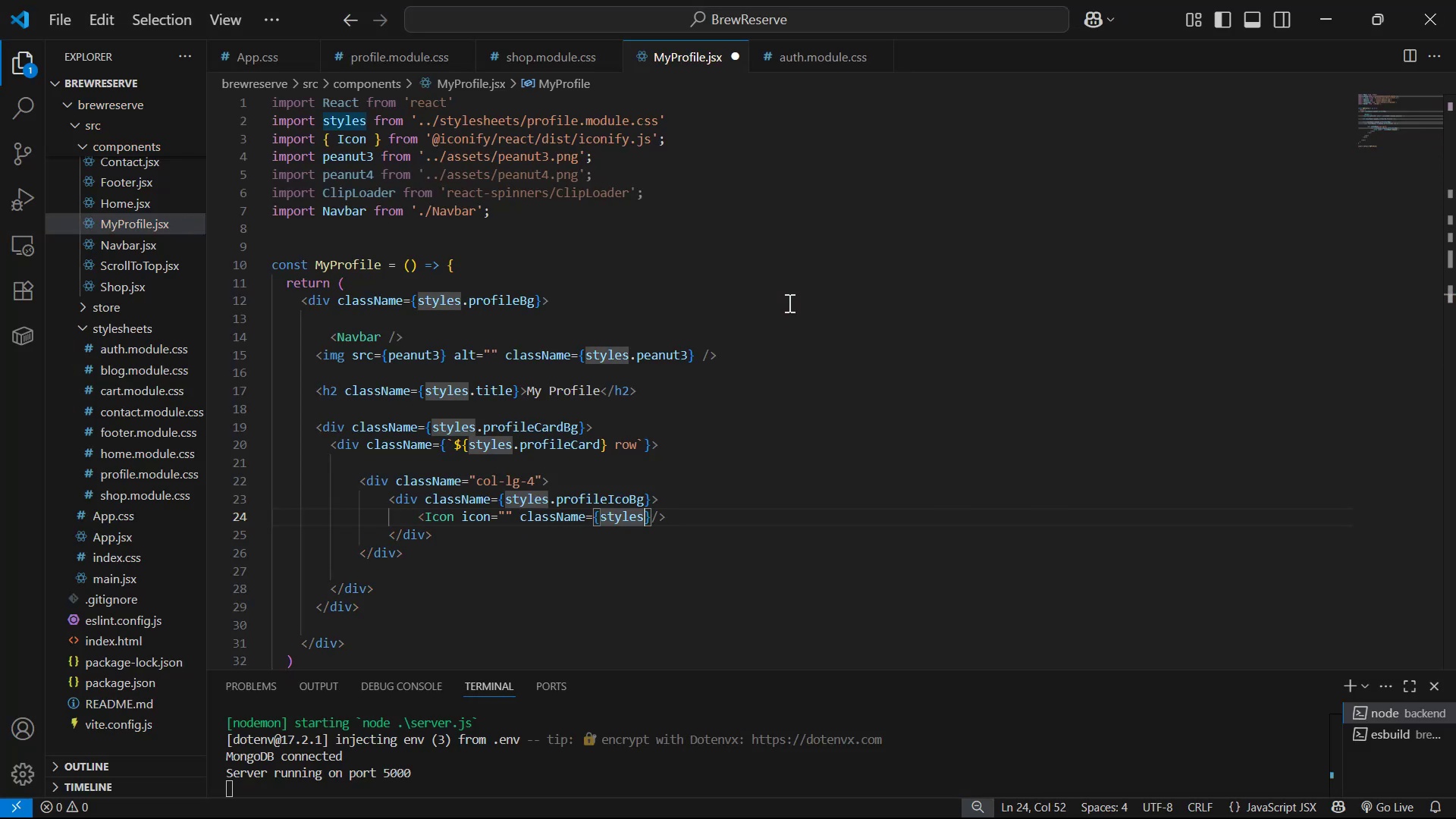 
type(.profileIco )
key(Backspace)
 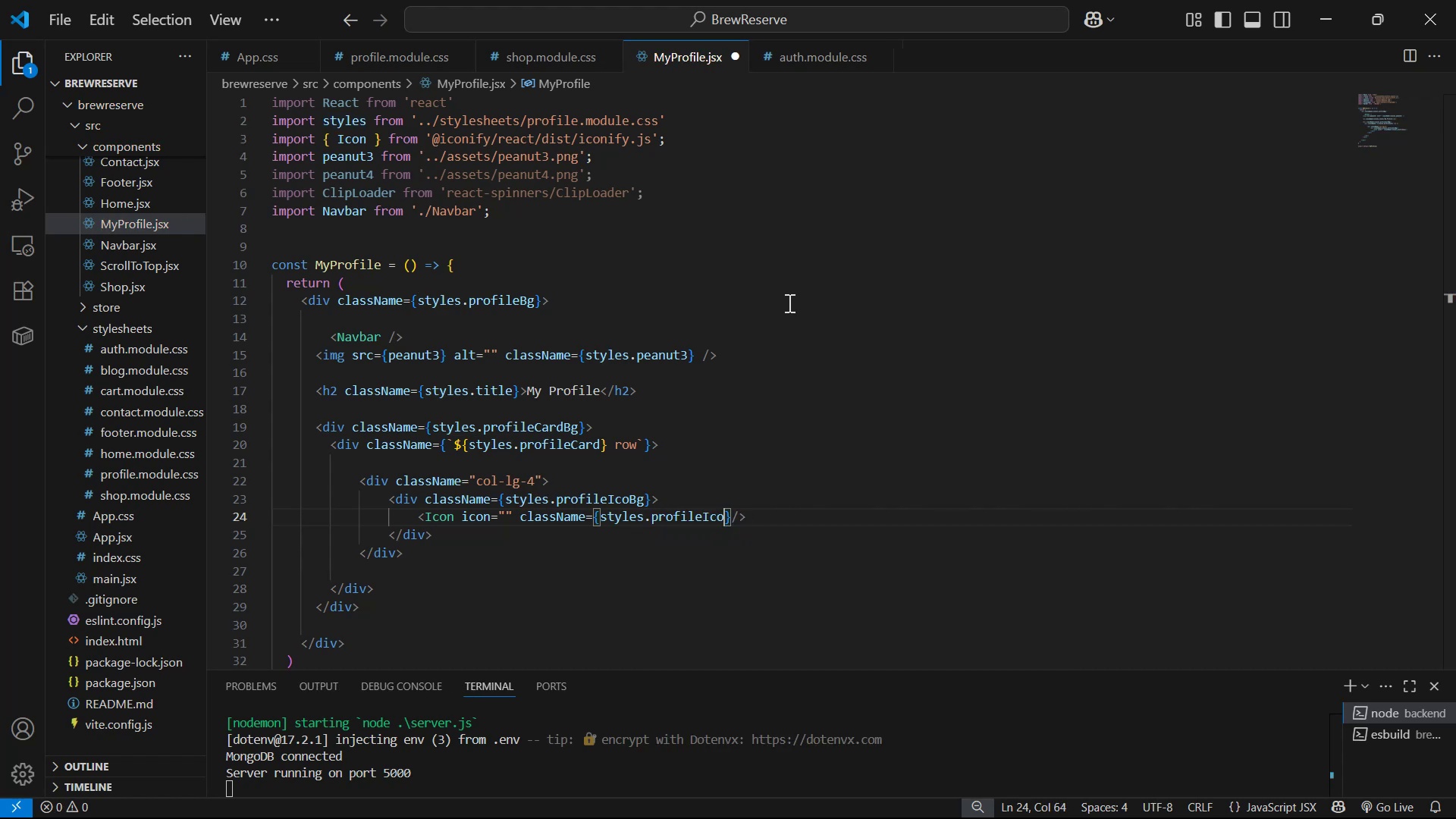 
key(Control+S)
 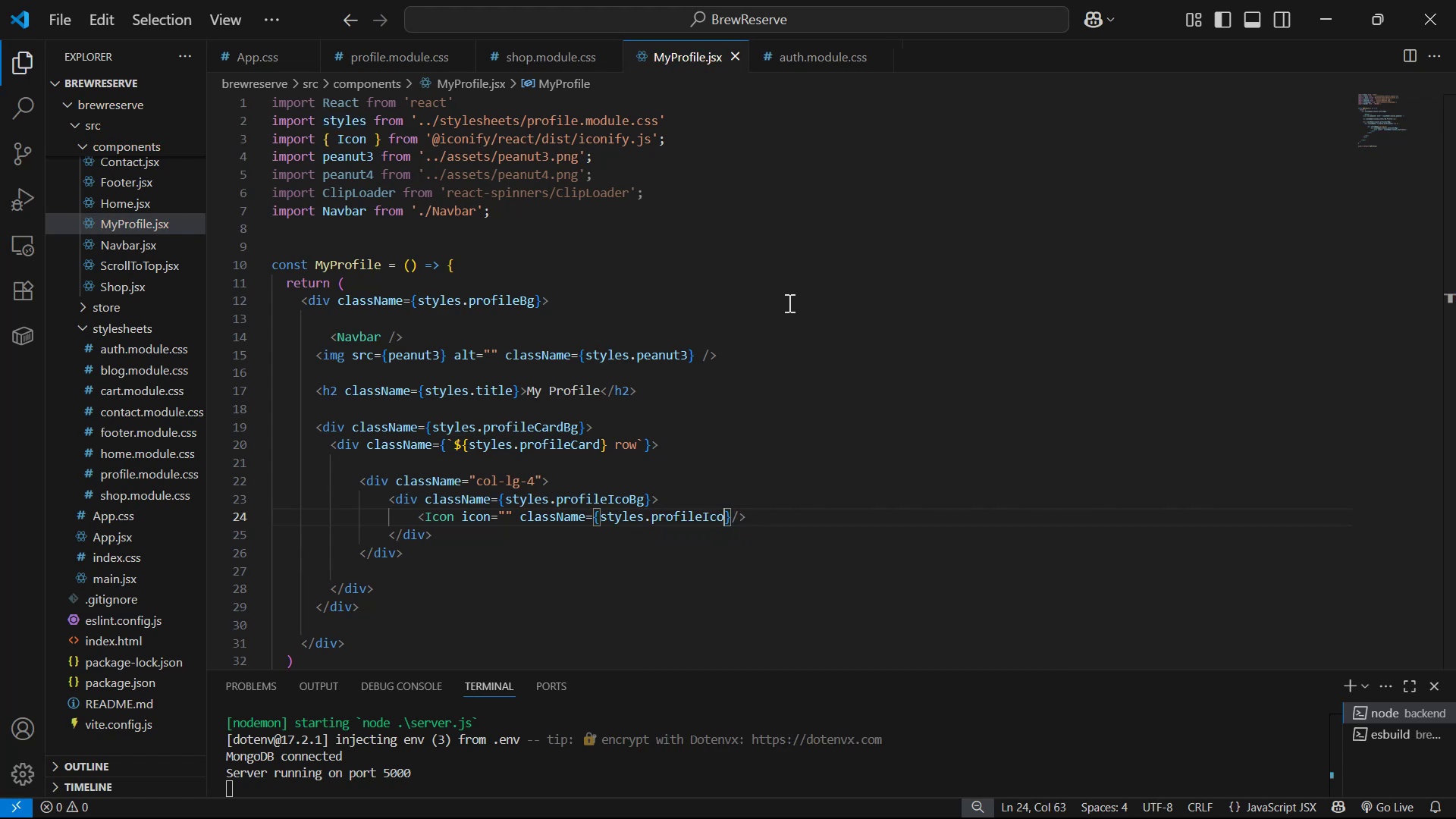 
key(Alt+AltLeft)
 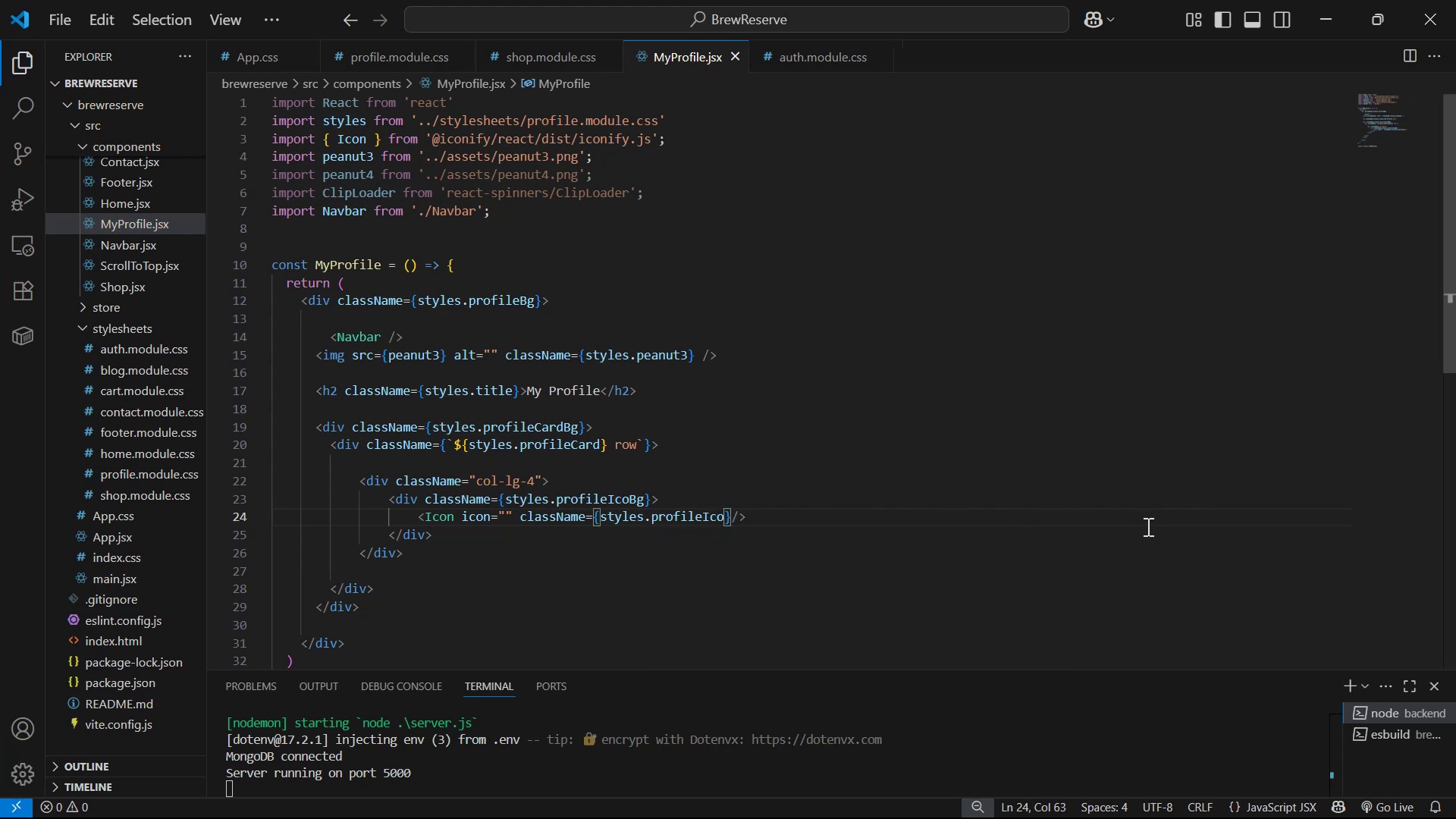 
key(Alt+Tab)
 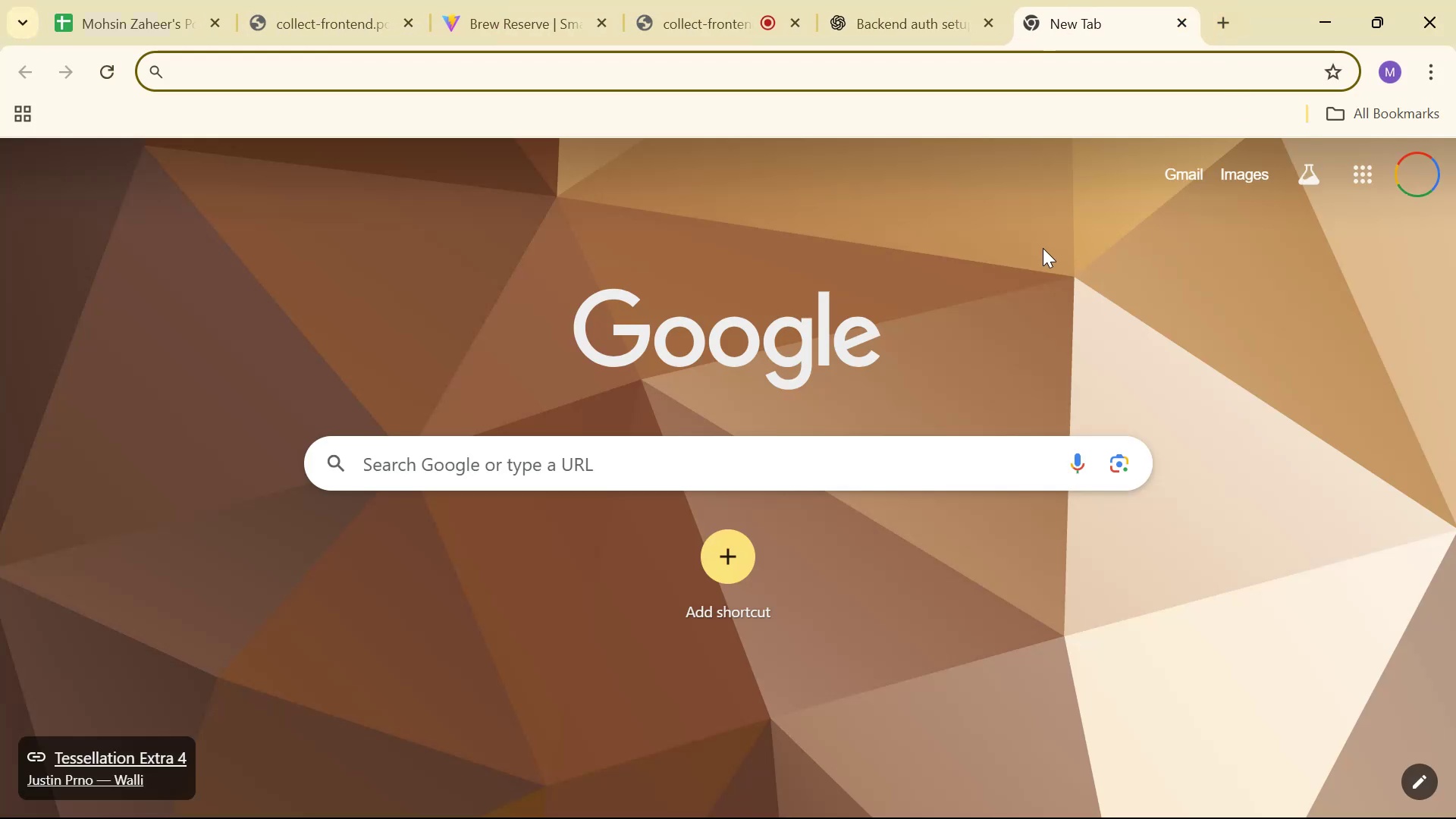 
type(ico)
 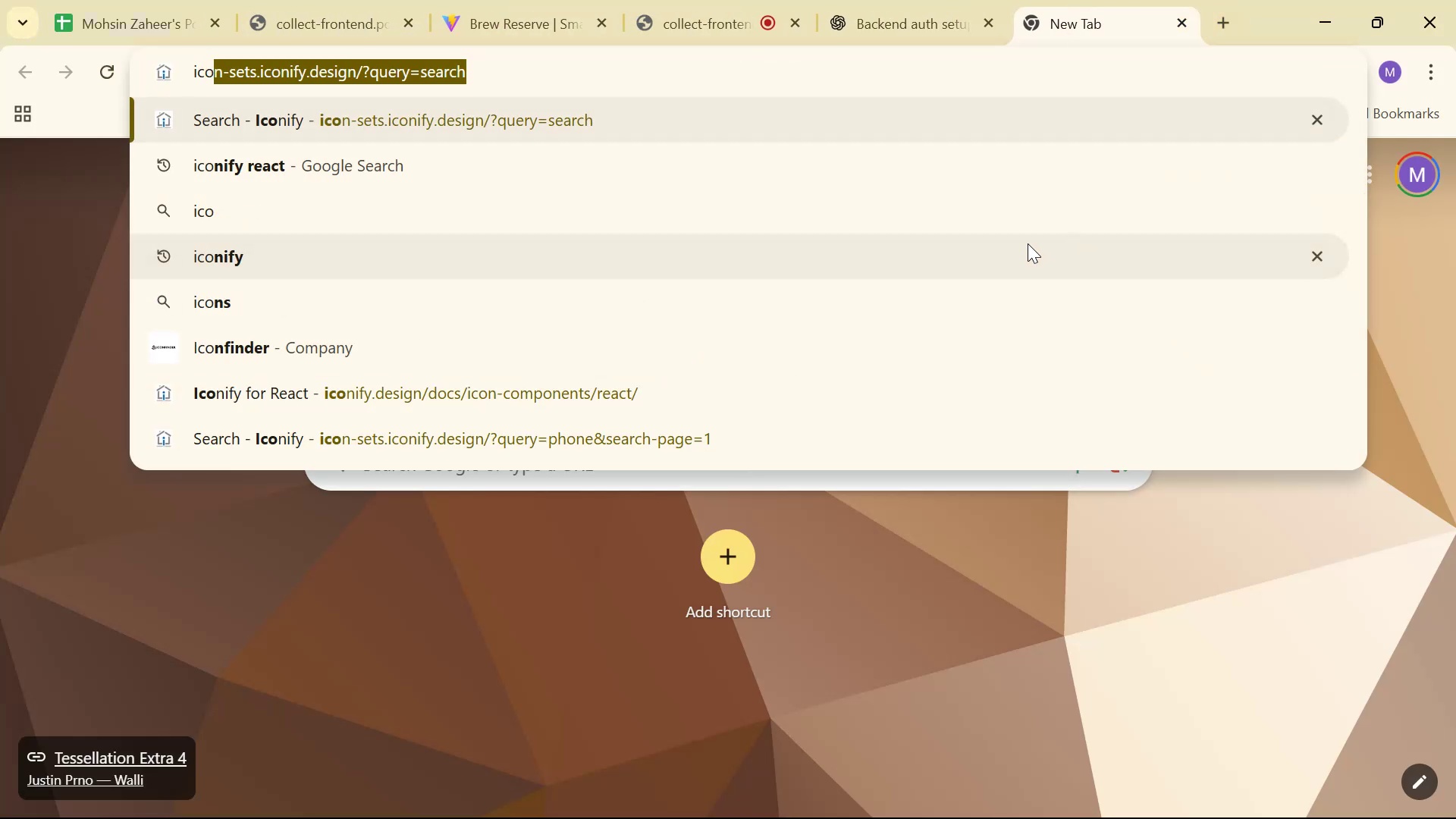 
key(Enter)
 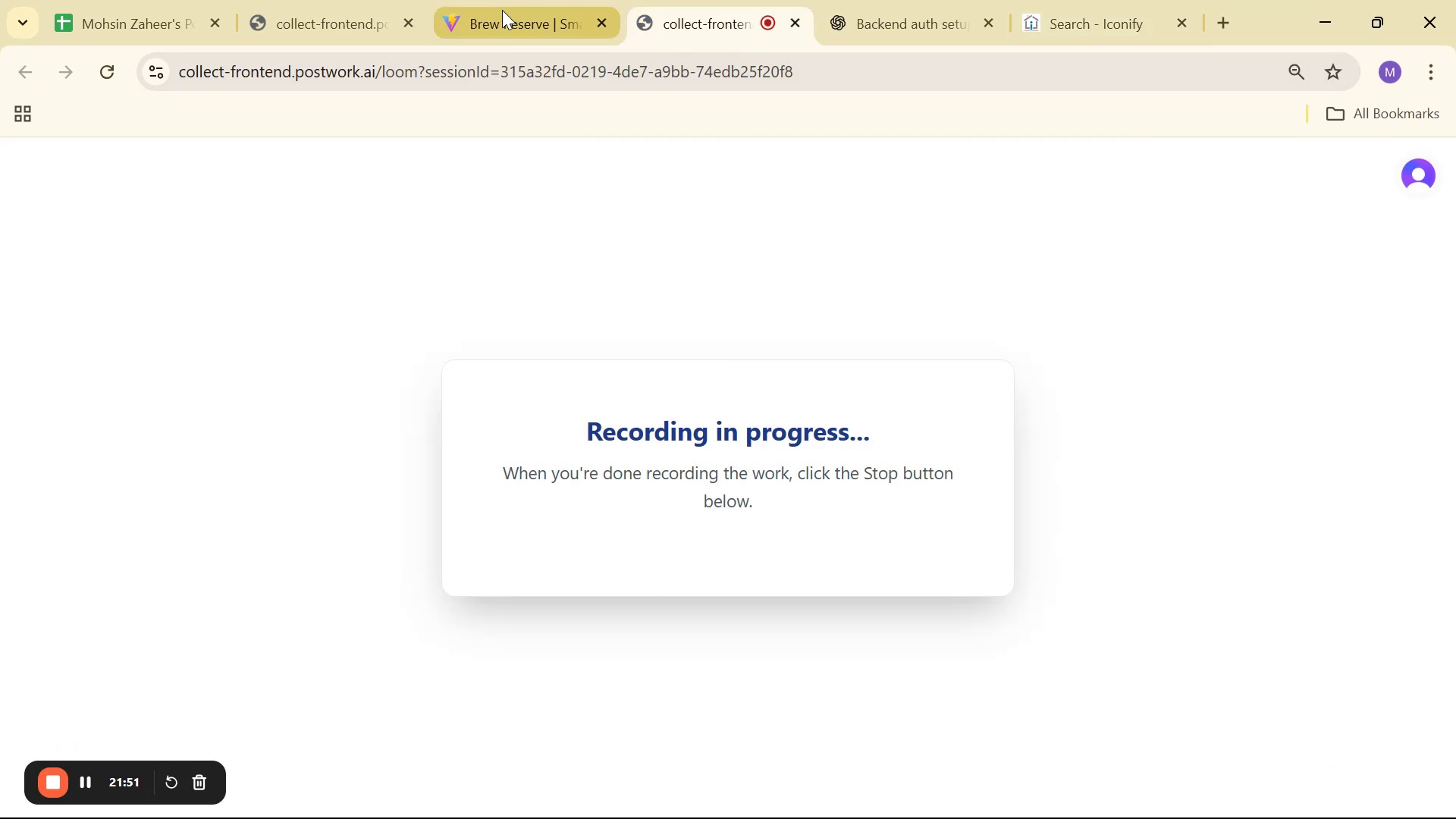 
left_click_drag(start_coordinate=[534, 17], to_coordinate=[689, 14])
 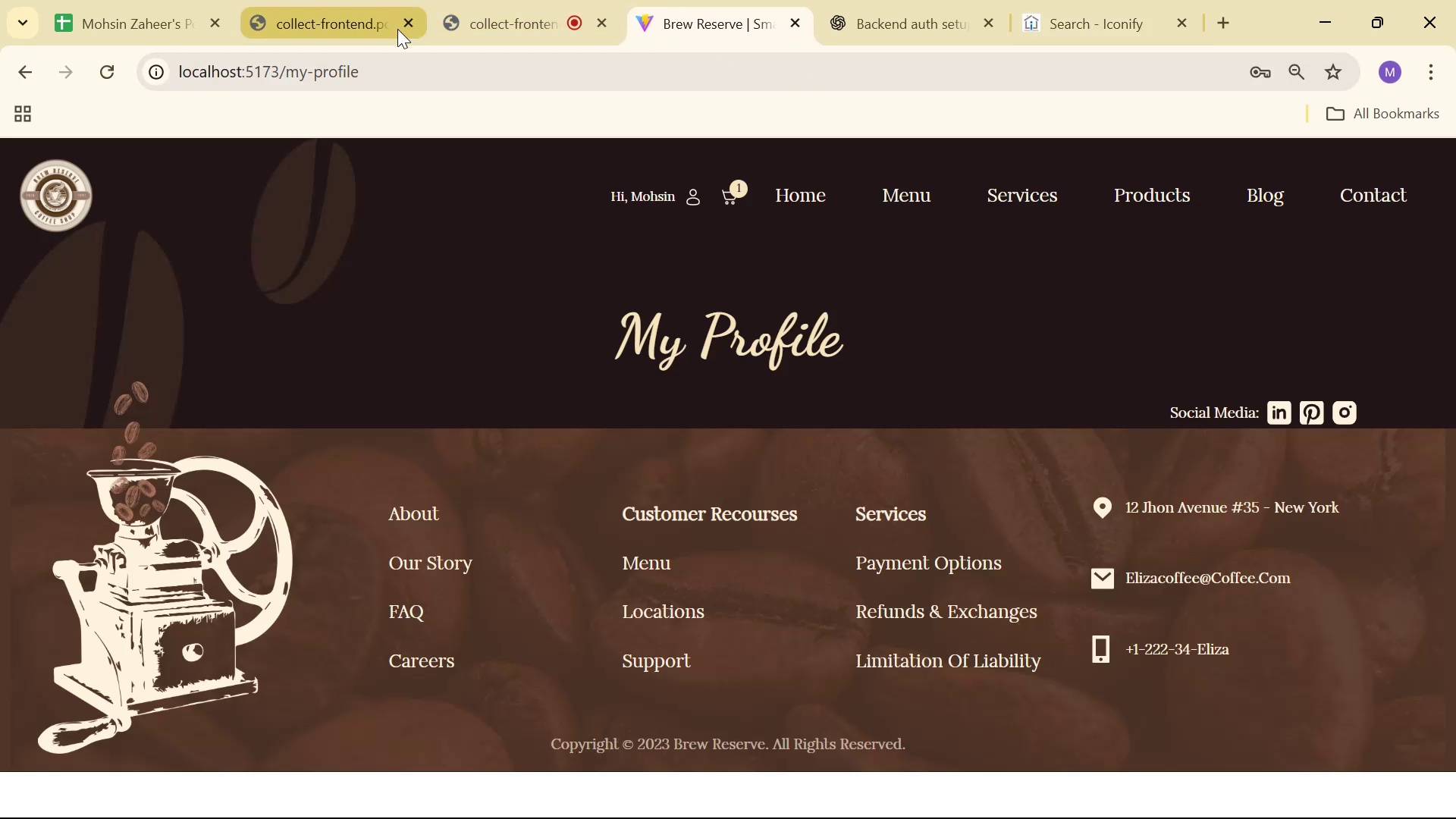 
left_click([403, 21])
 